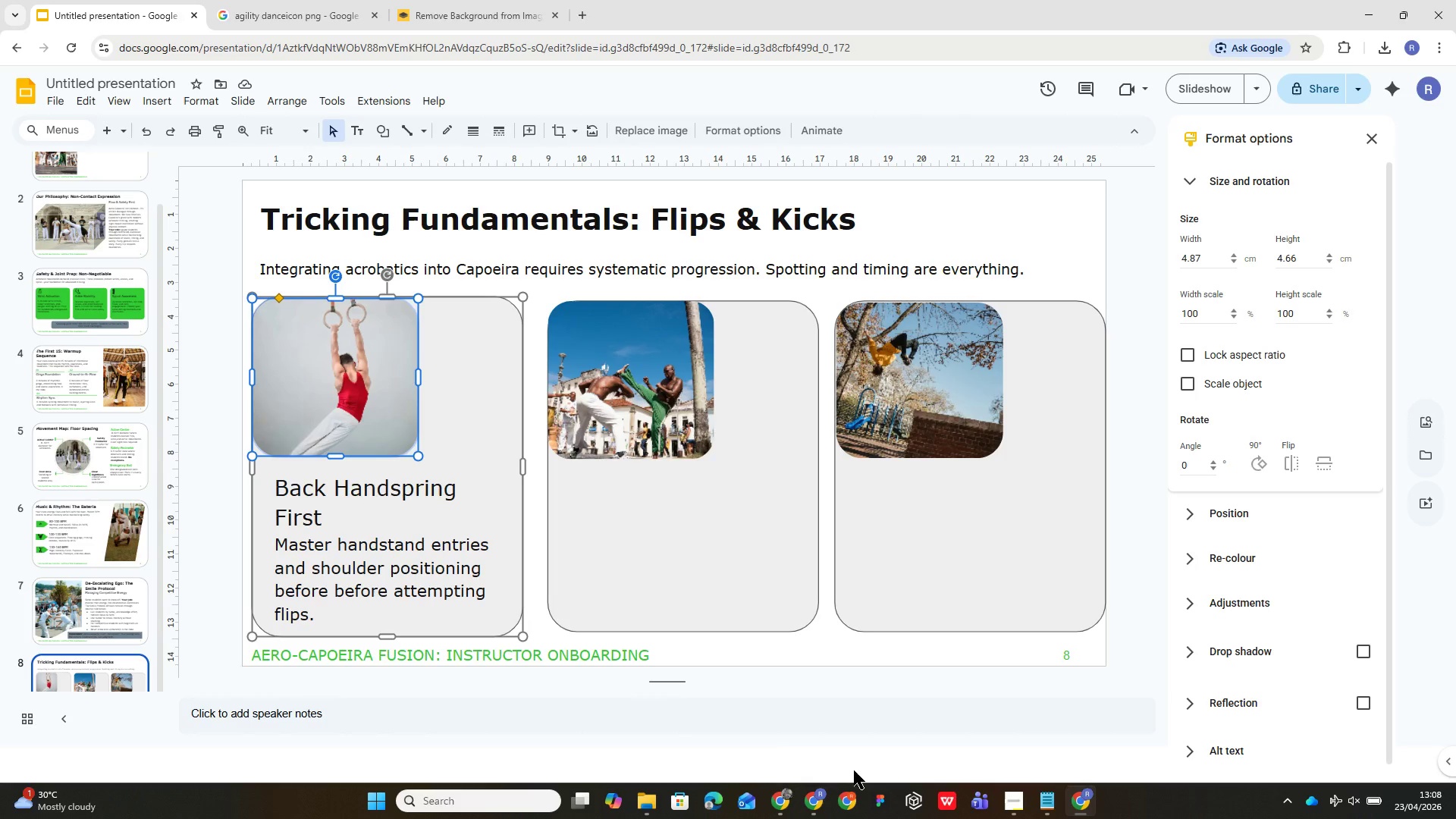 
mouse_move([473, 681])
 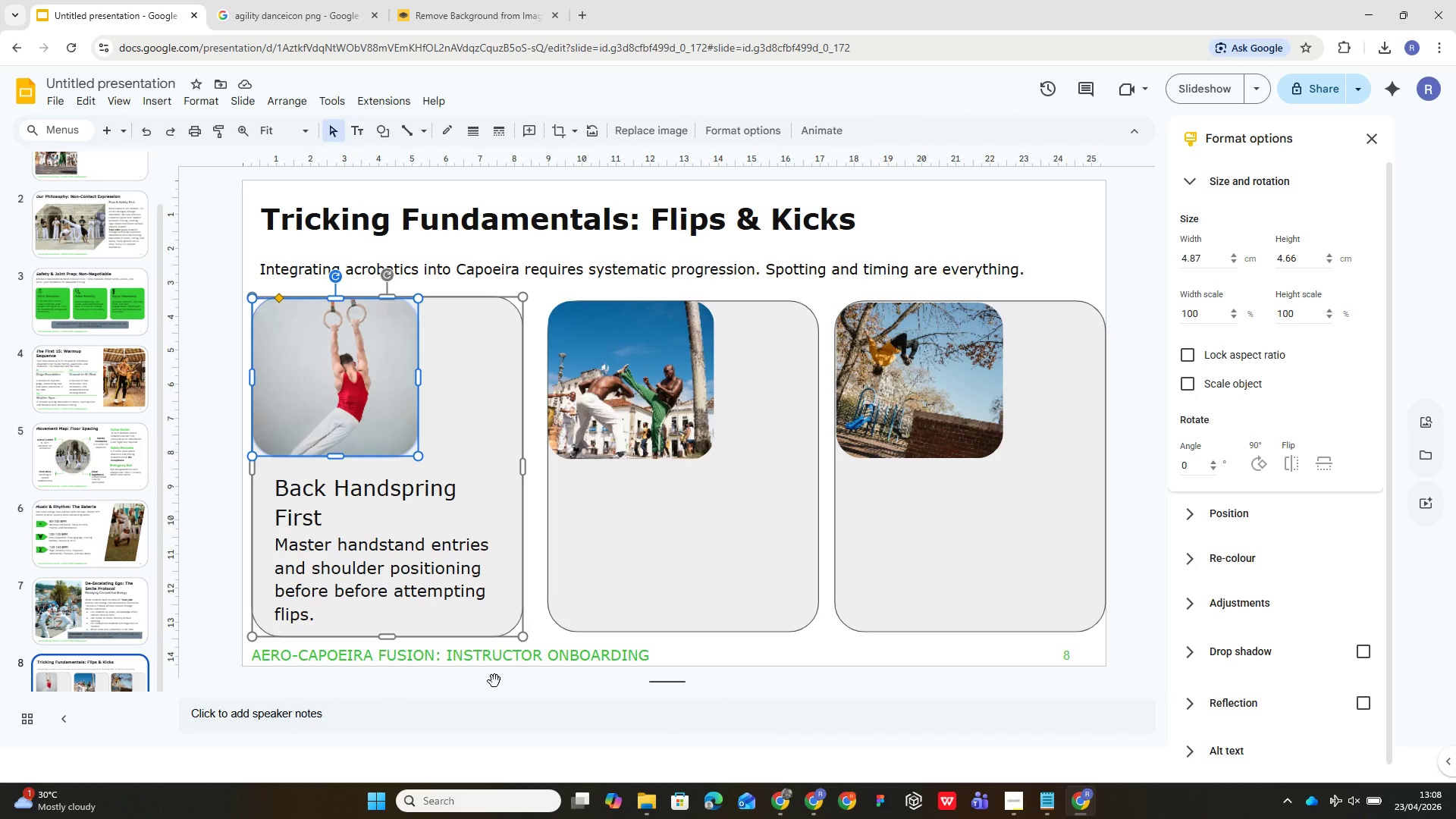 
left_click([494, 681])
 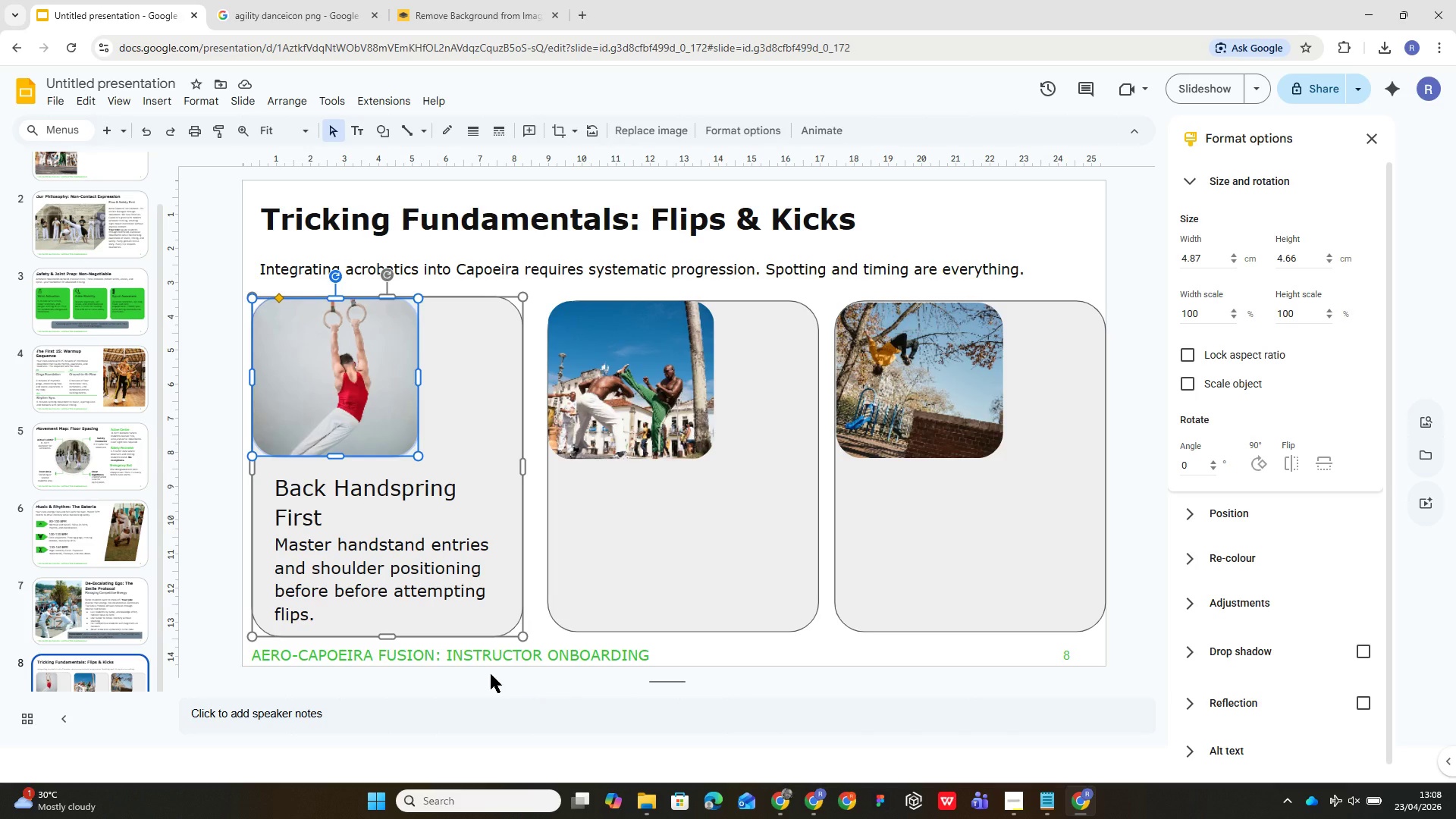 
wait(6.92)
 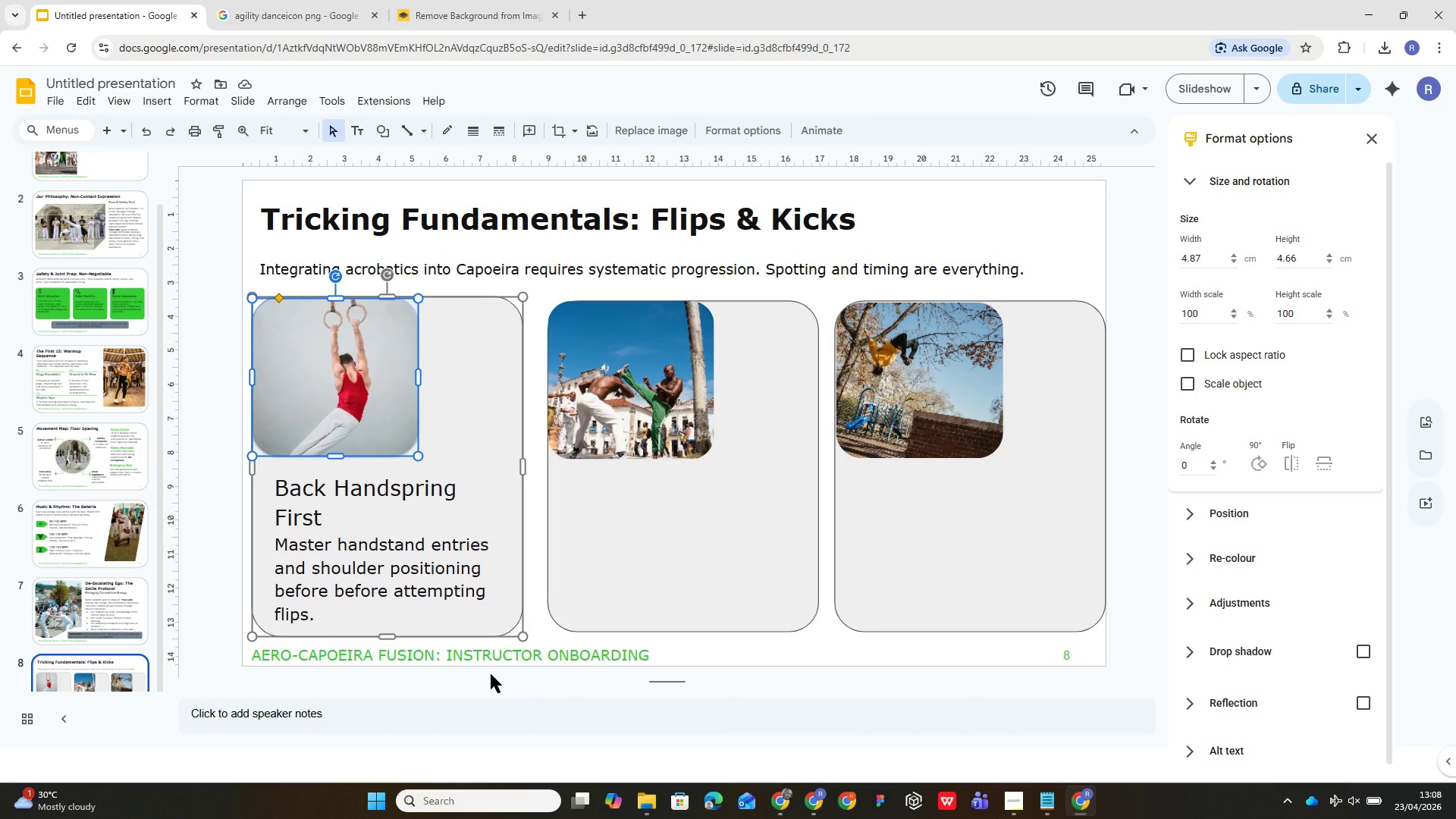 
key(ArrowDown)
 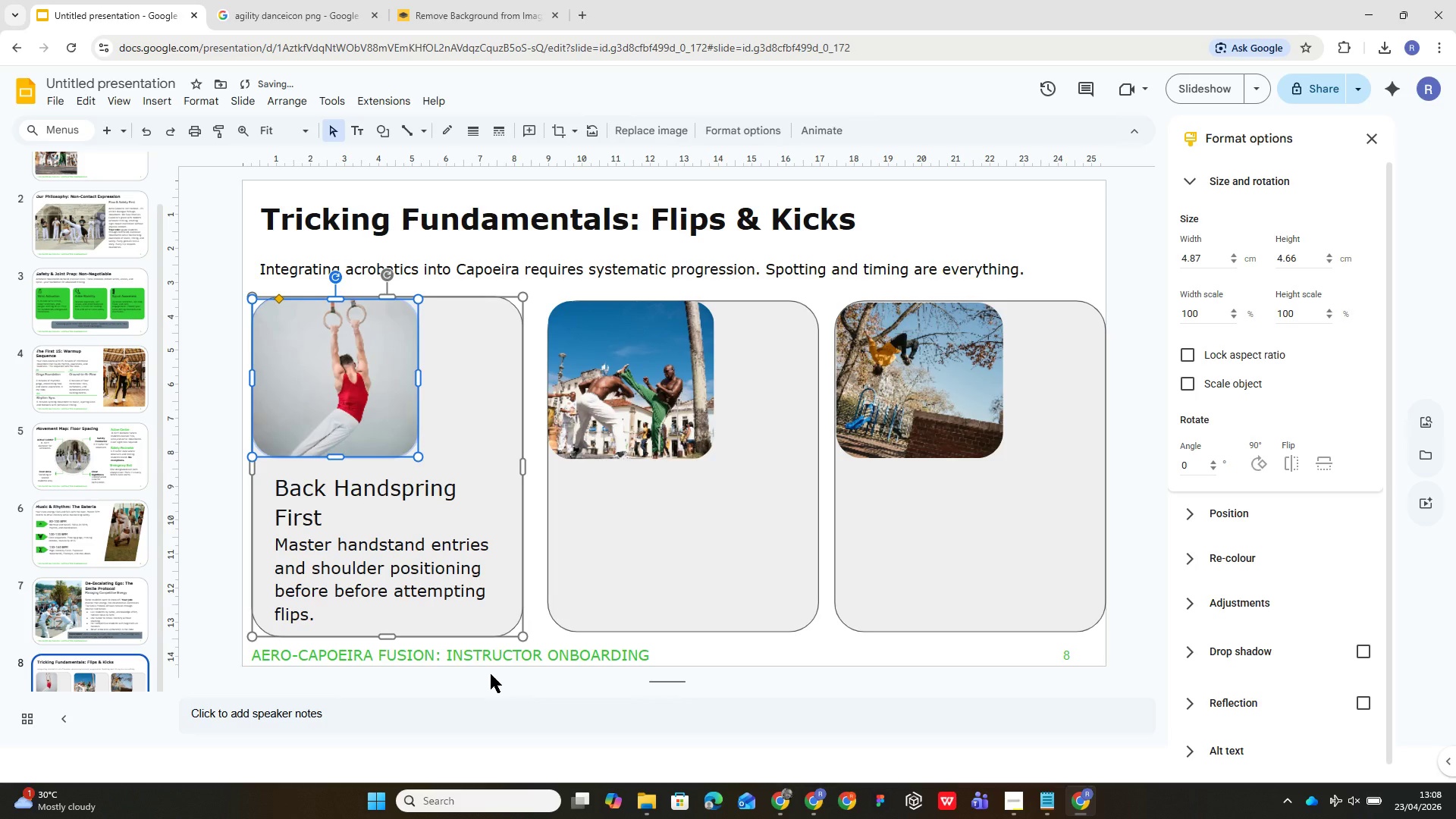 
key(ArrowUp)
 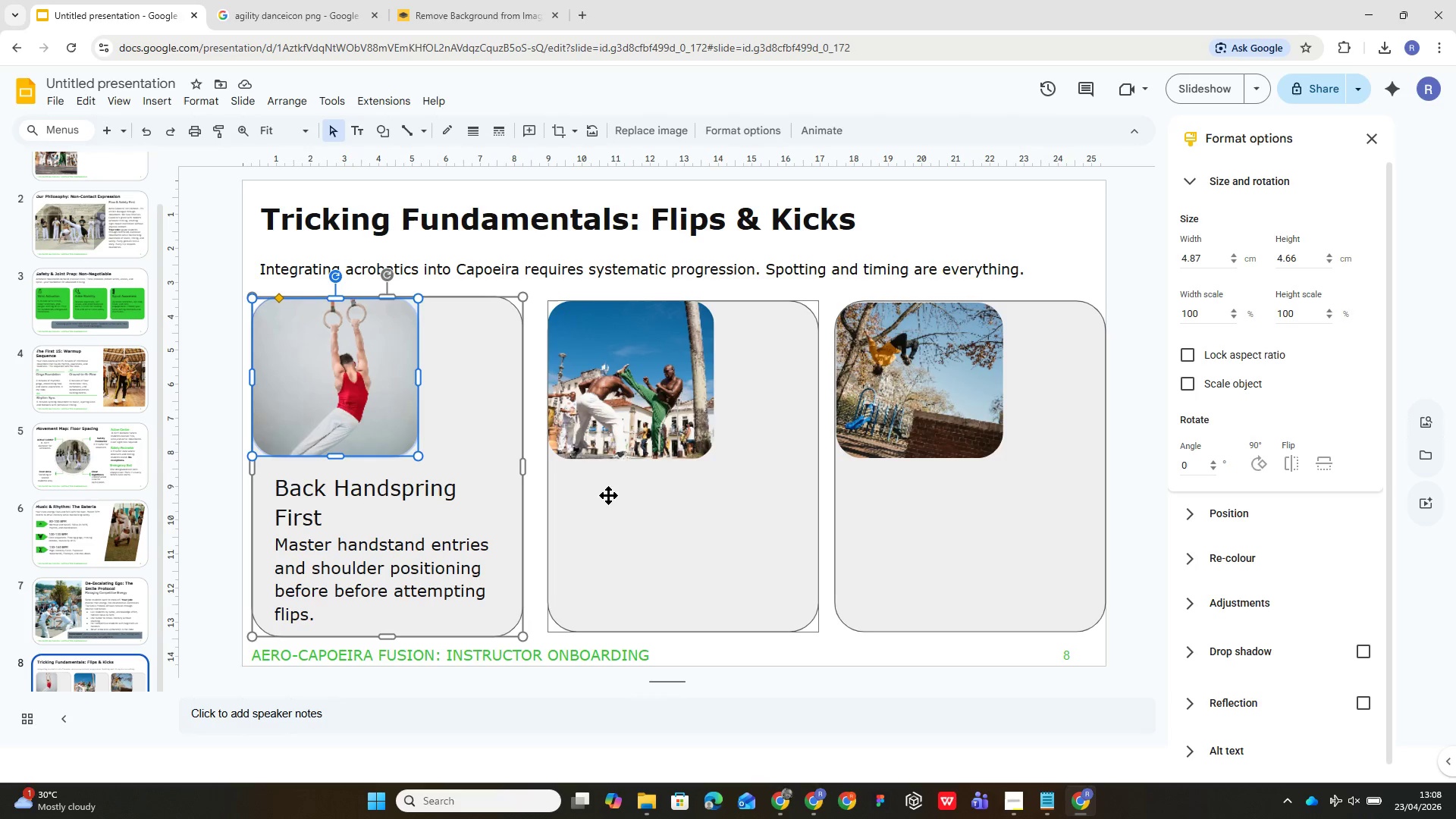 
wait(16.14)
 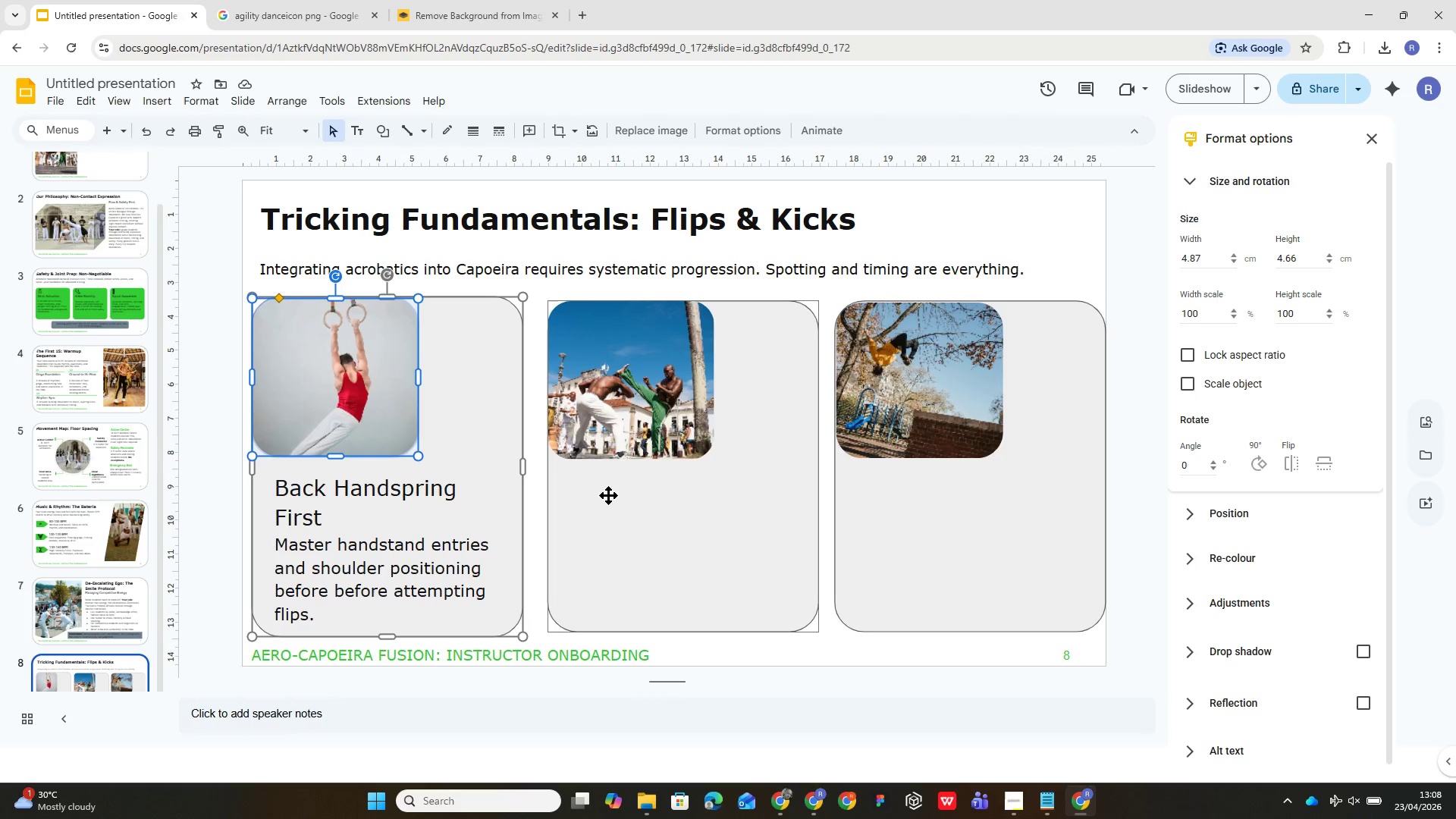 
left_click([422, 110])
 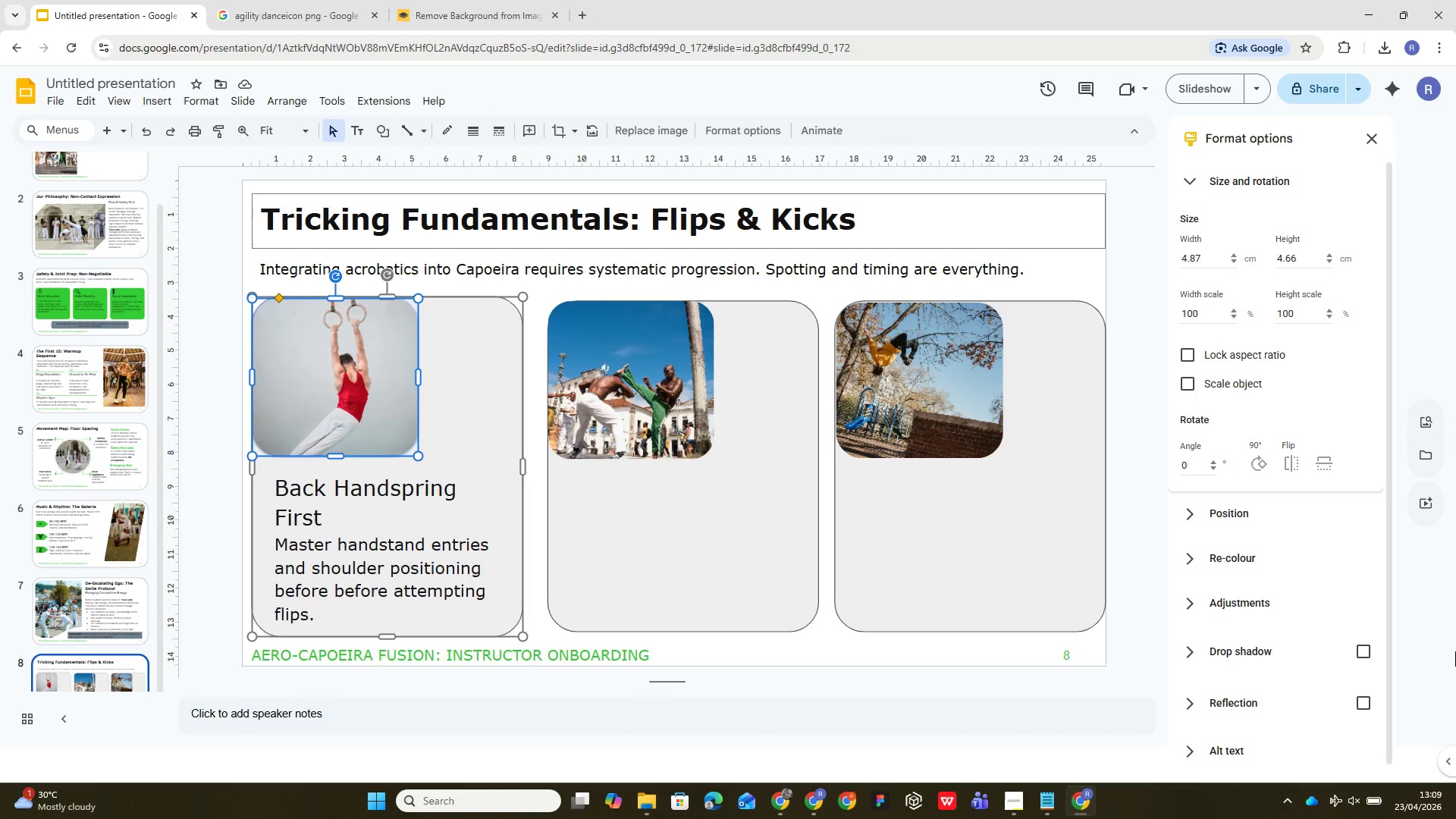 
wait(9.24)
 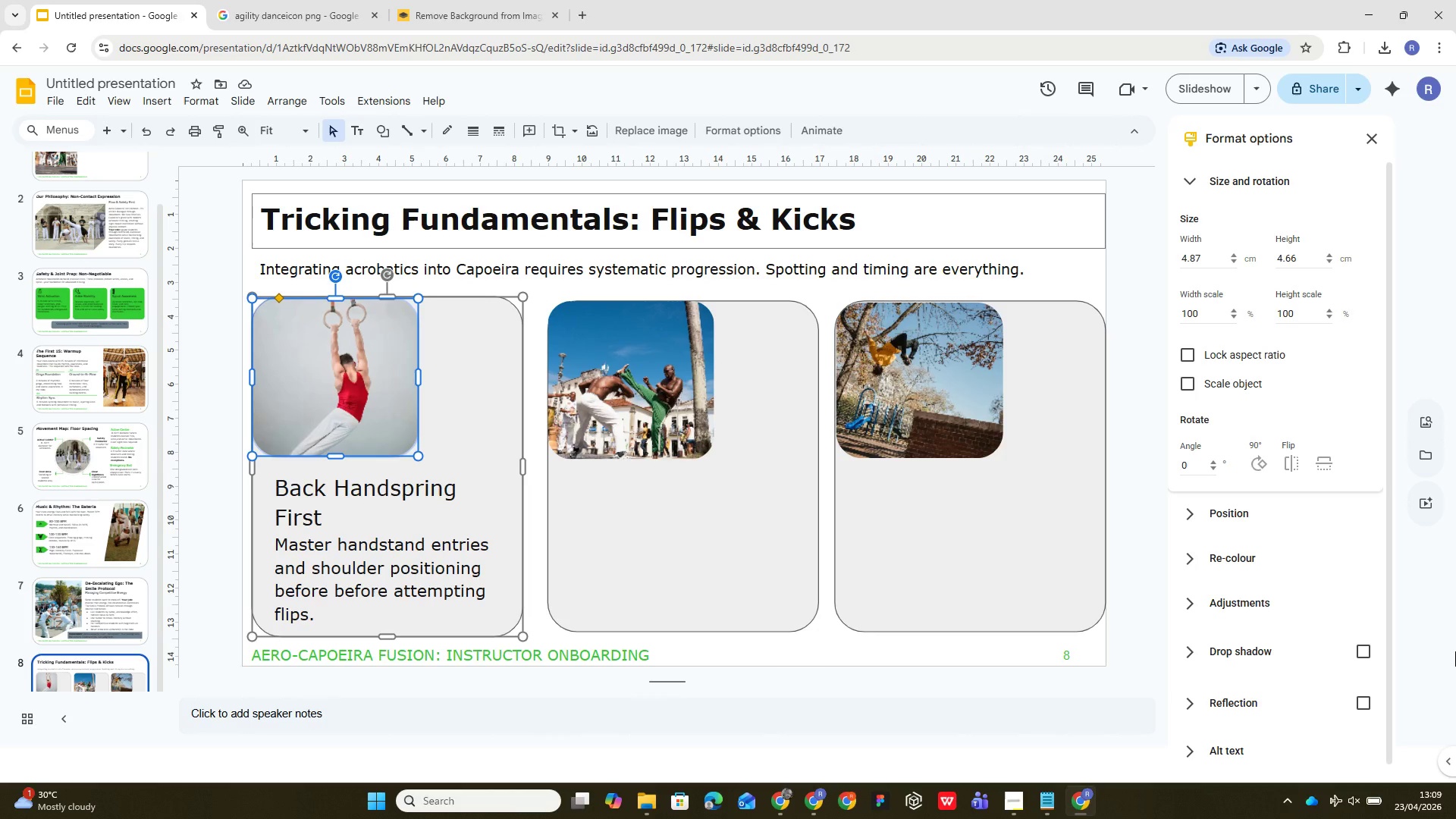 
mouse_move([1207, 160])
 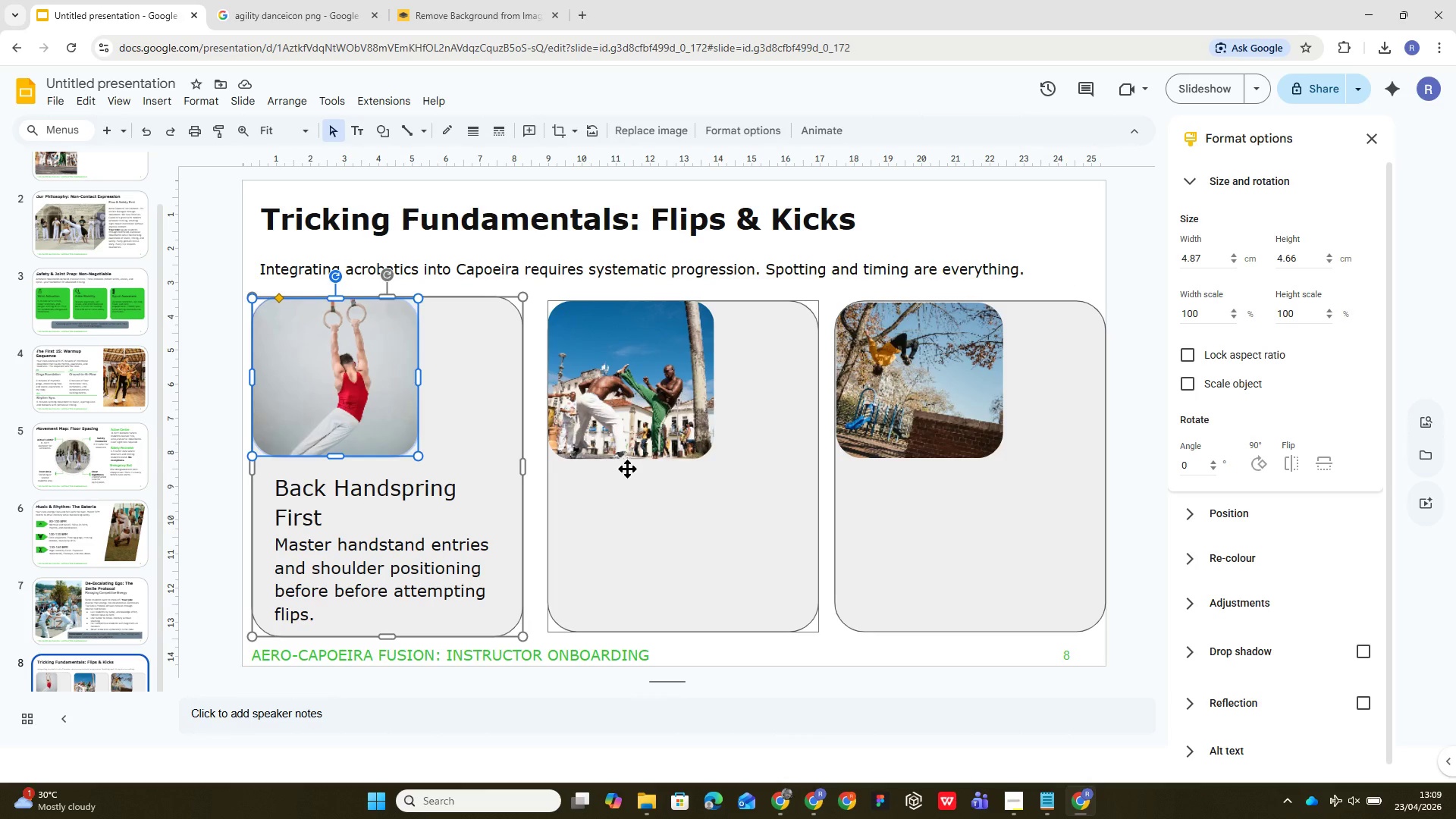 
wait(7.58)
 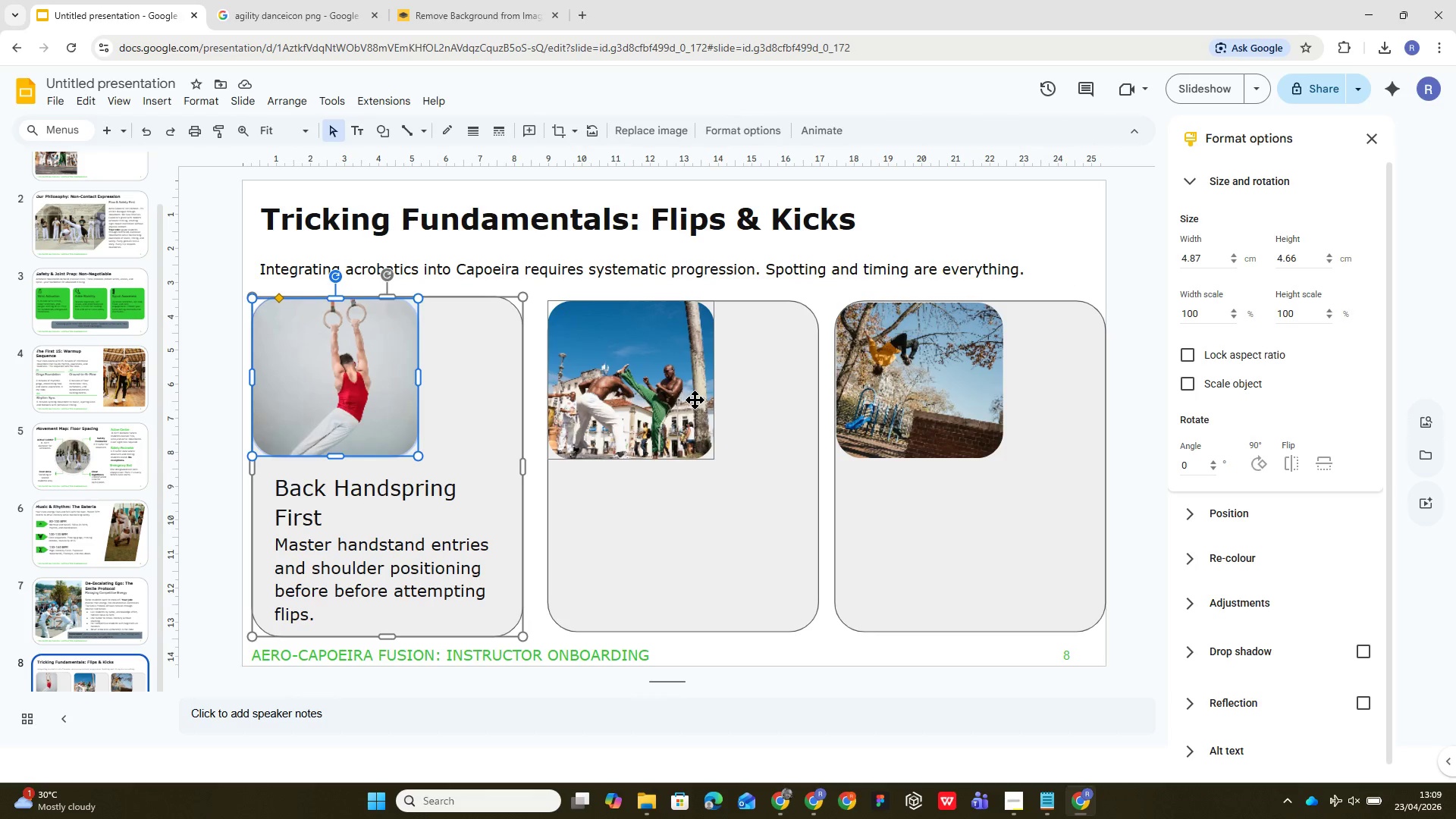 
left_click([627, 469])
 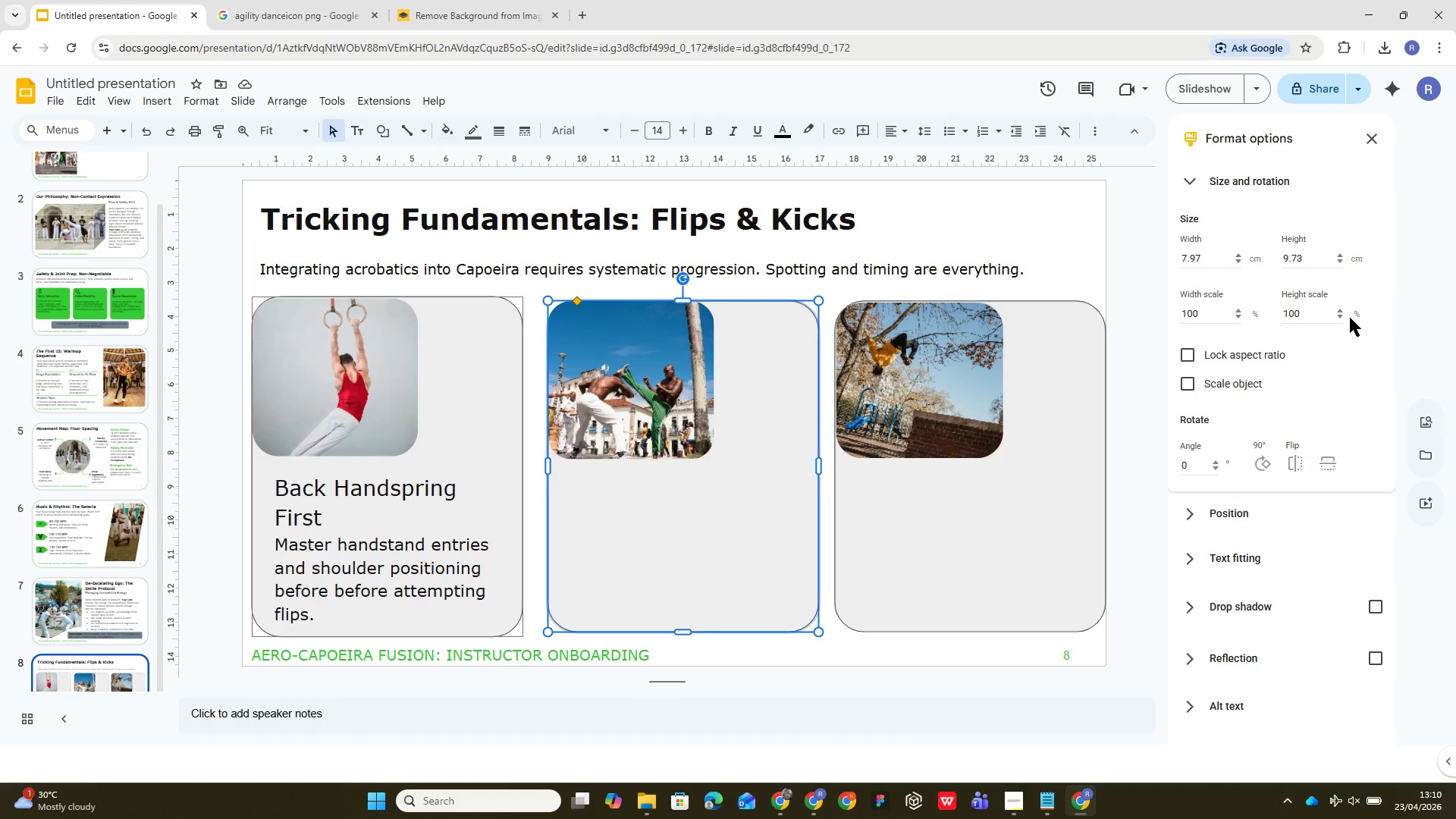 
wait(77.09)
 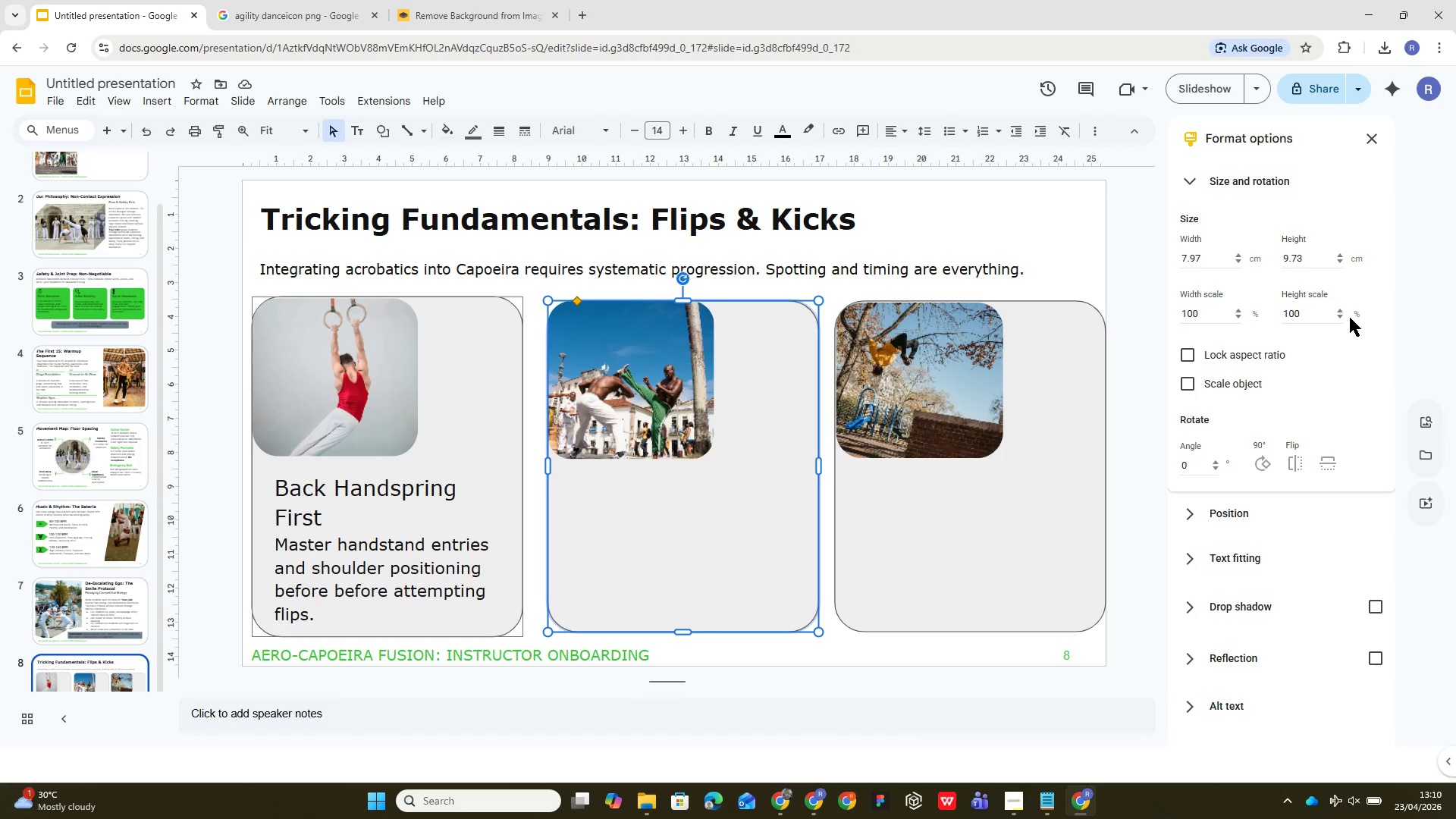 
scroll: coordinate [1350, 318], scroll_direction: up, amount: 2.0
 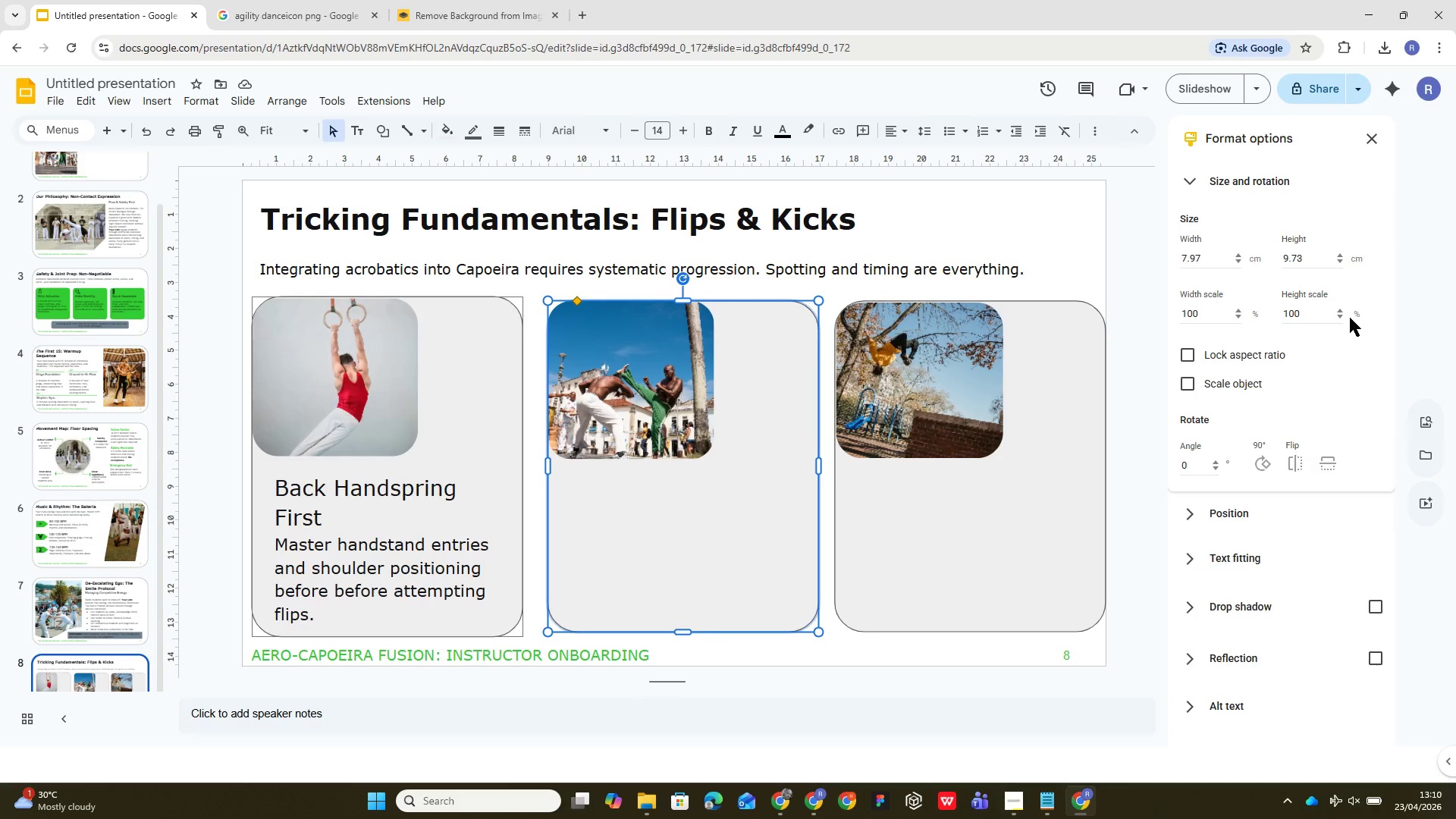 
wait(9.52)
 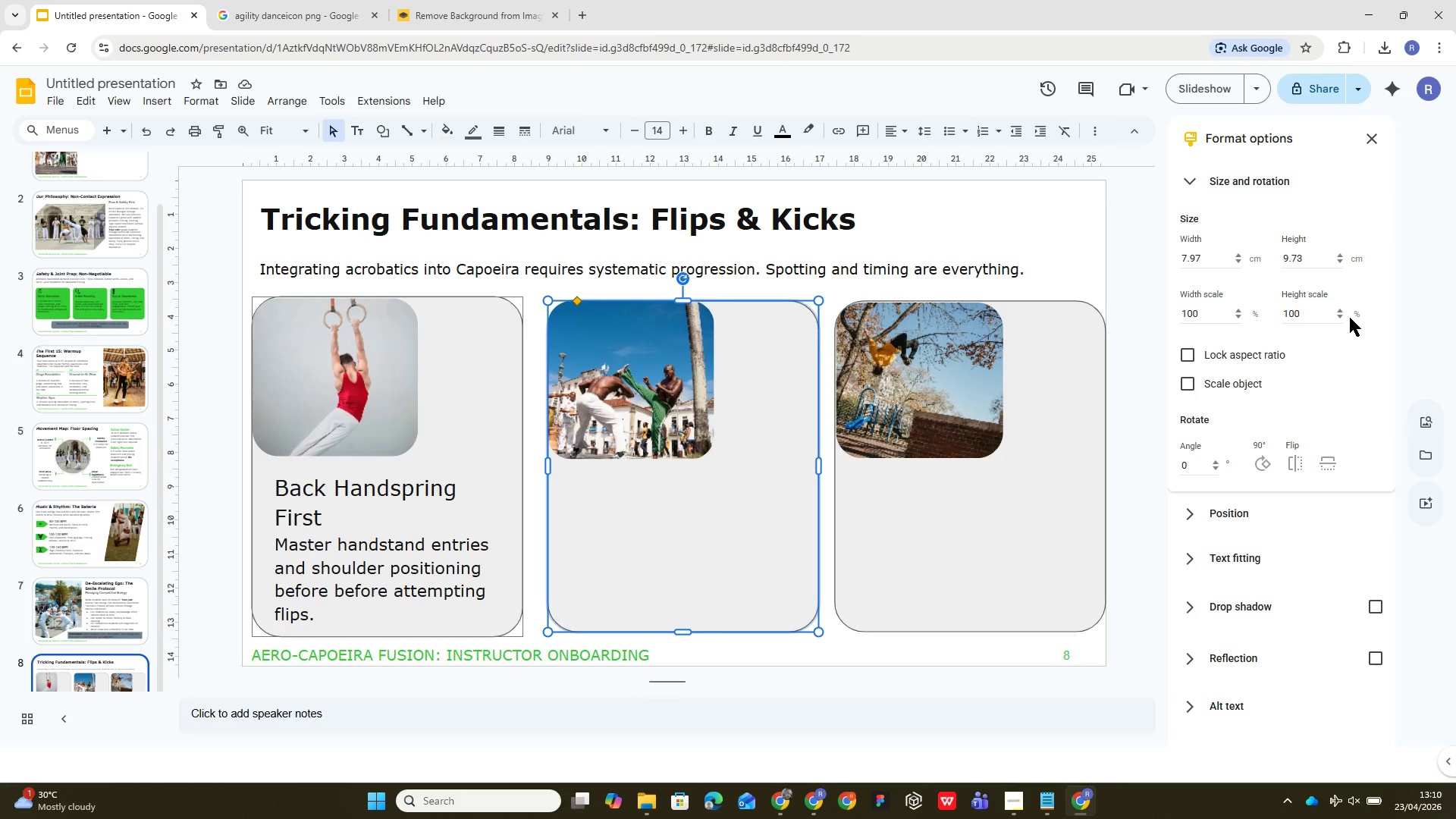 
scroll: coordinate [1299, 276], scroll_direction: down, amount: 3.0
 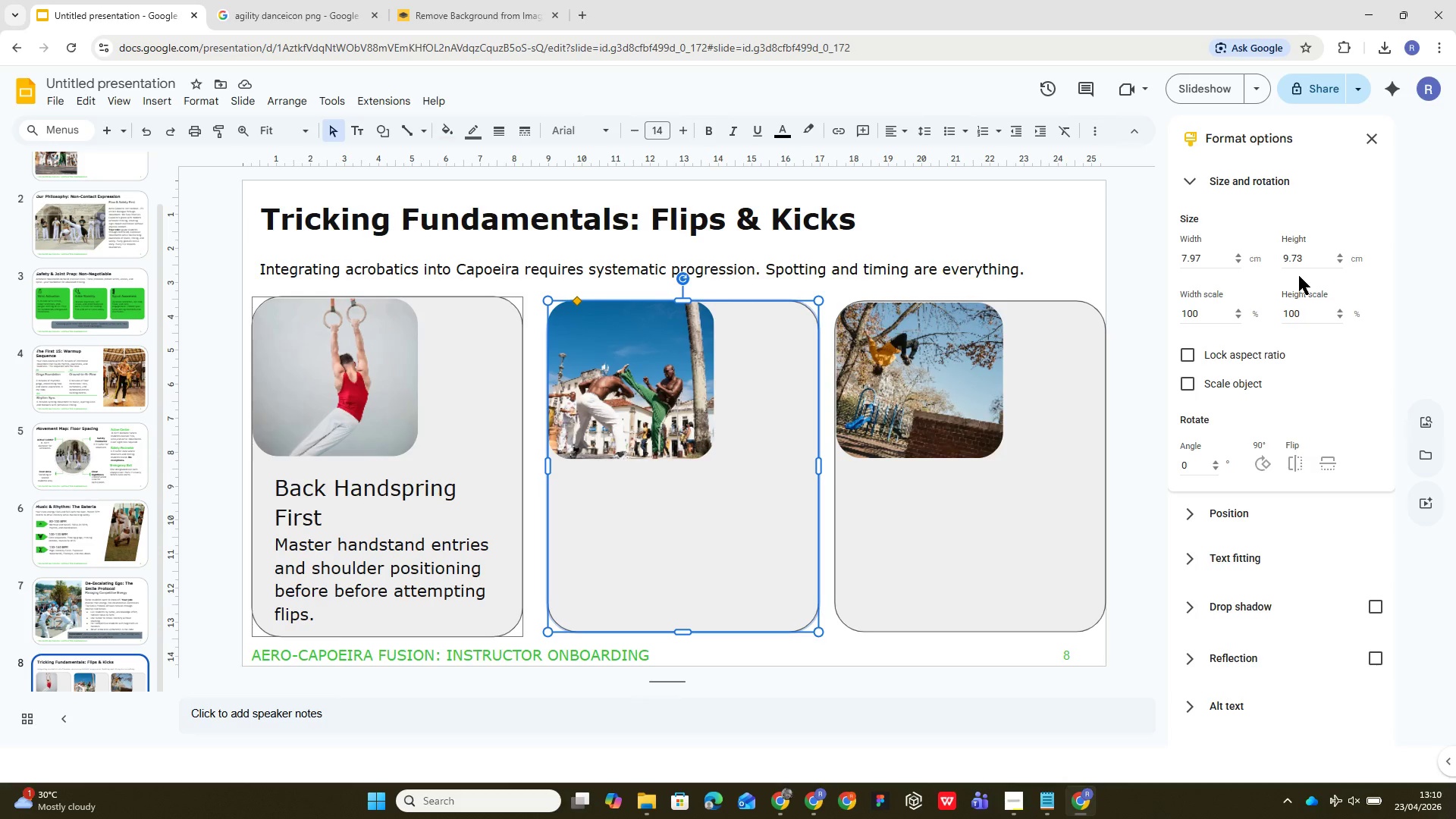 
key(ArrowLeft)
 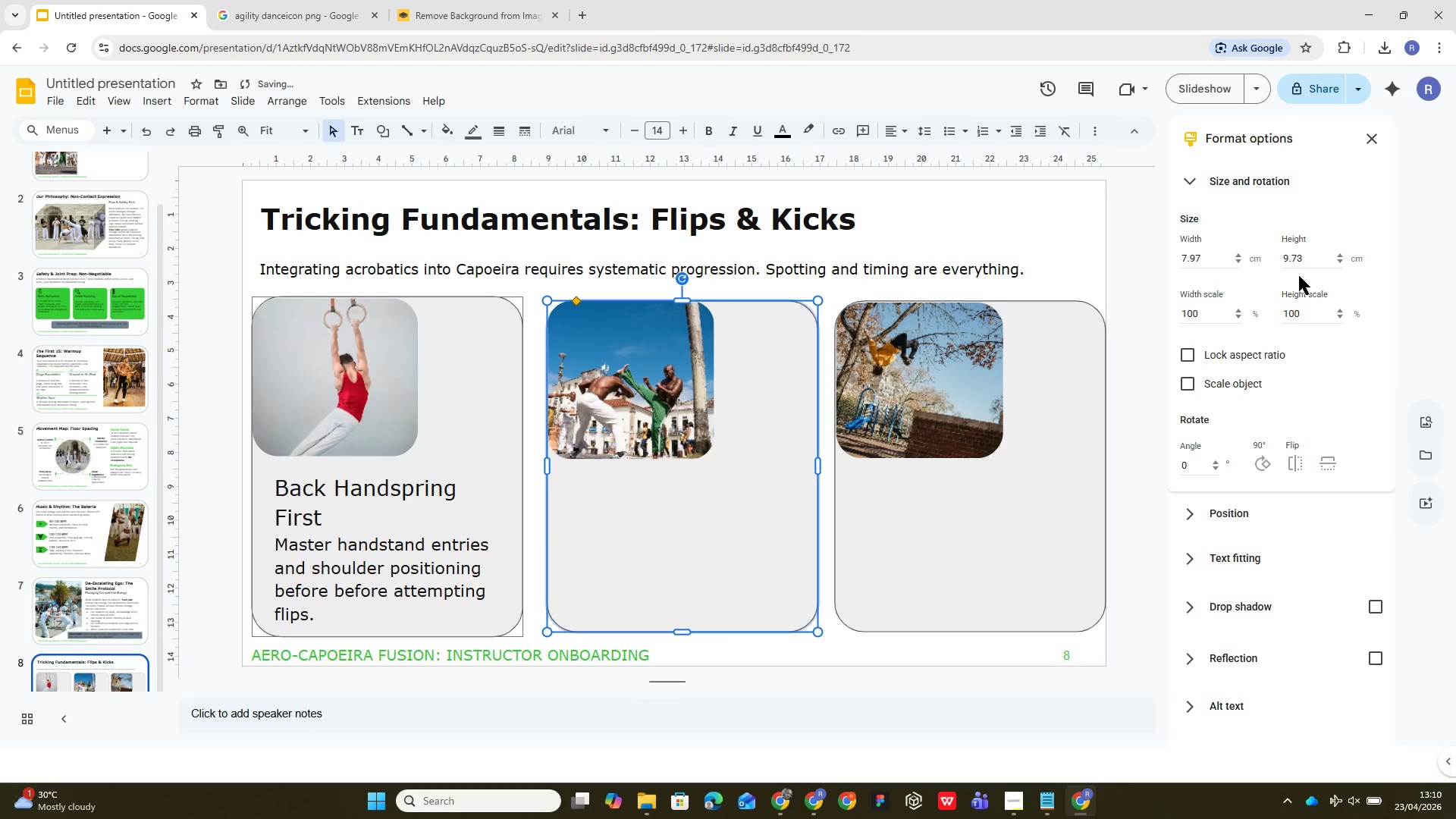 
key(ArrowLeft)
 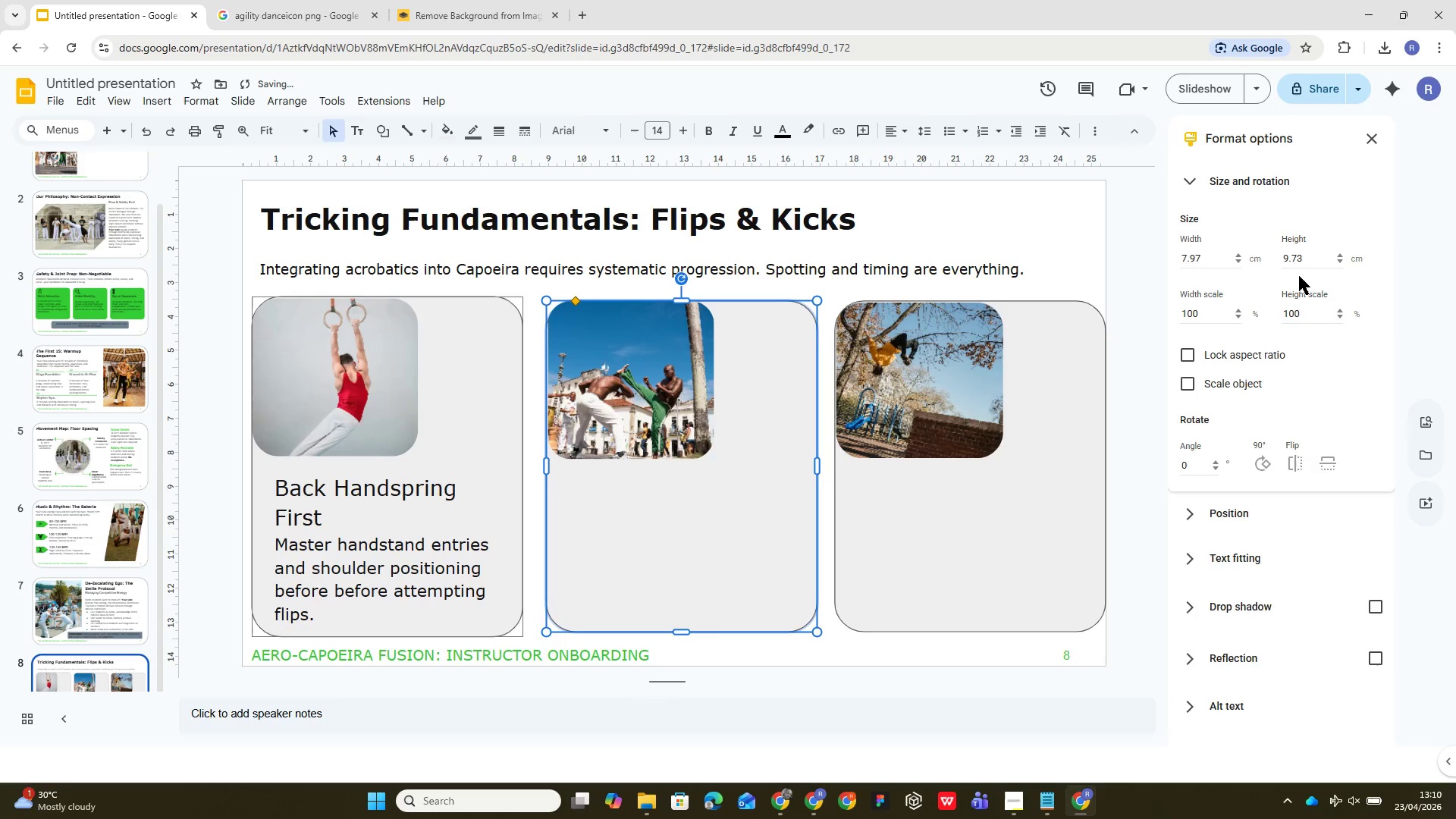 
key(ArrowLeft)
 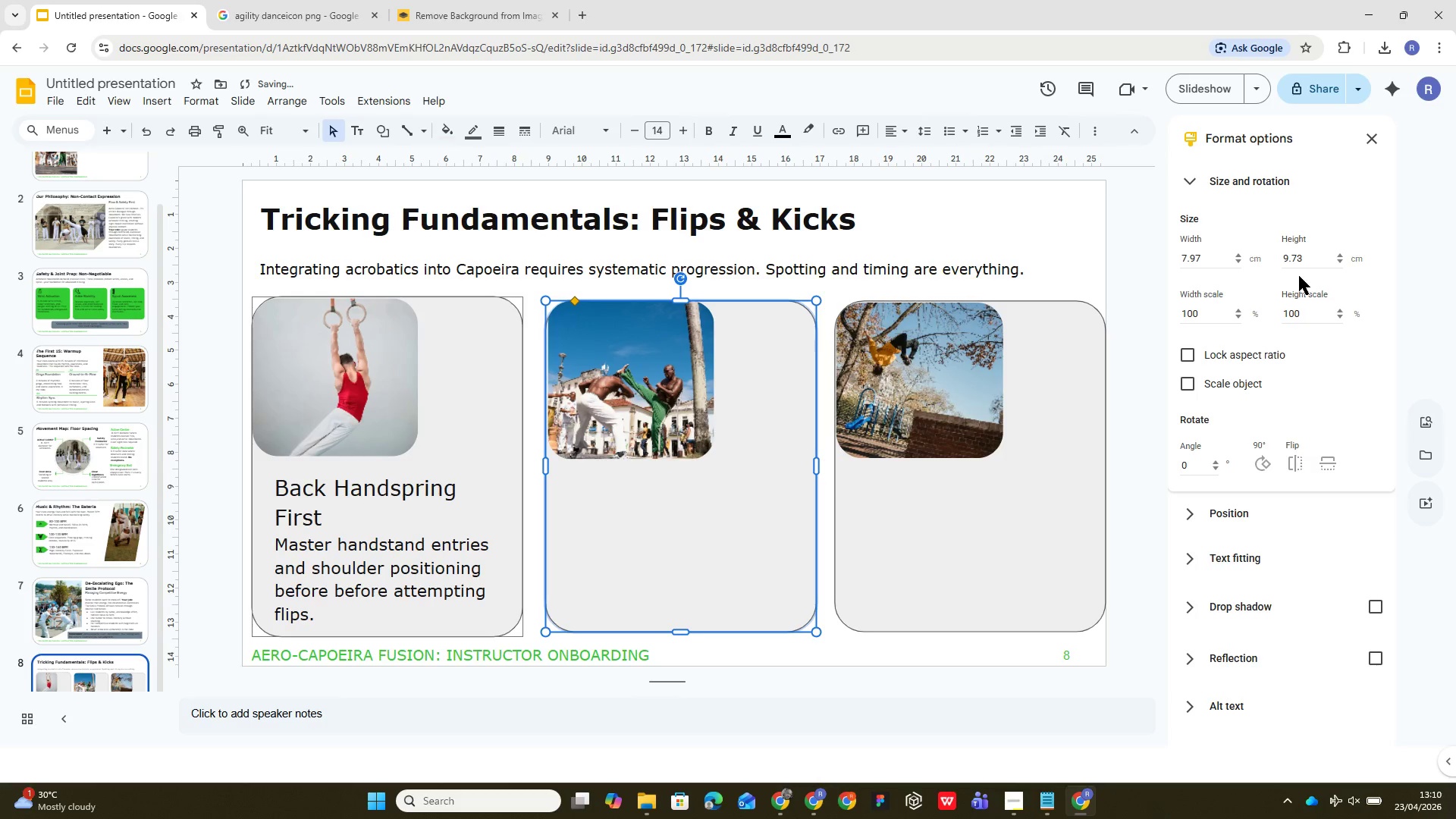 
key(ArrowLeft)
 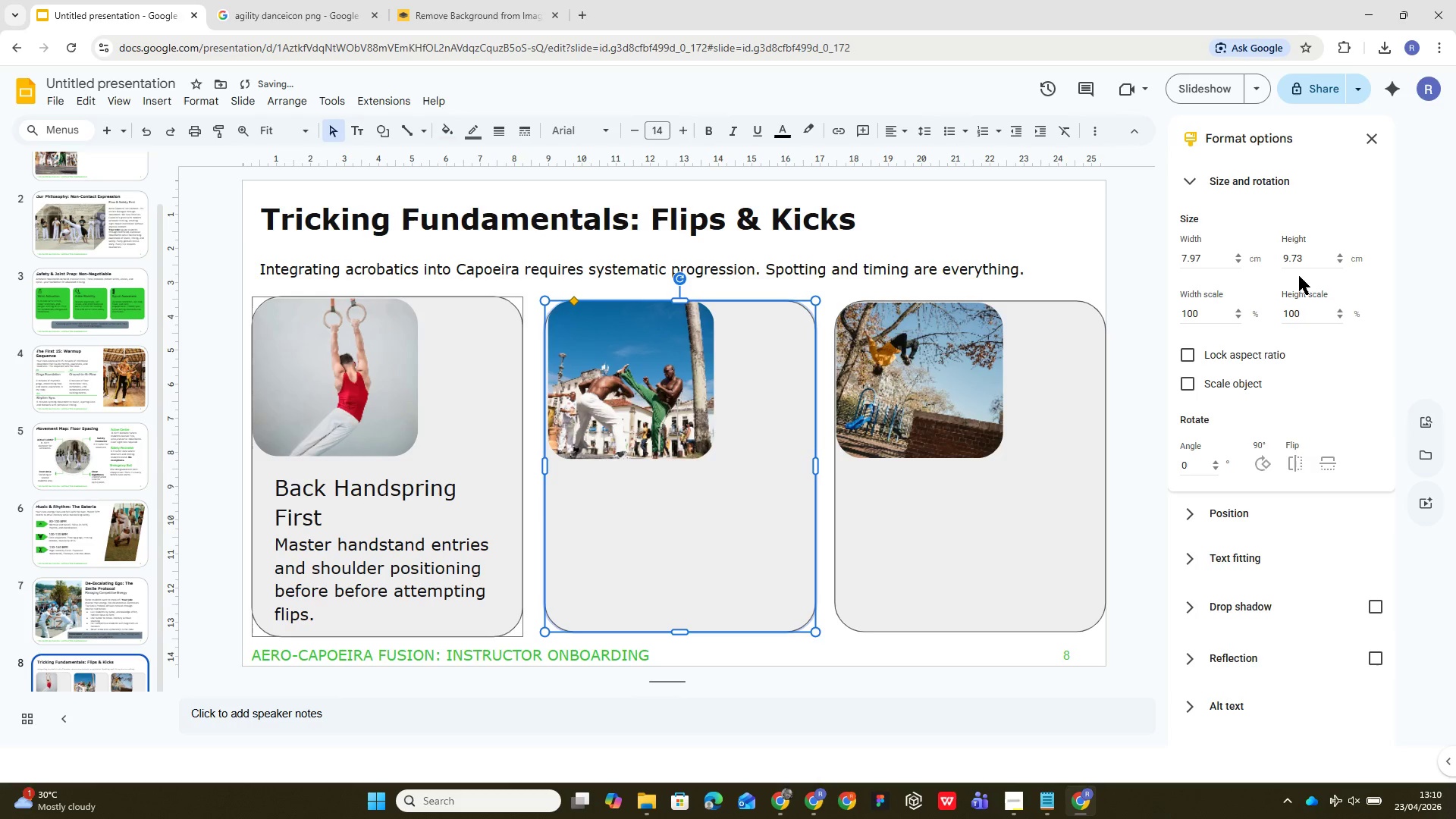 
key(ArrowLeft)
 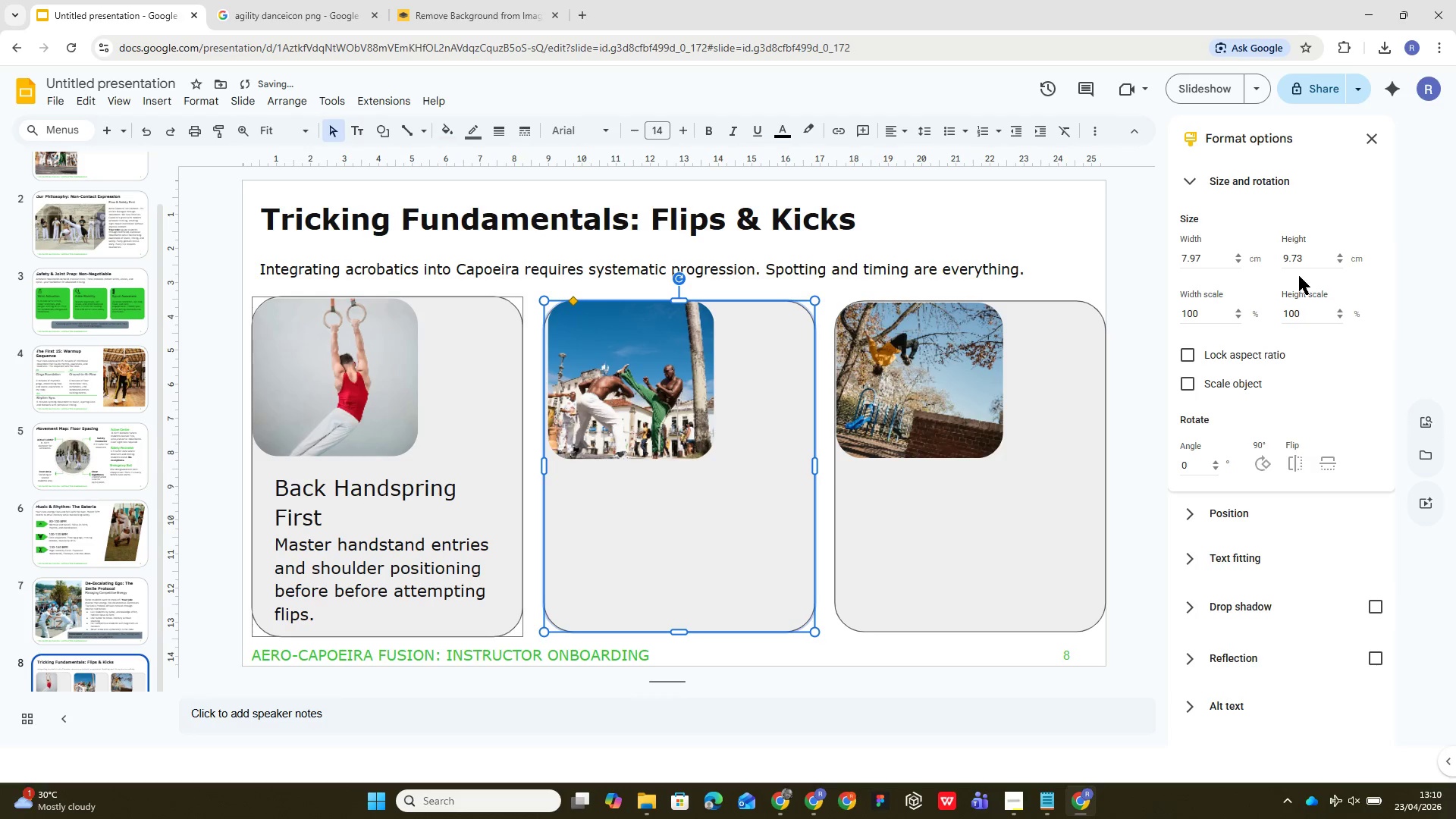 
key(ArrowRight)
 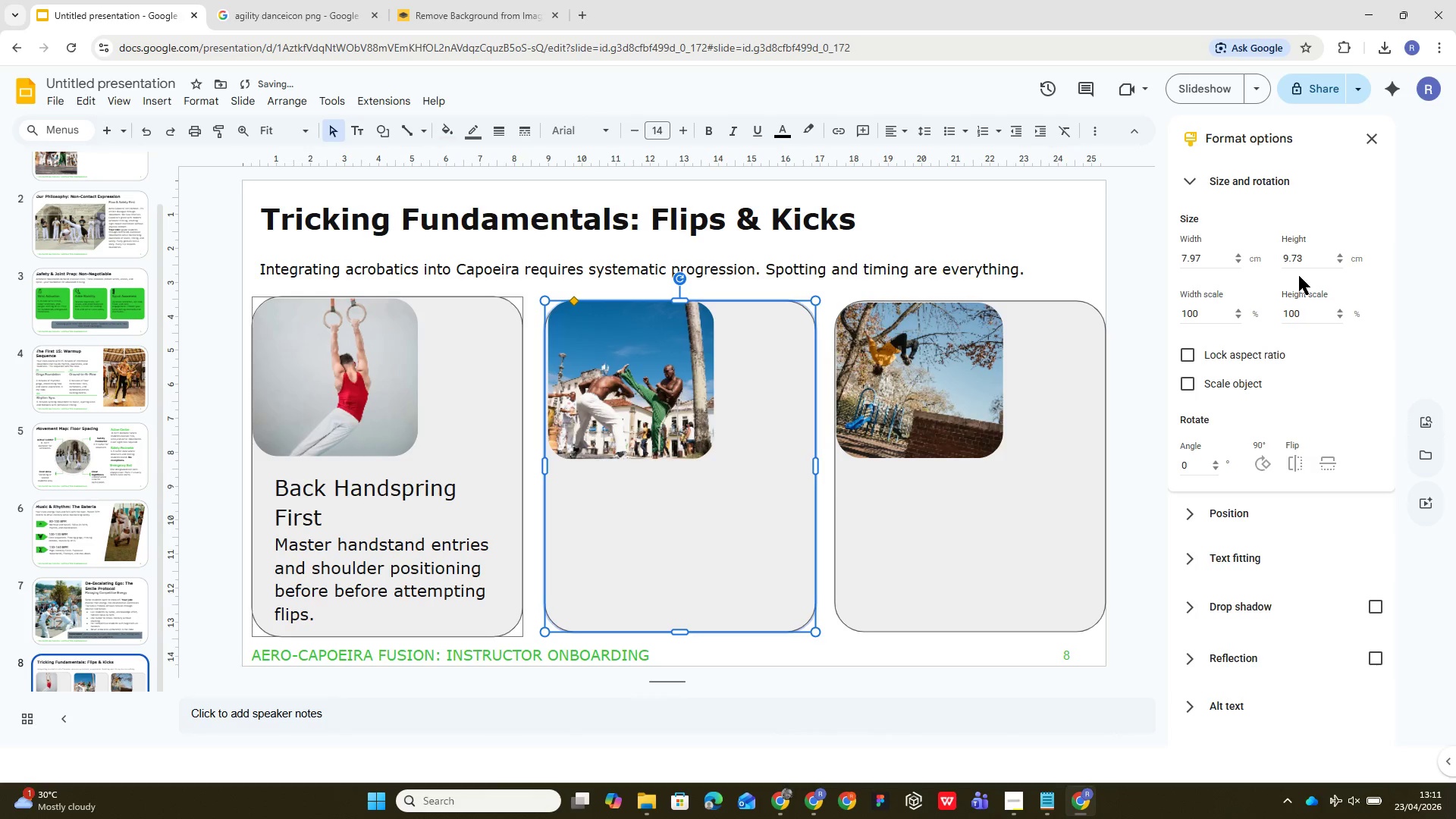 
key(ArrowRight)
 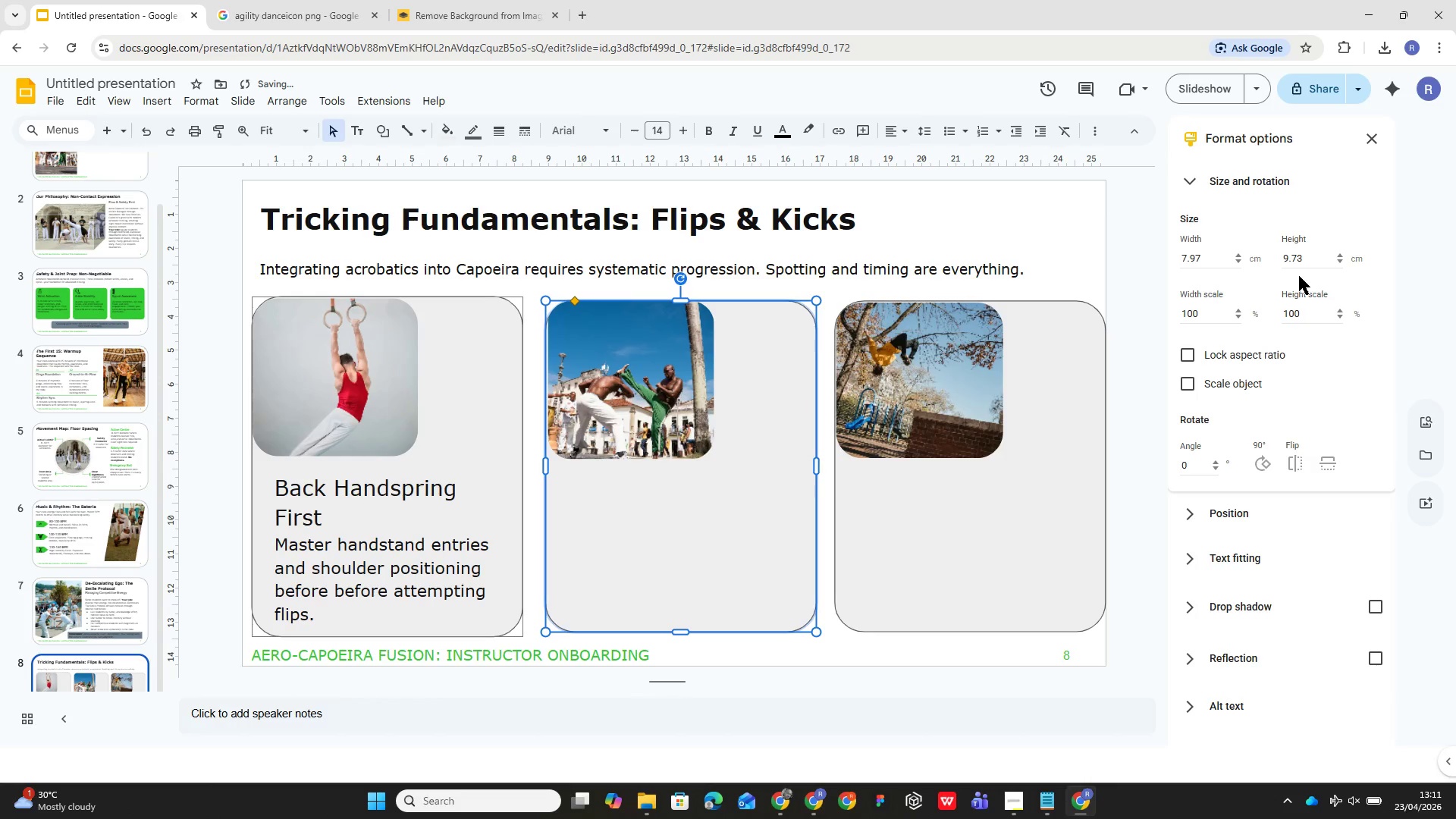 
key(ArrowRight)
 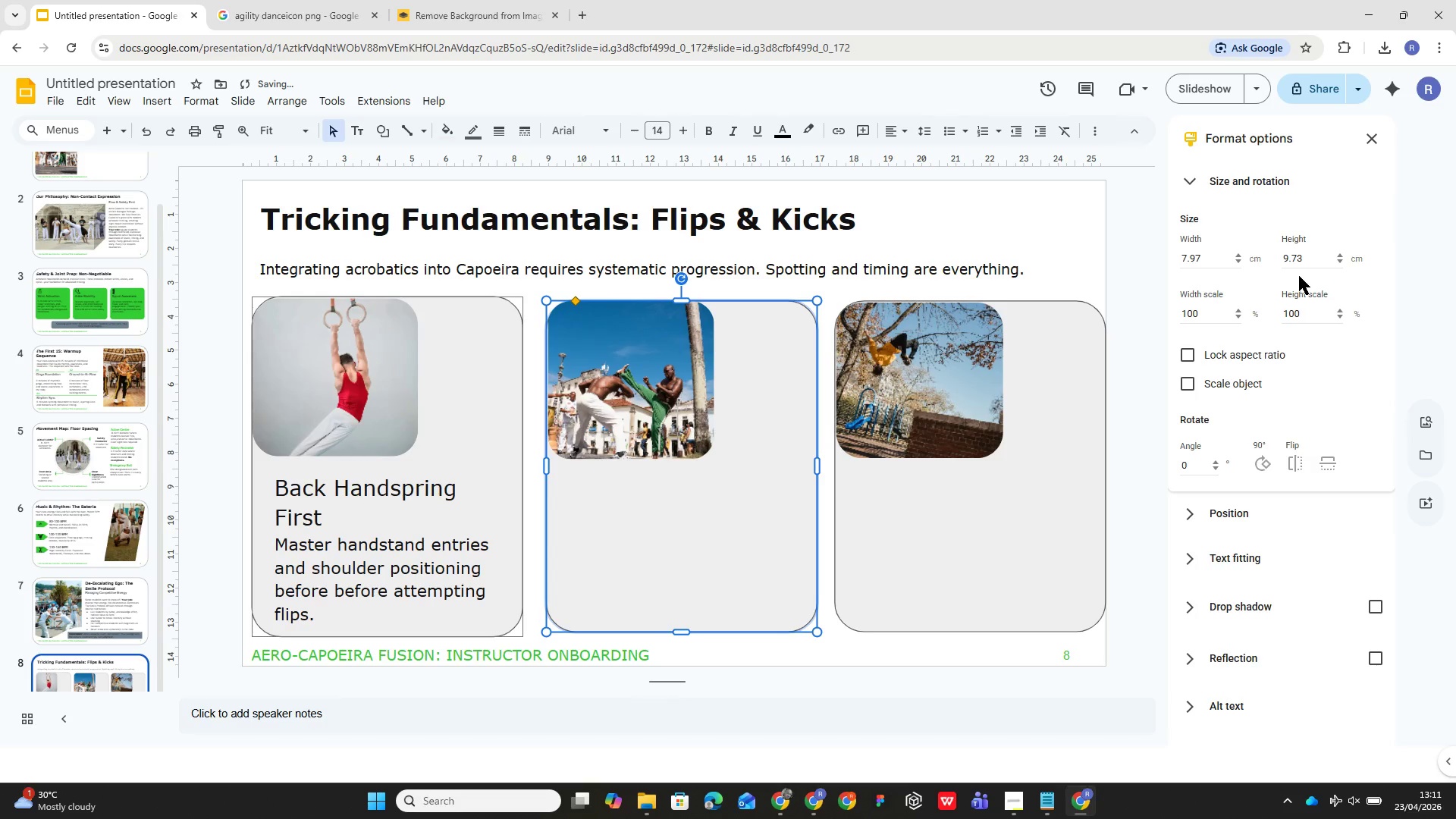 
key(ArrowRight)
 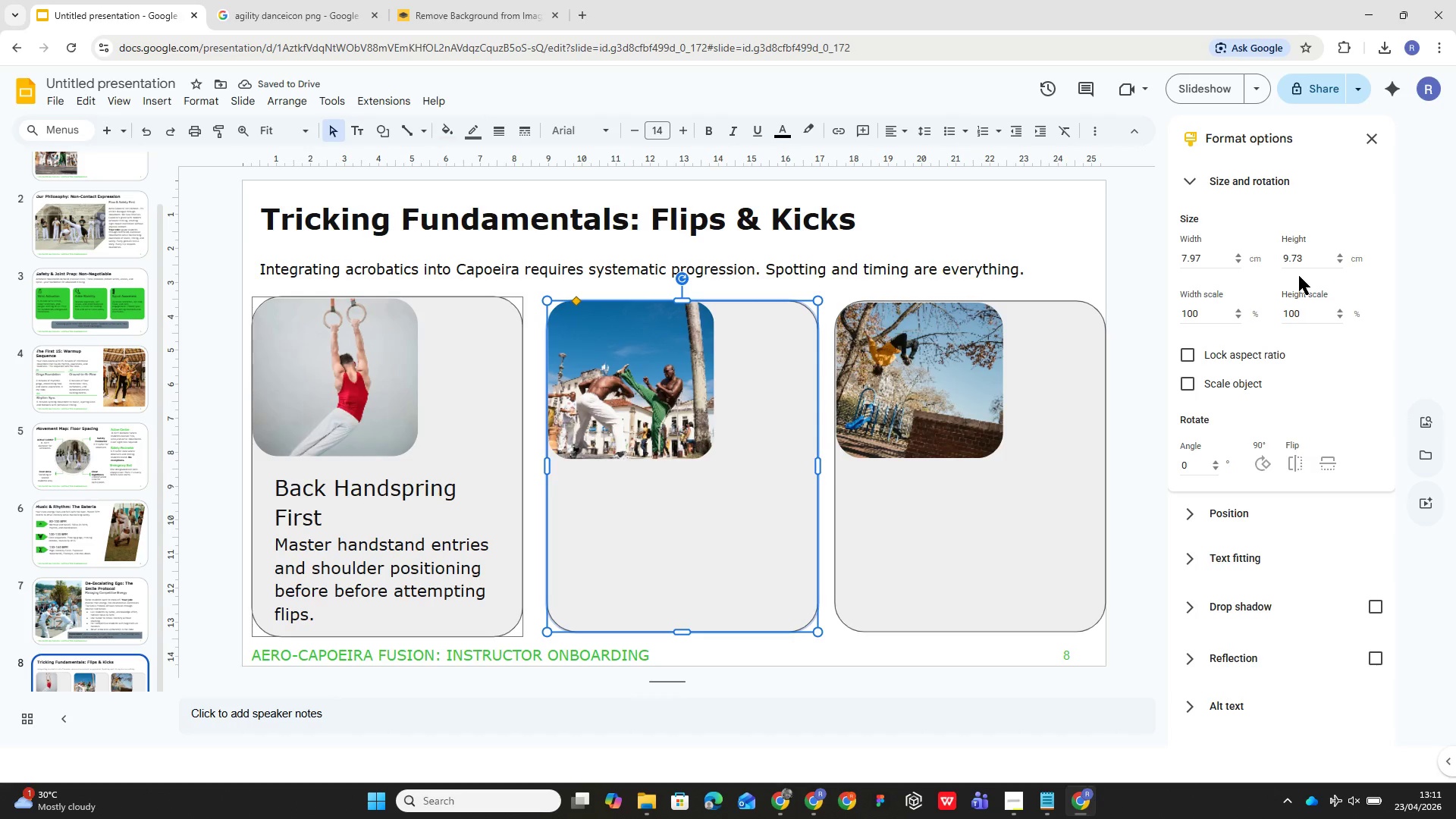 
wait(8.09)
 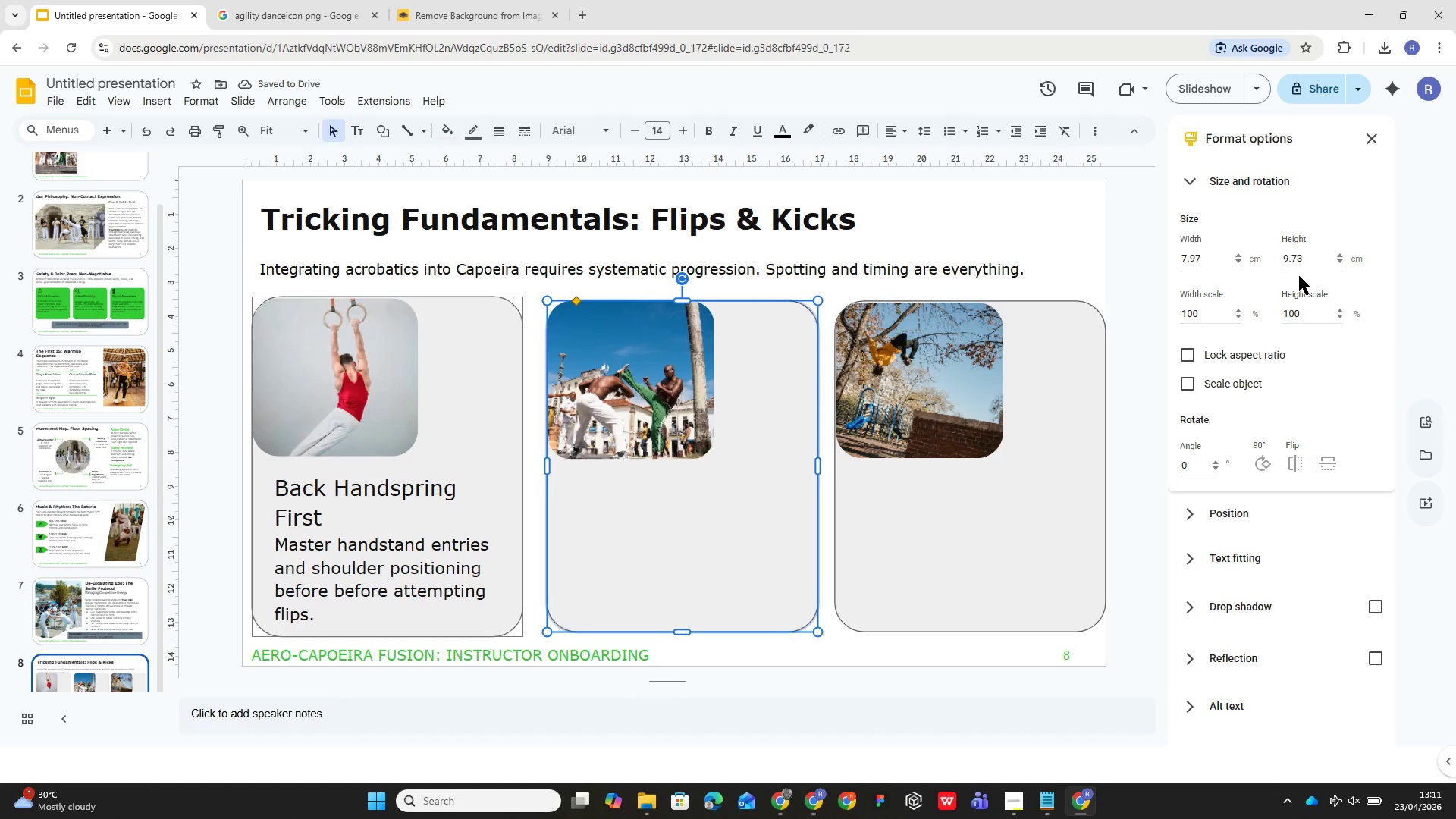 
left_click_drag(start_coordinate=[596, 507], to_coordinate=[597, 514])
 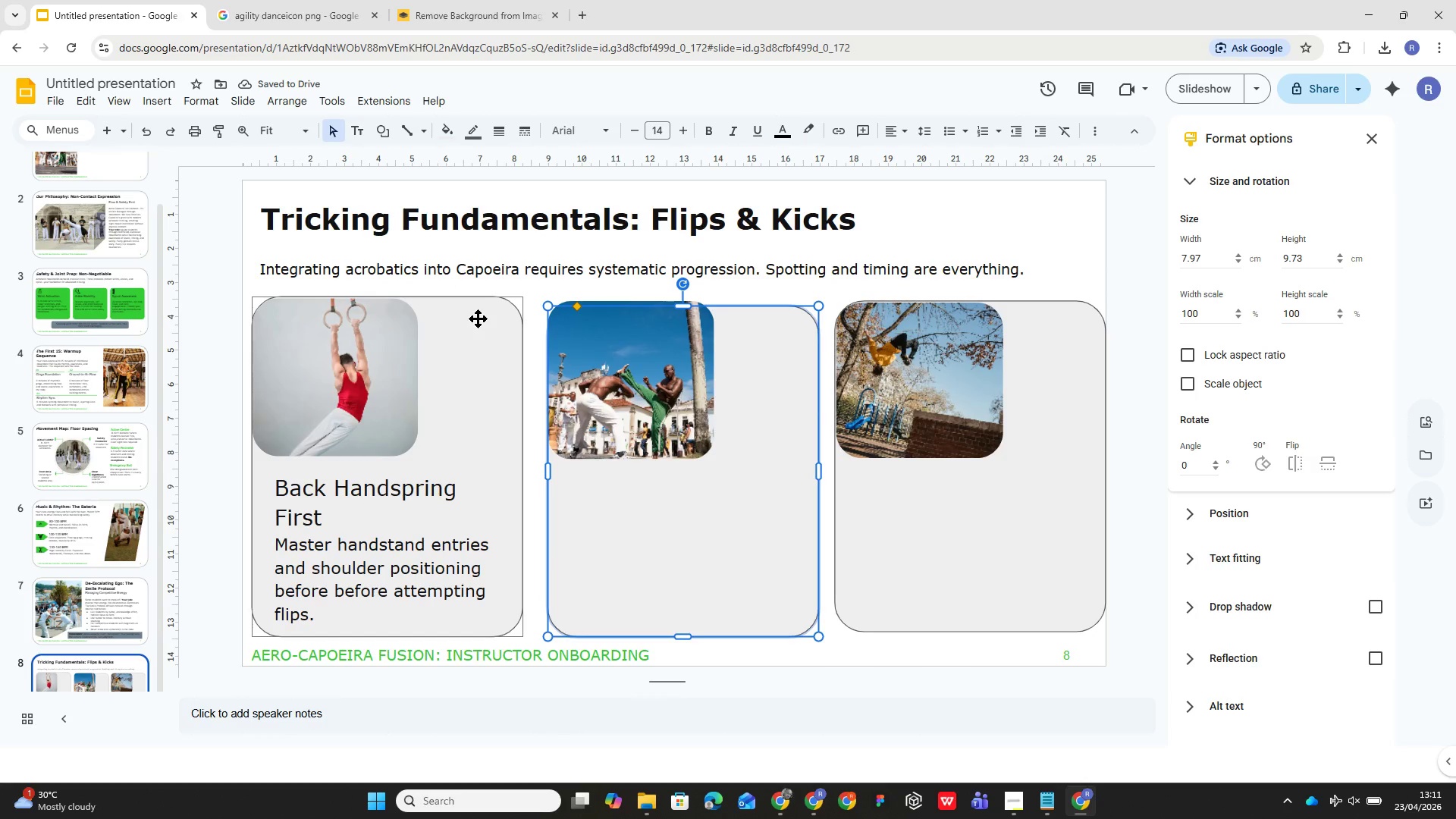 
wait(9.17)
 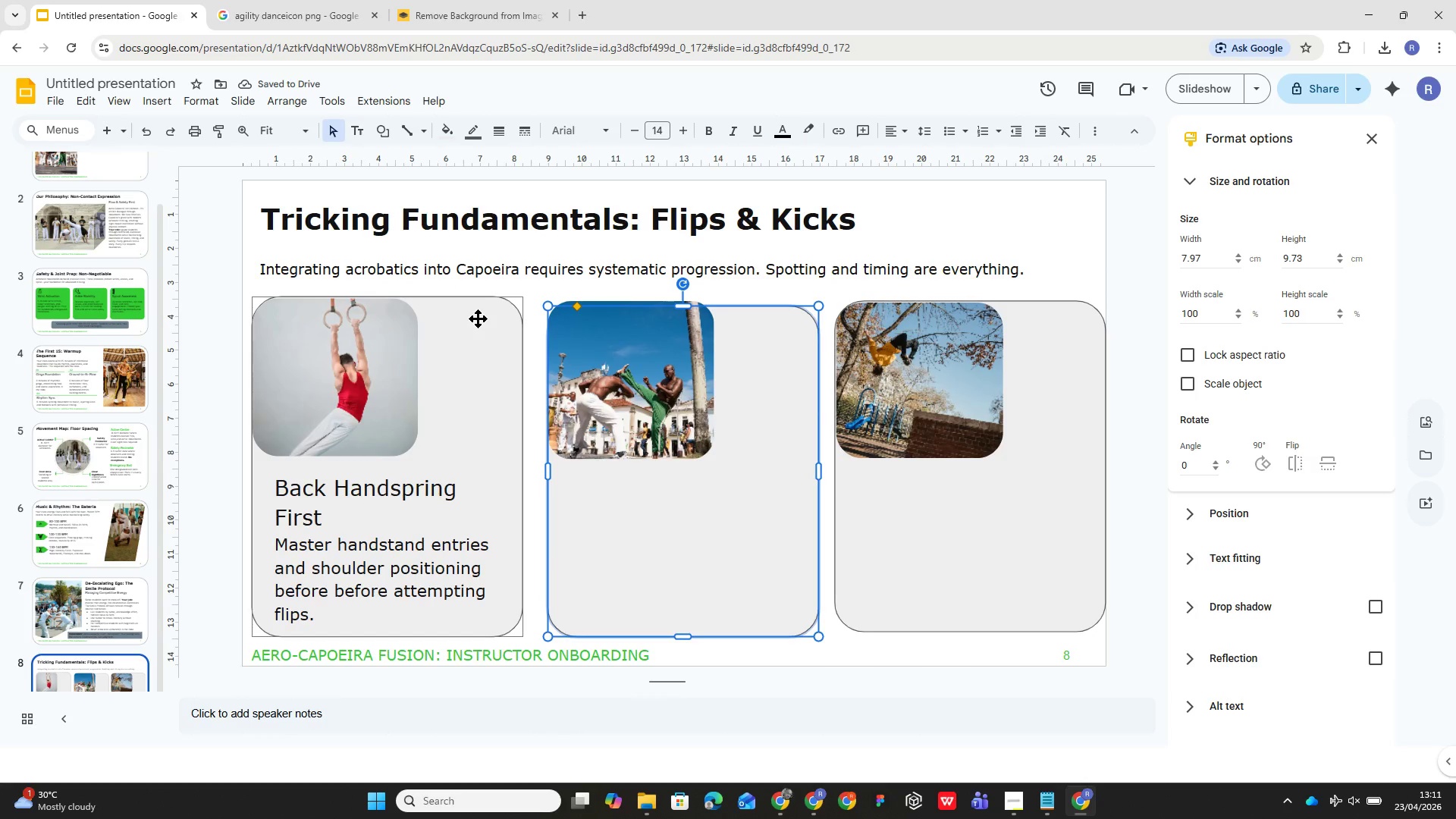 
left_click([416, 479])
 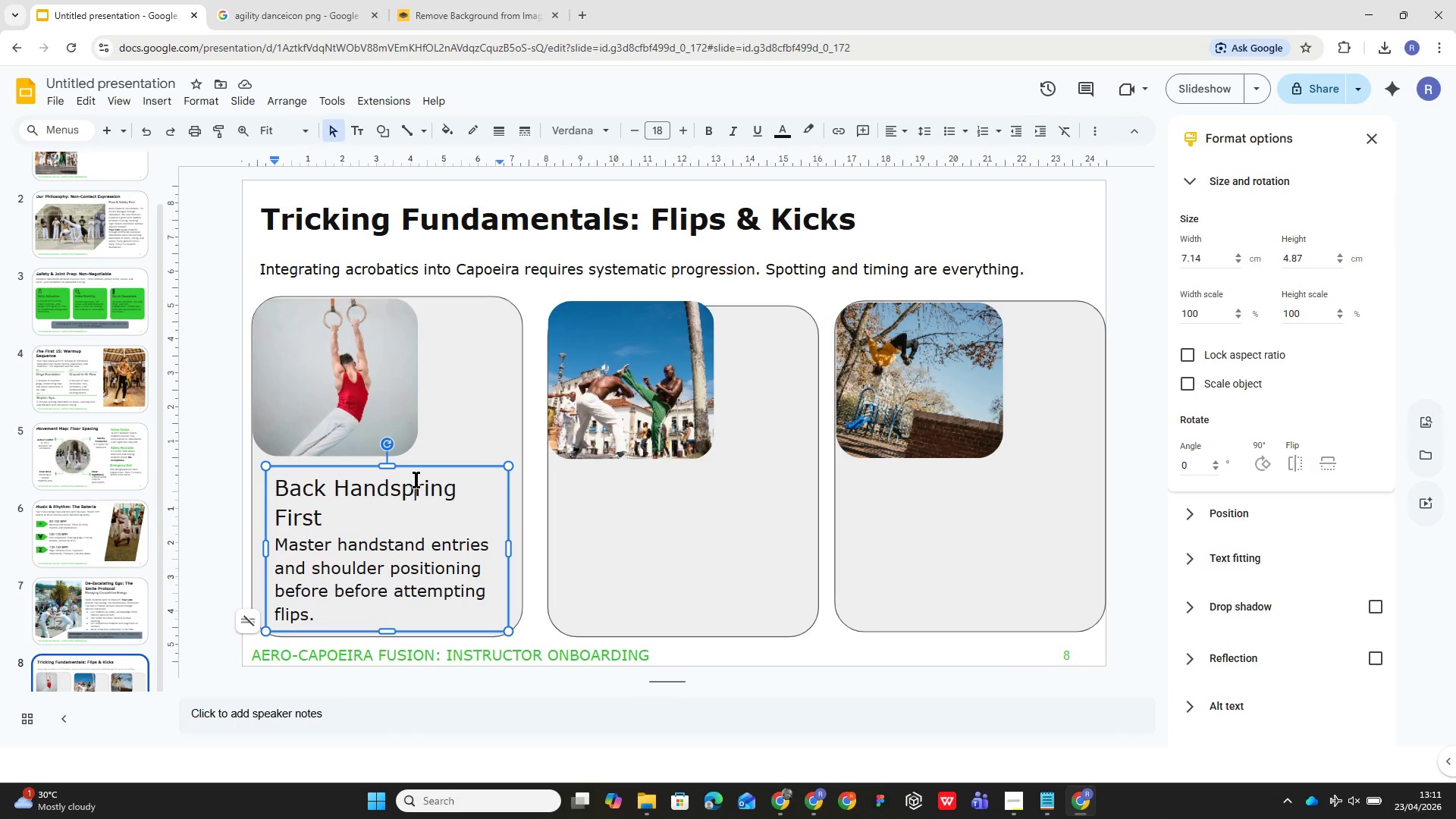 
key(ArrowDown)
 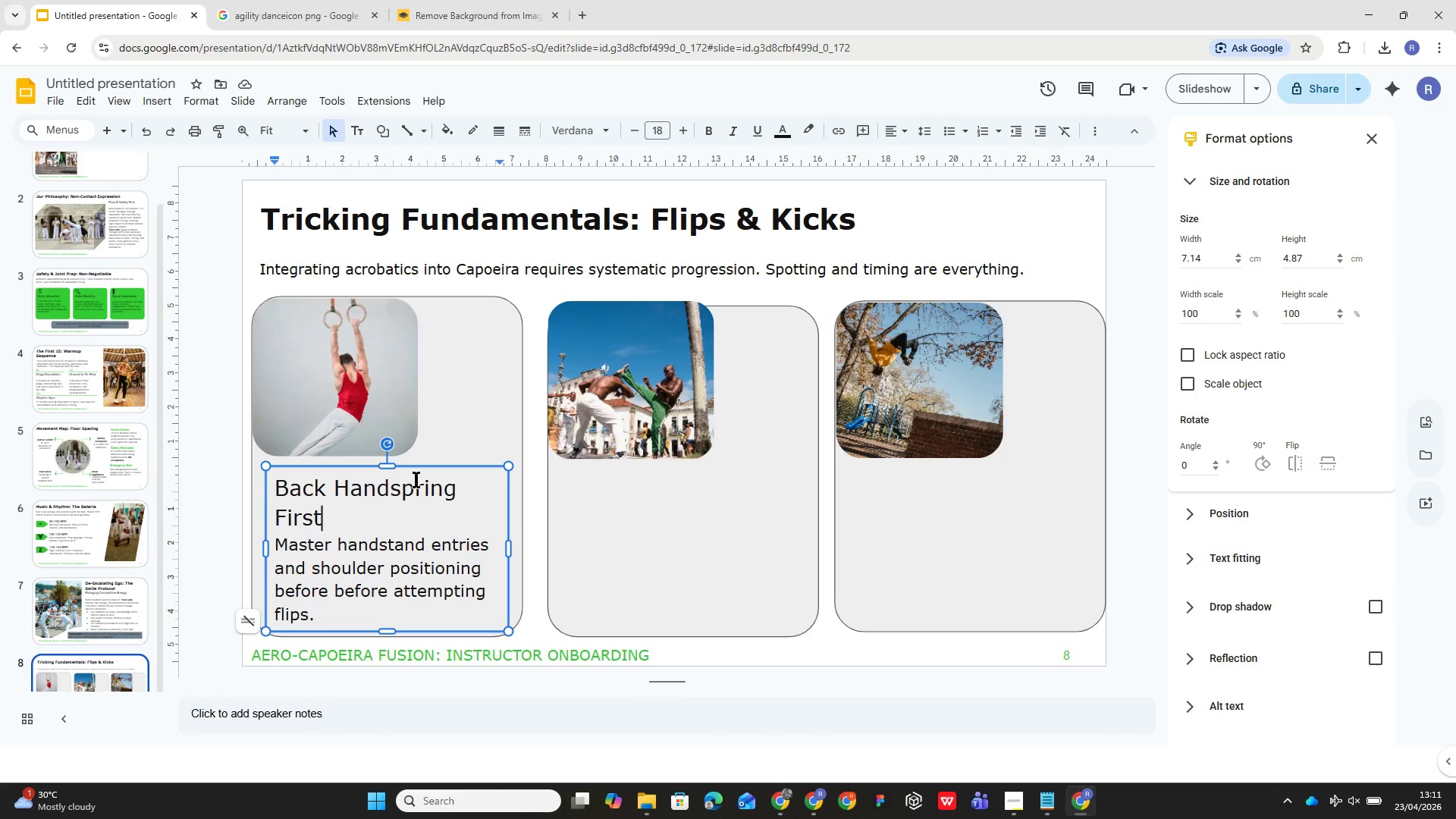 
key(ArrowDown)
 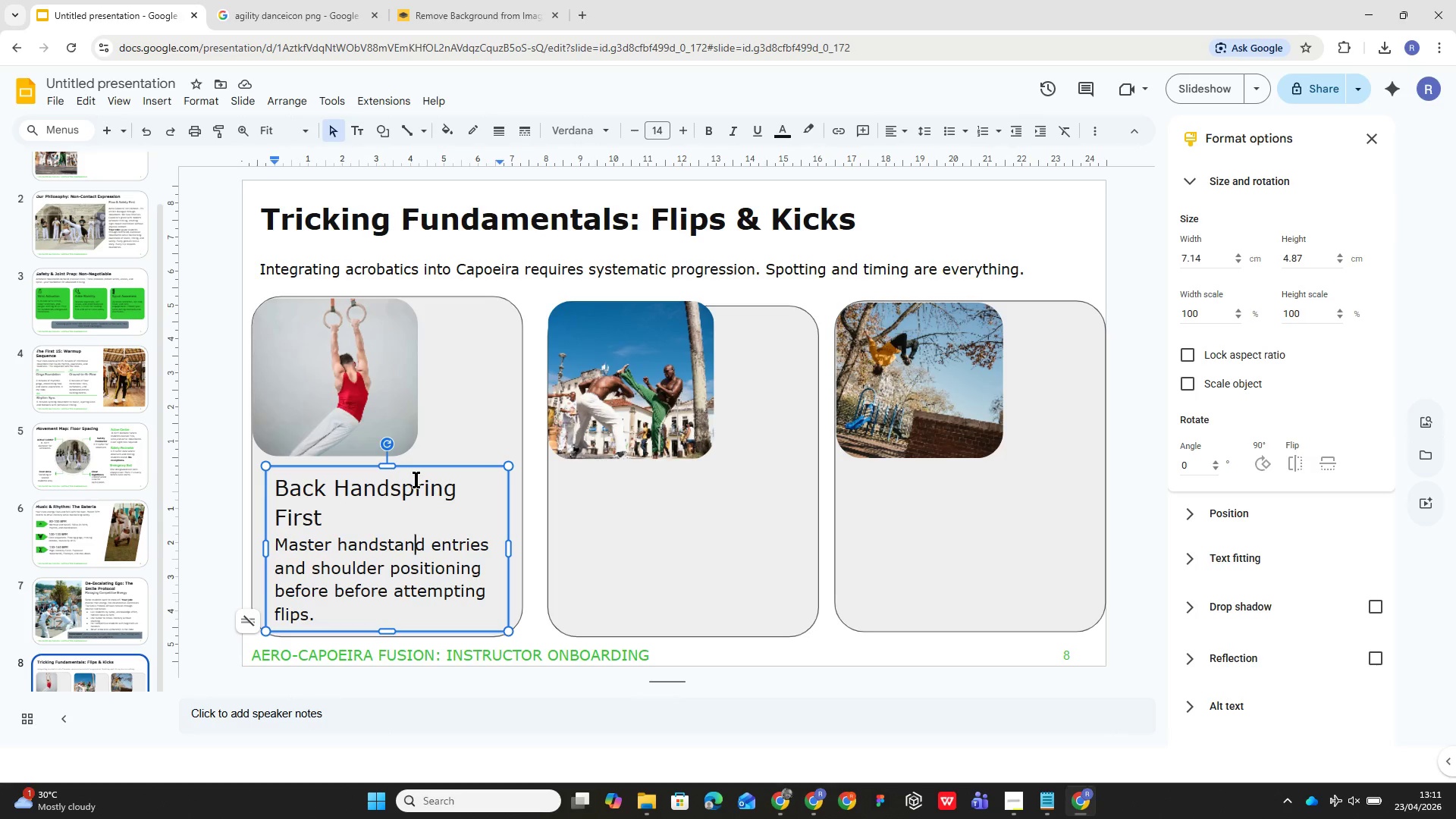 
key(ArrowDown)
 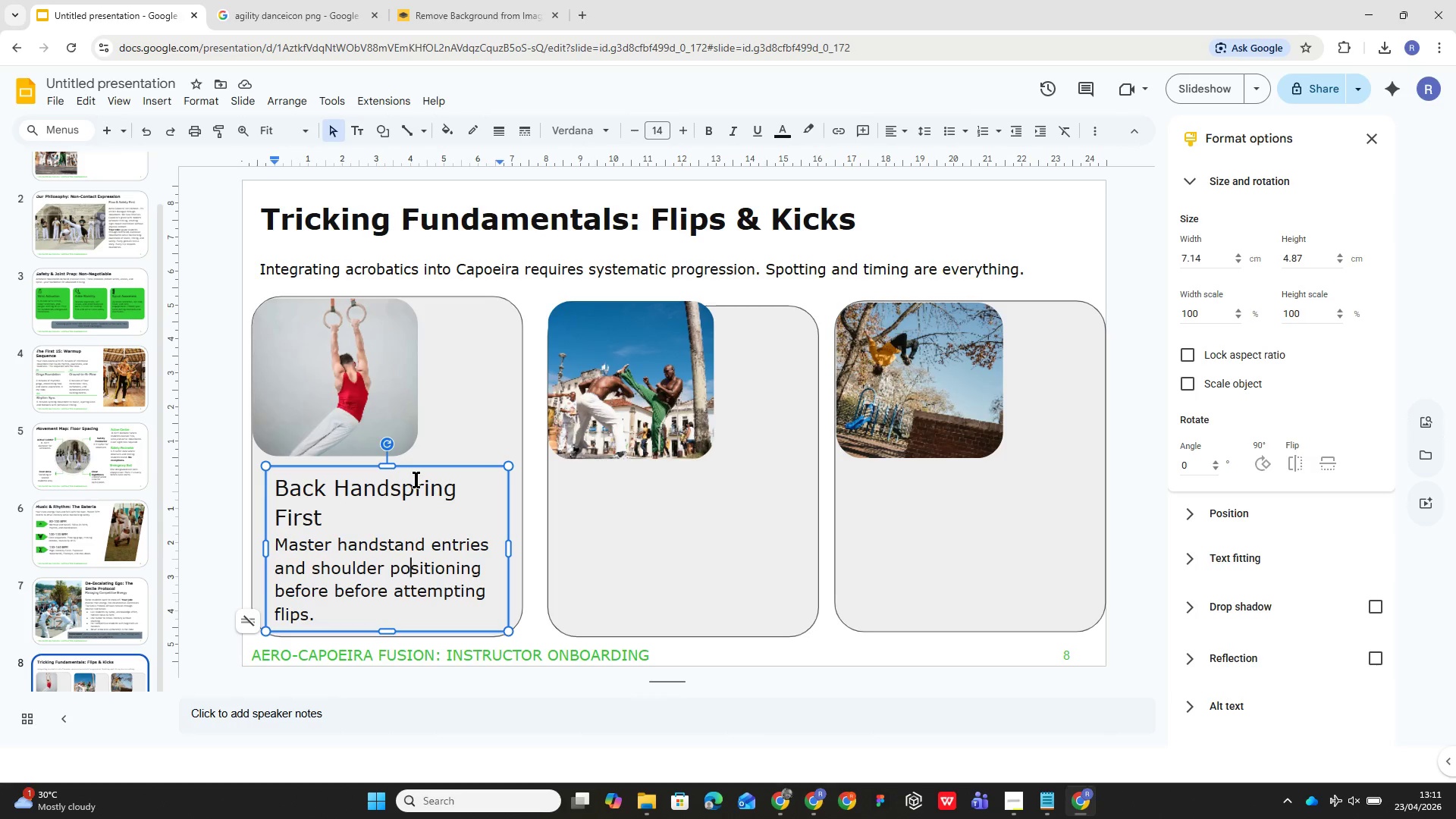 
key(ArrowDown)
 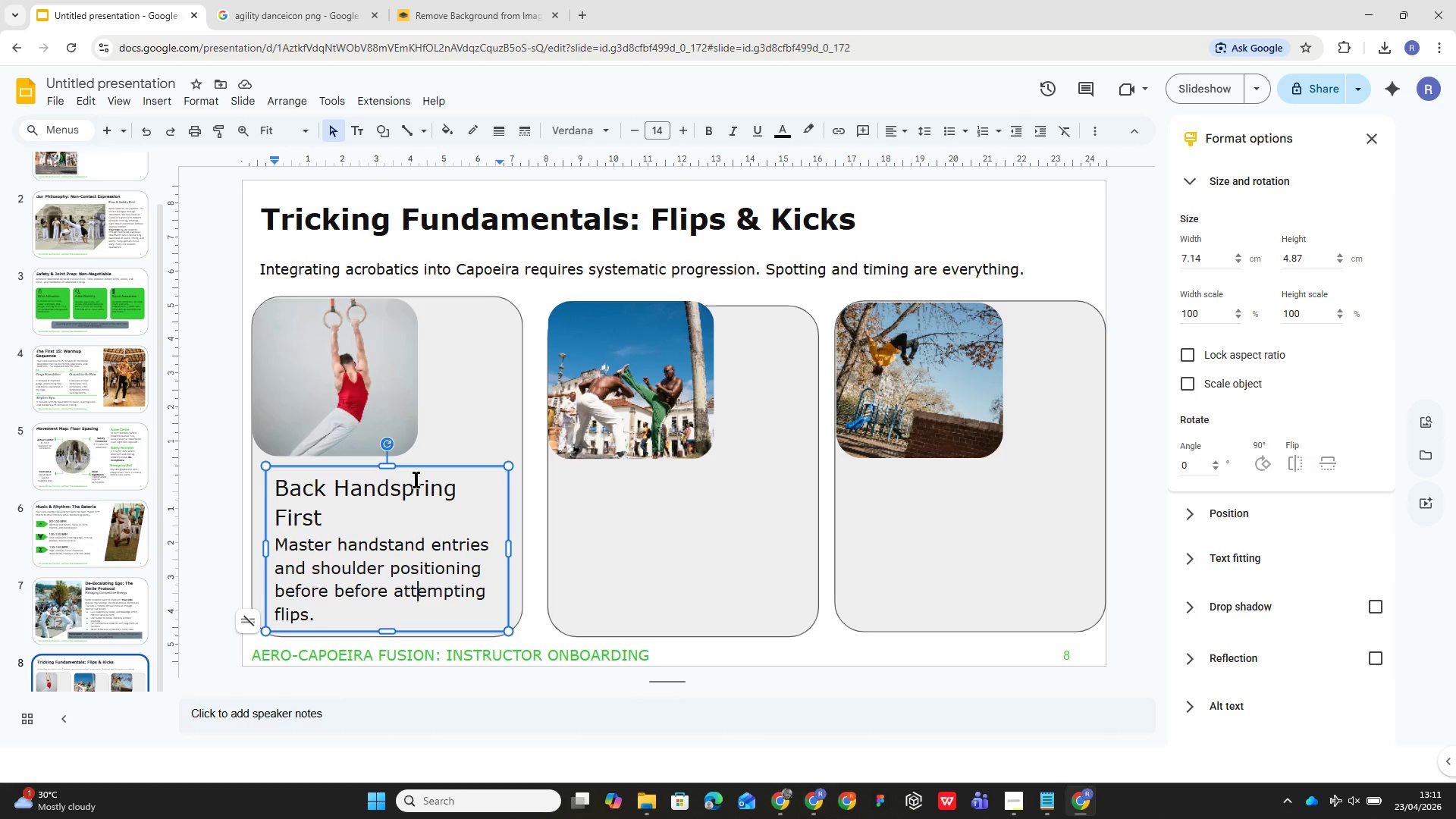 
key(ArrowDown)
 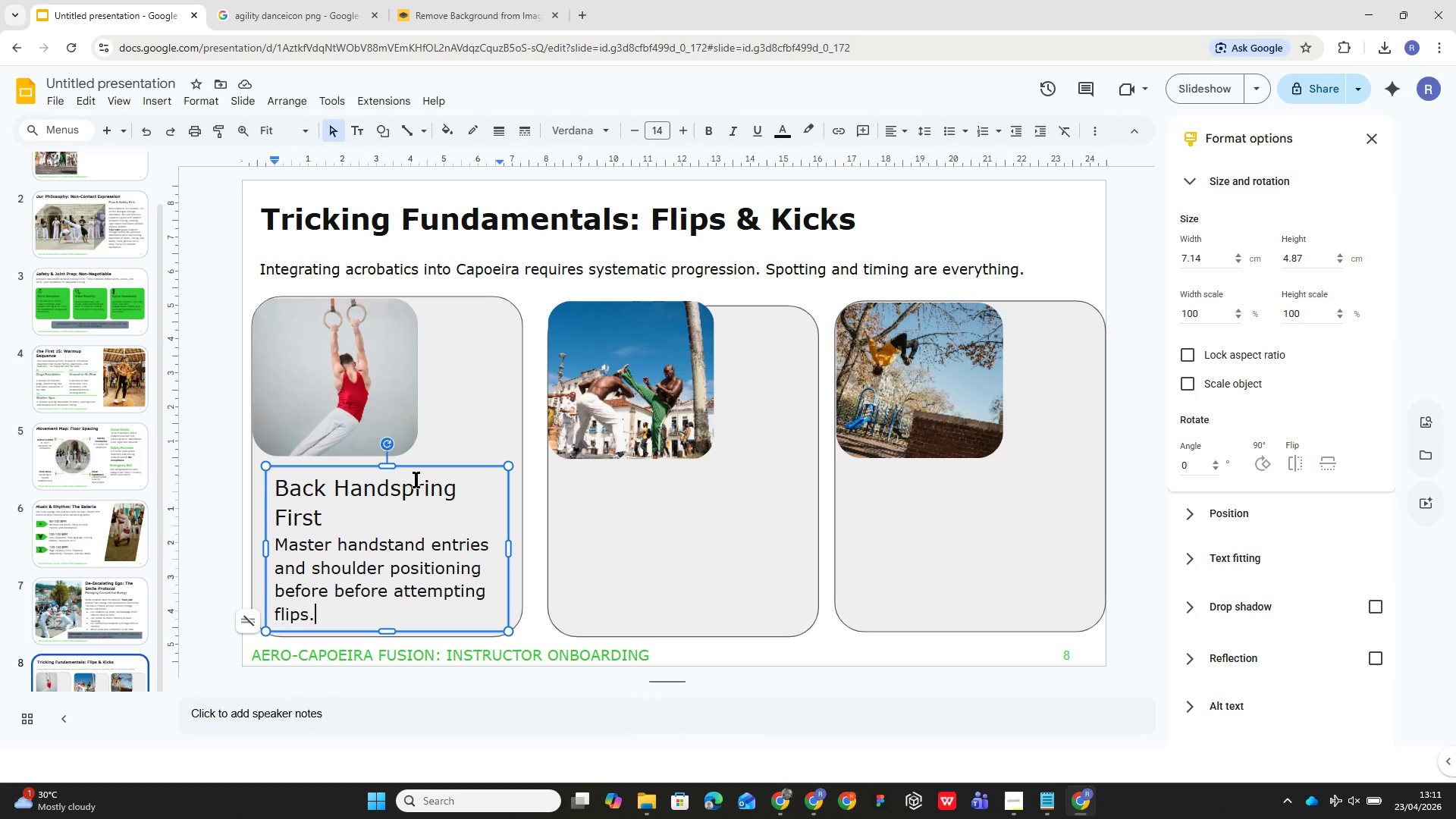 
key(Enter)
 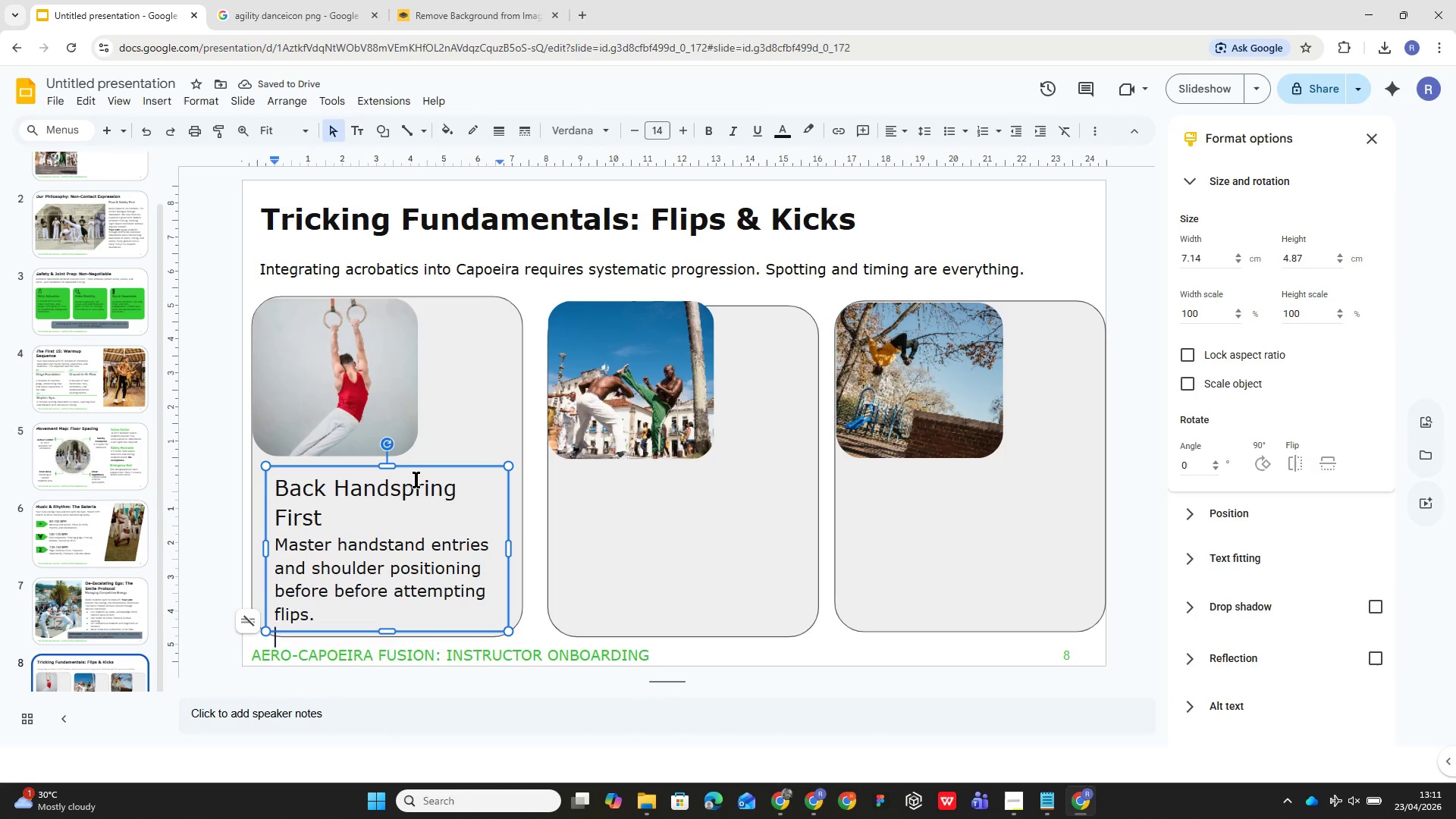 
wait(8.31)
 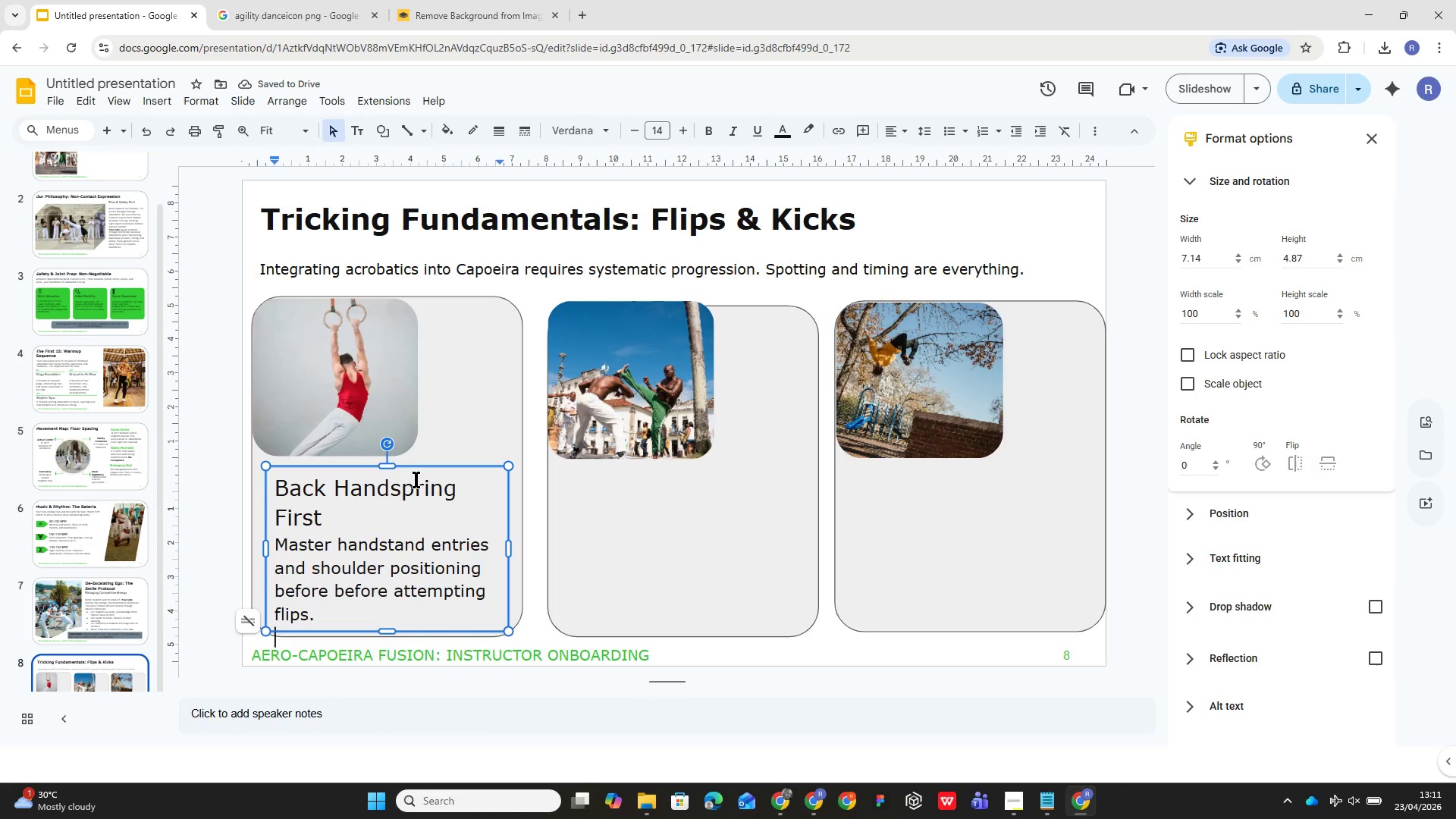 
type(Capoeira Kick Foundation )
 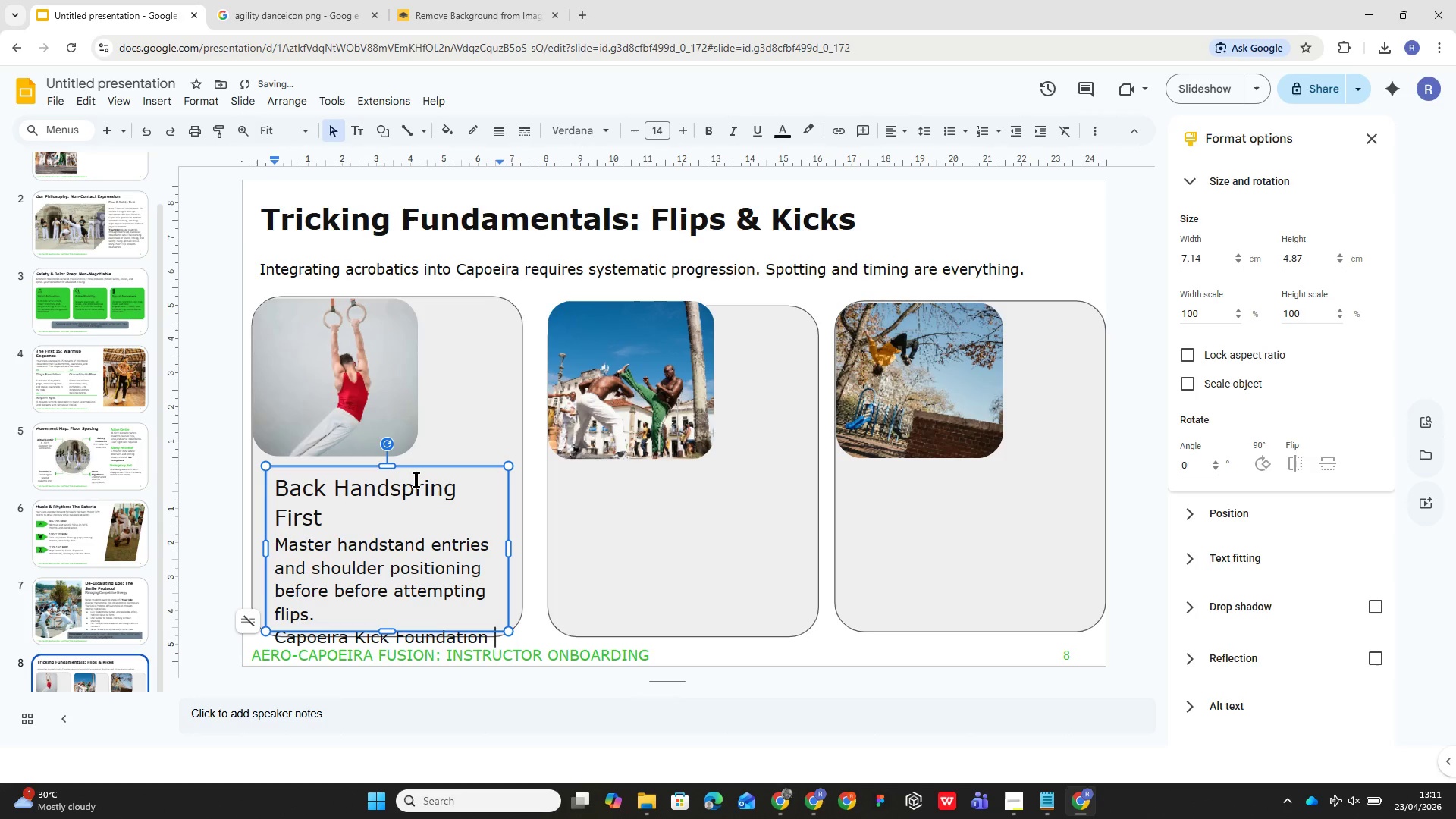 
key(Enter)
 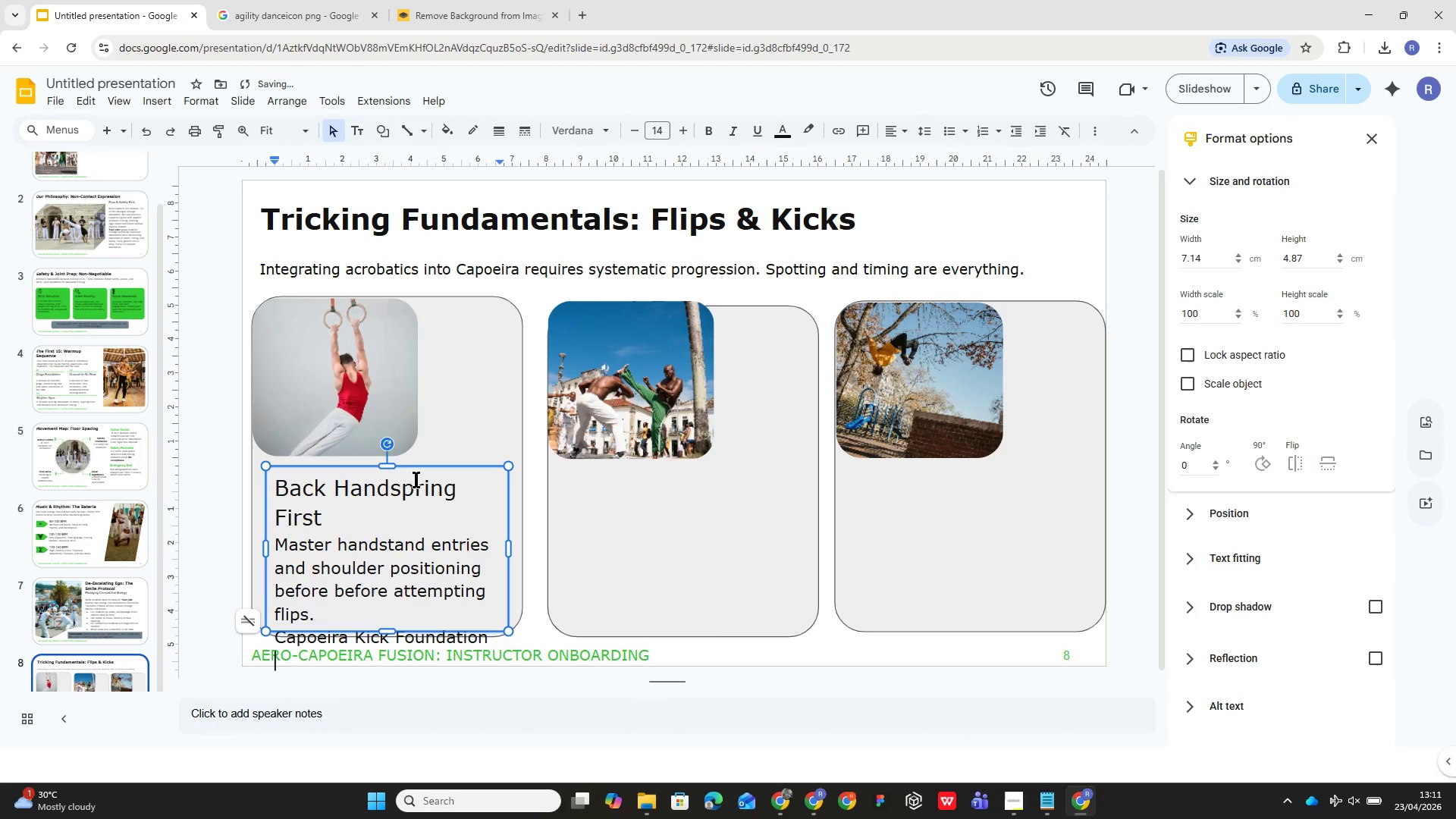 
type(Perfect your meia lua de compasso ans)
key(Backspace)
type(d armada before aerial variations.)
 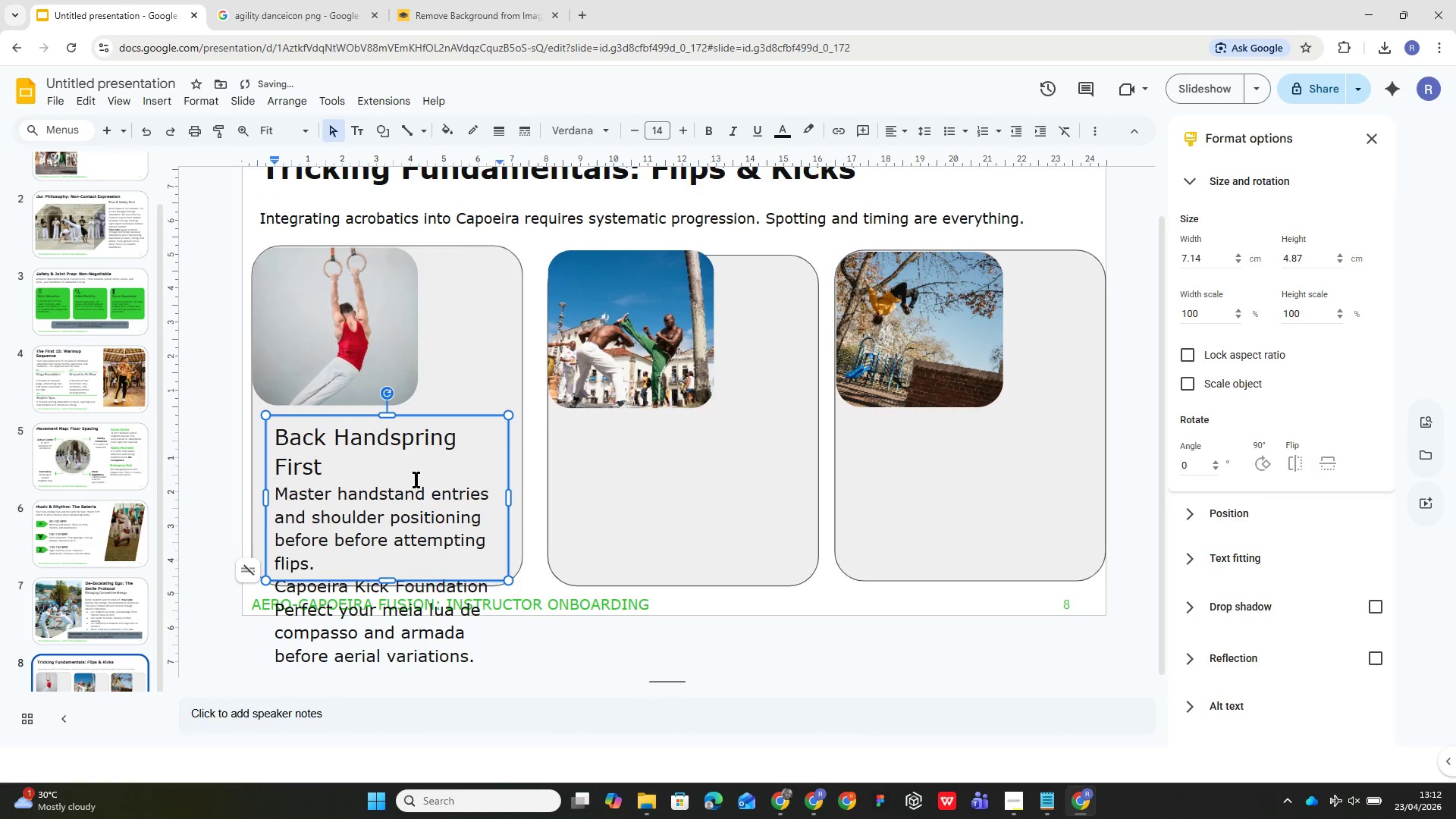 
key(Enter)
 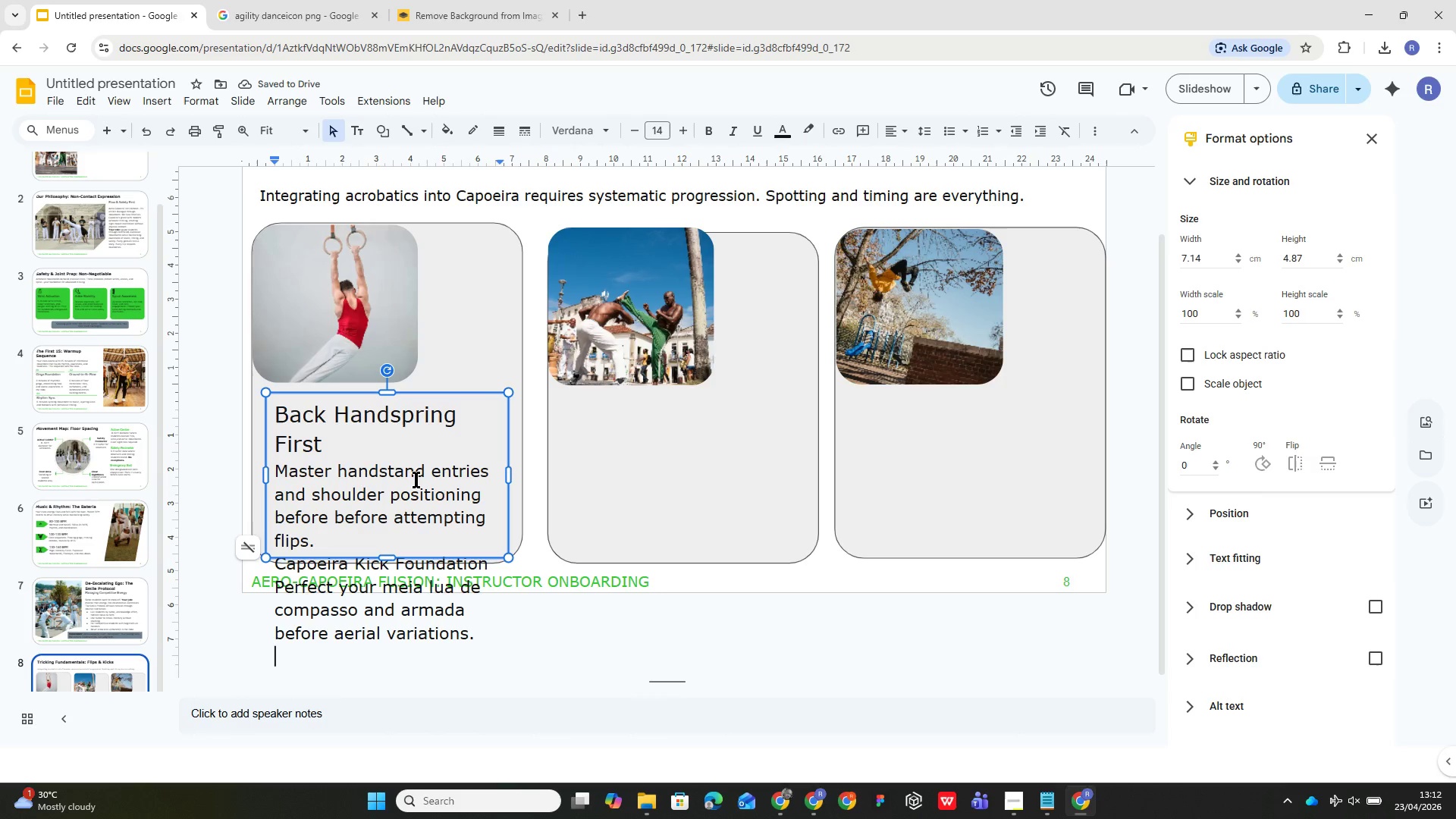 
type(Spotting )
 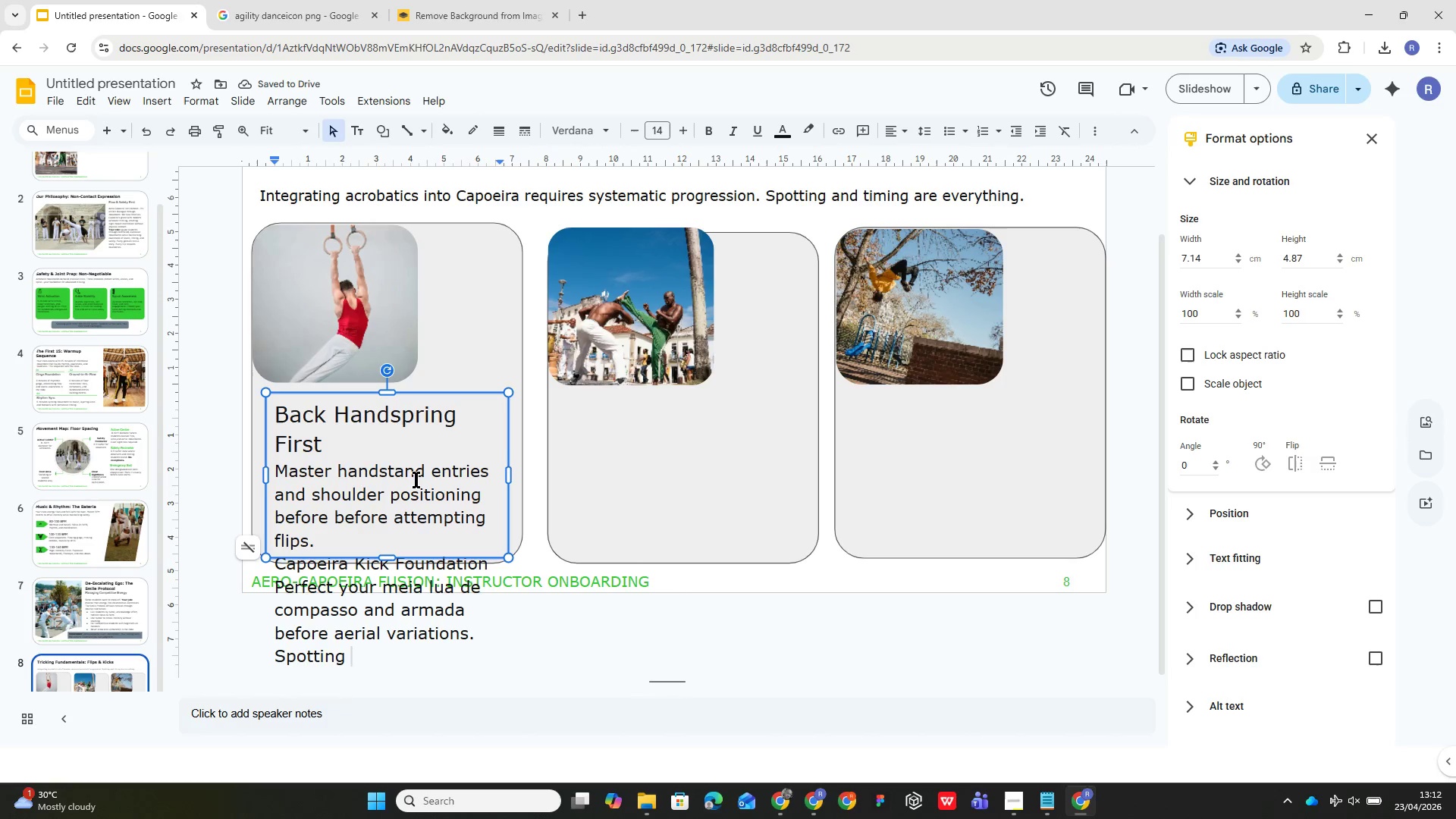 
type(Guidelines )
 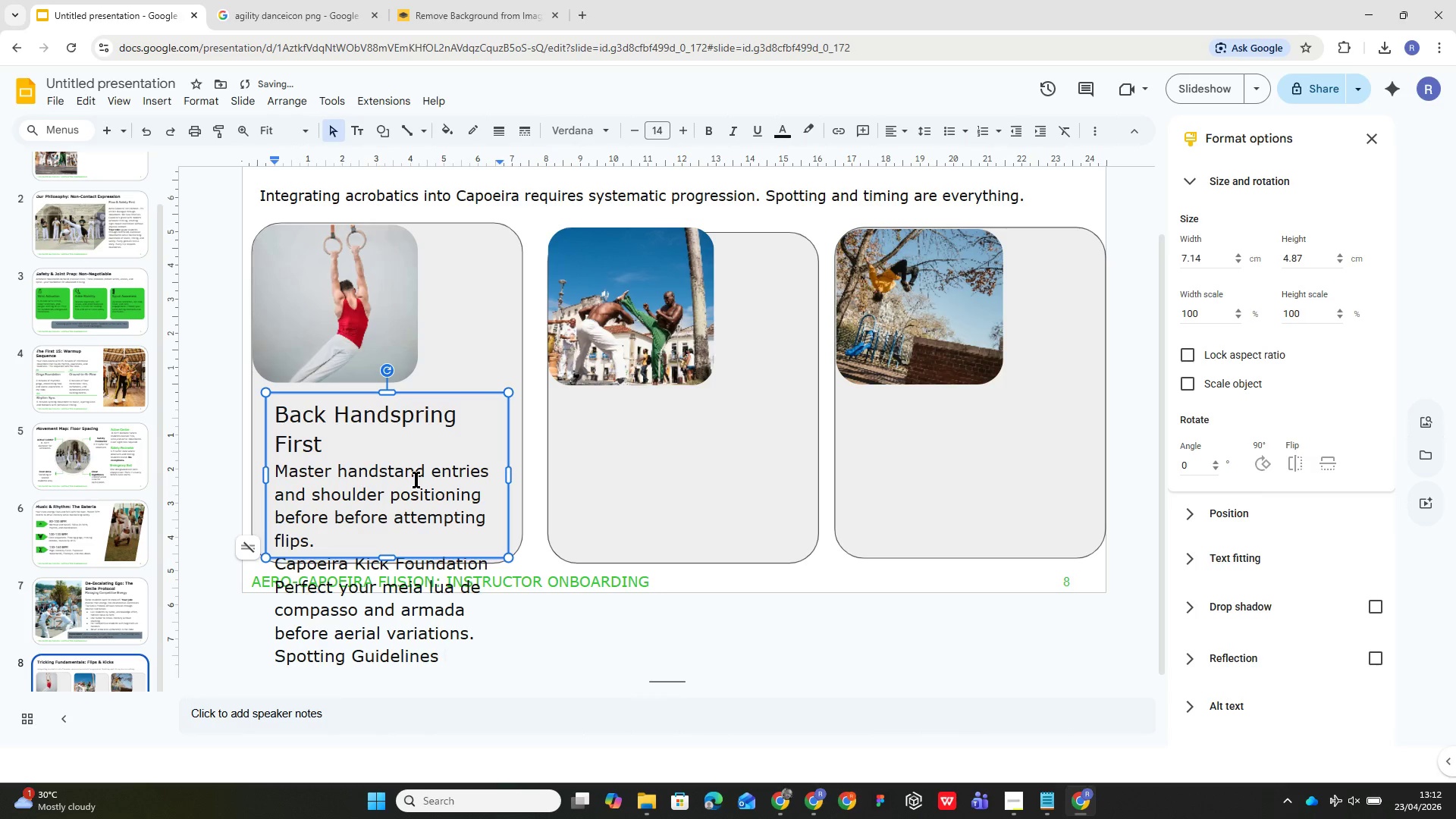 
key(Enter)
 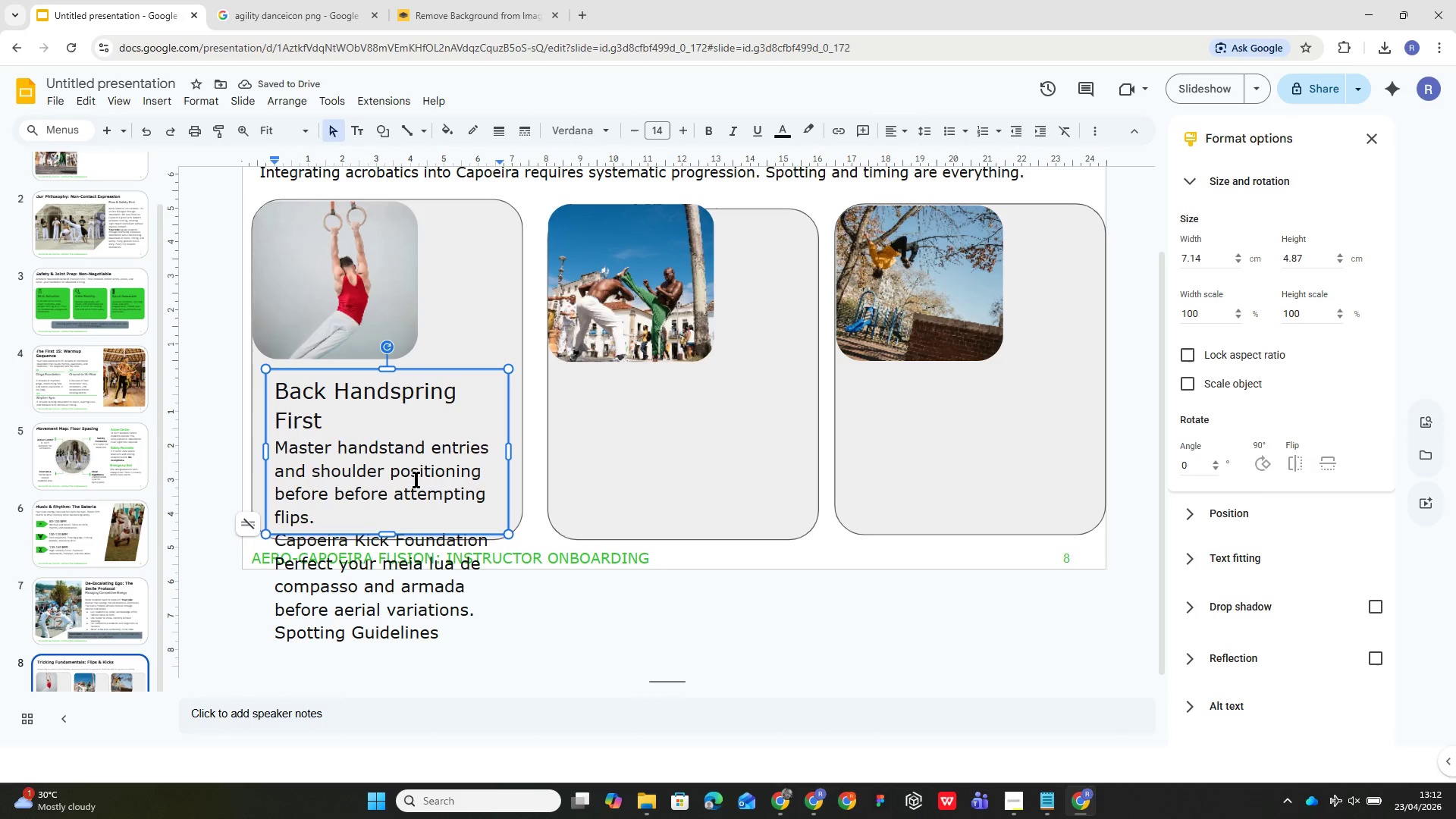 
type(Always spot new students. Hands on hips )
key(Backspace)
type(, huide)
key(Backspace)
key(Backspace)
key(Backspace)
key(Backspace)
key(Backspace)
type(Guide )
key(Backspace)
key(Backspace)
key(Backspace)
key(Backspace)
key(Backspace)
key(Backspace)
key(Backspace)
type( )
 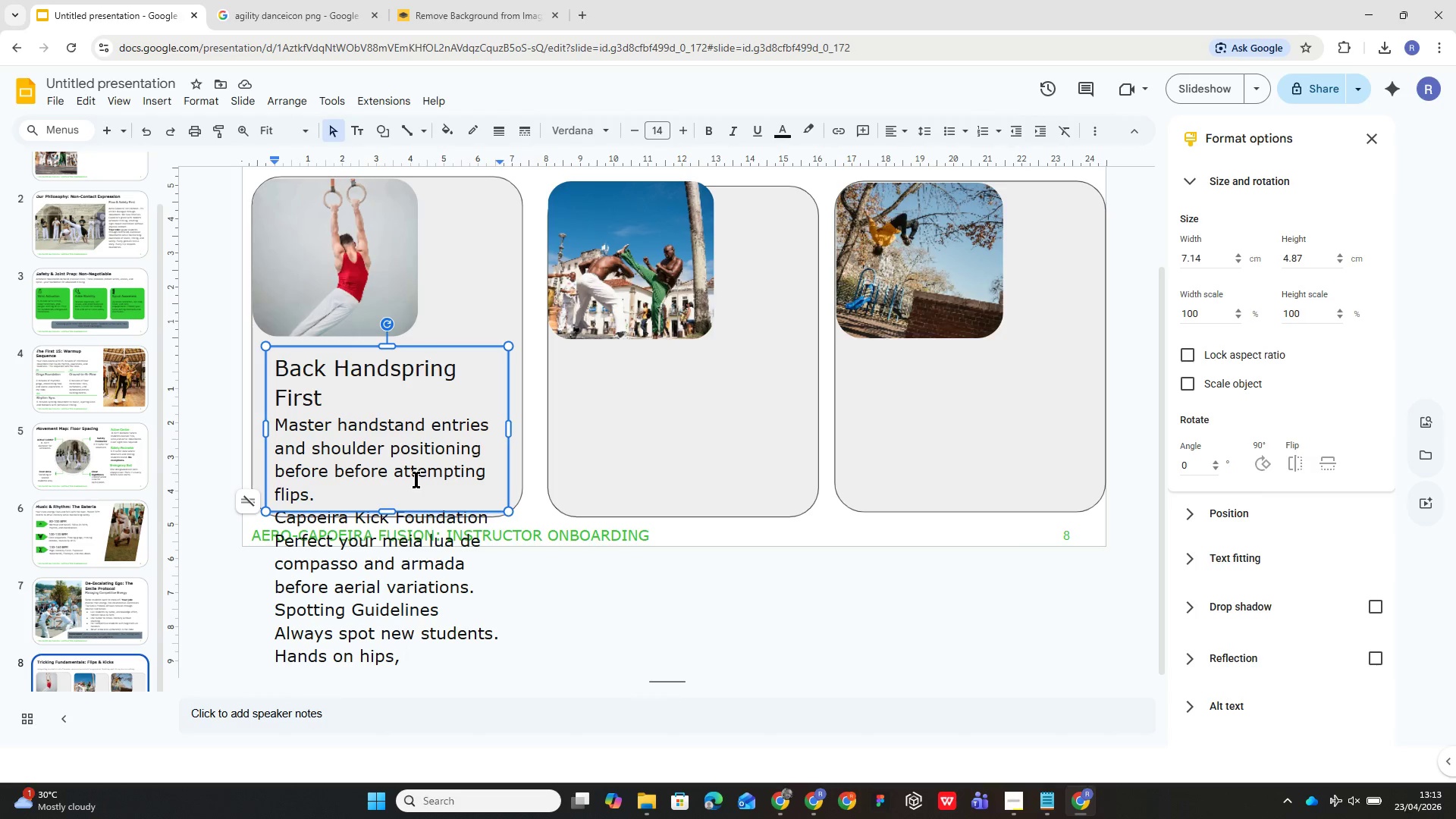 
wait(11.01)
 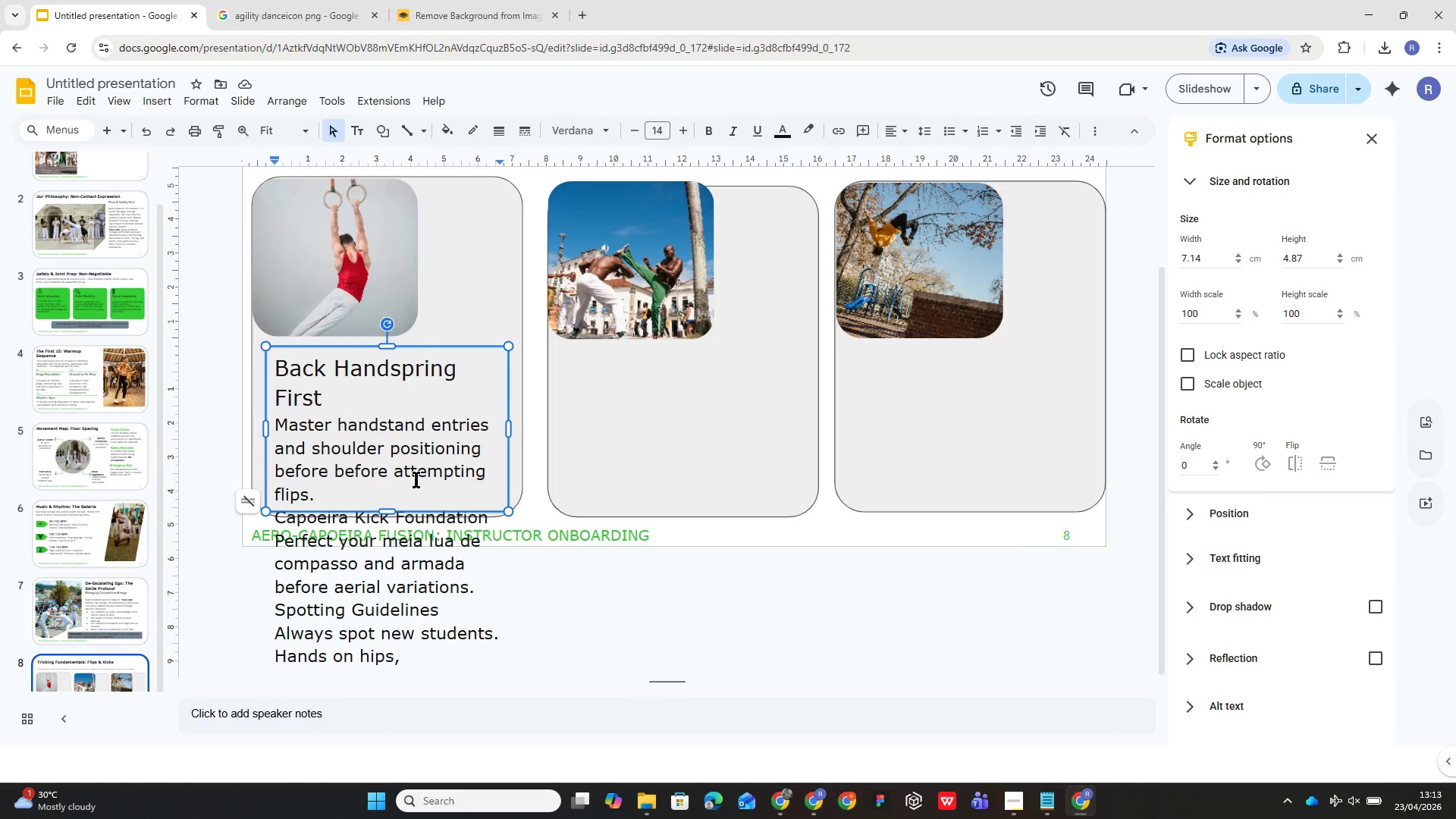 
type(GUIE)
key(Backspace)
key(Backspace)
key(Backspace)
key(Backspace)
 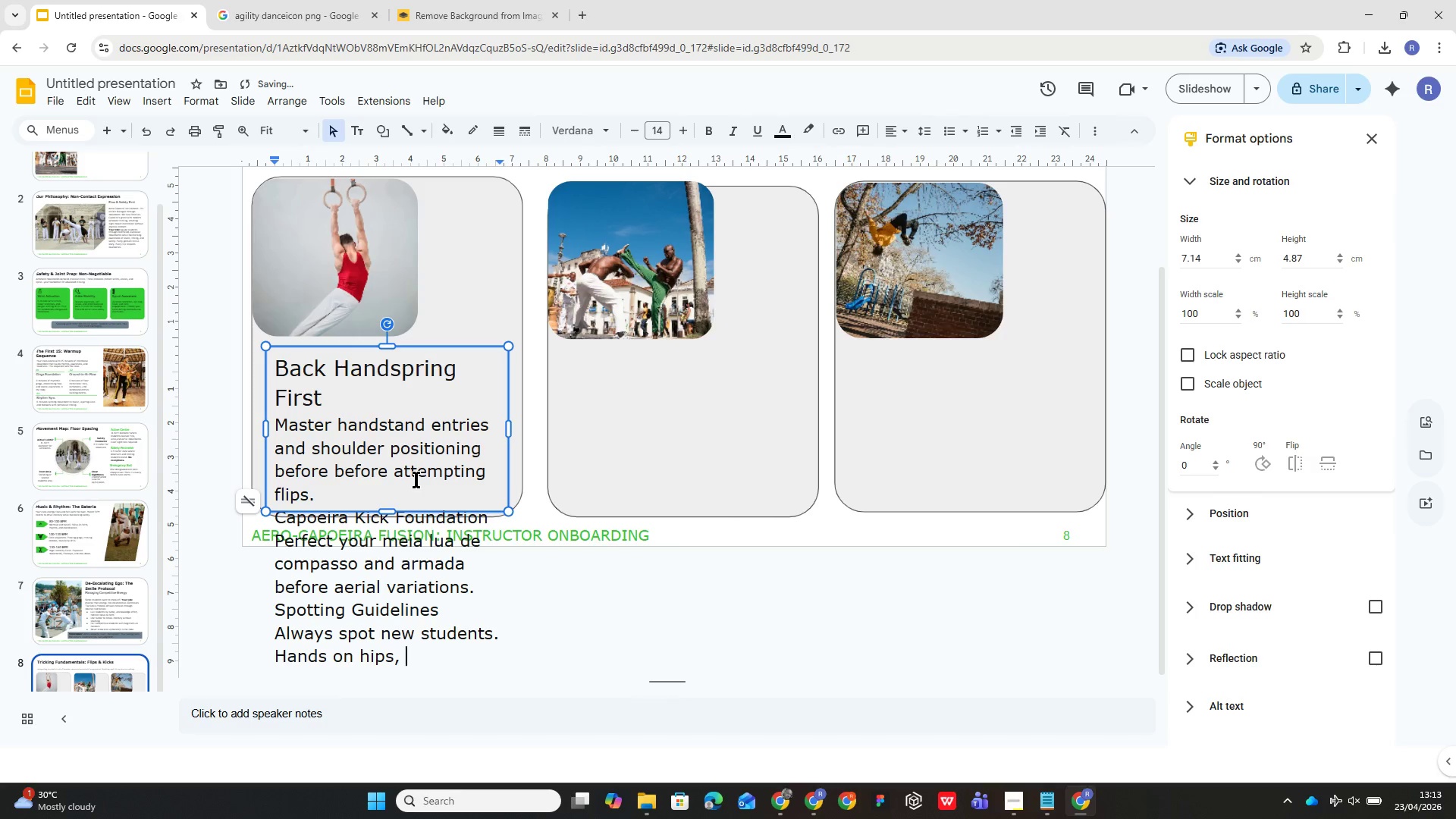 
type(guide rott)
key(Backspace)
type(ation, never catch head.)
 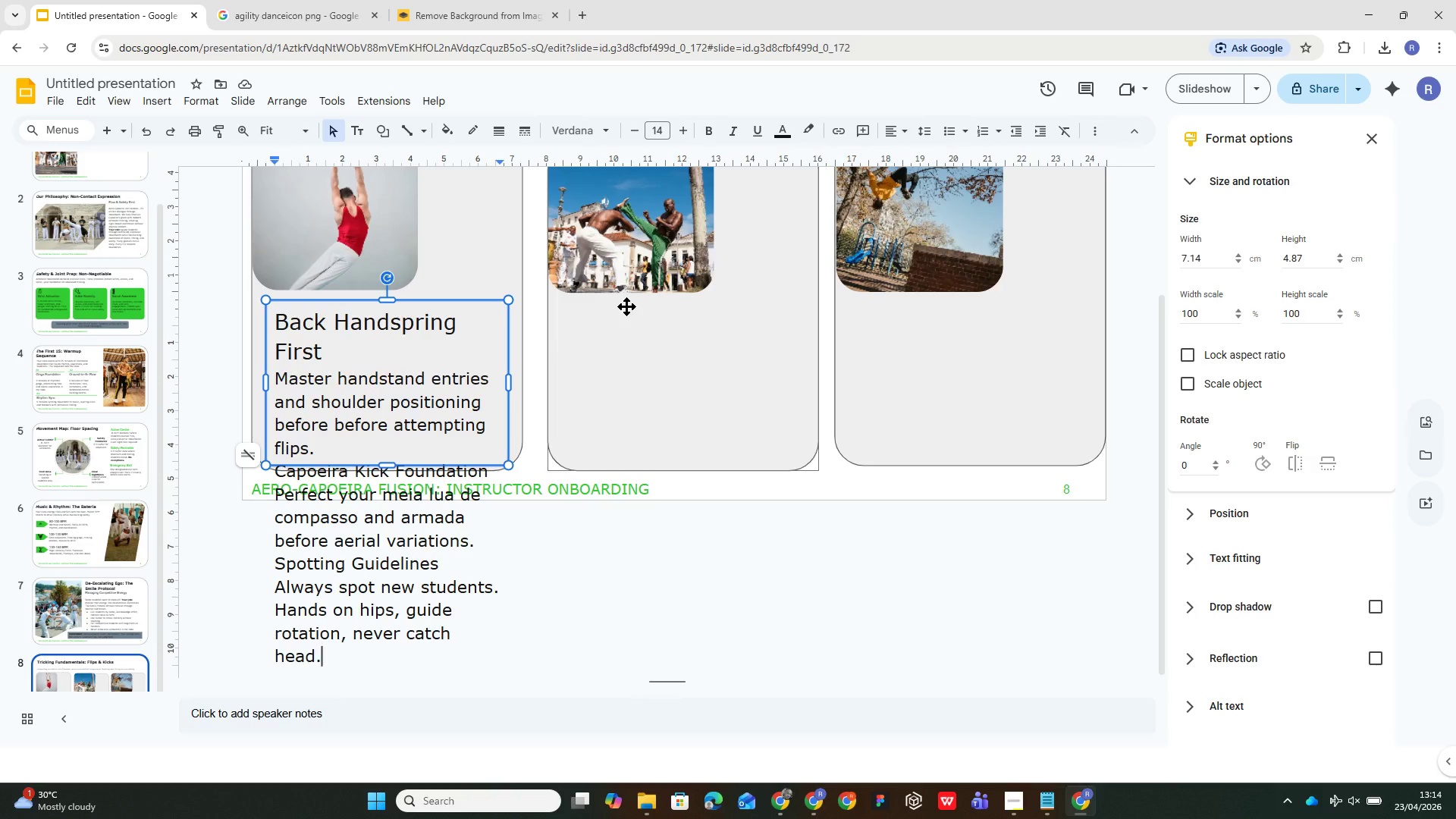 
wait(23.11)
 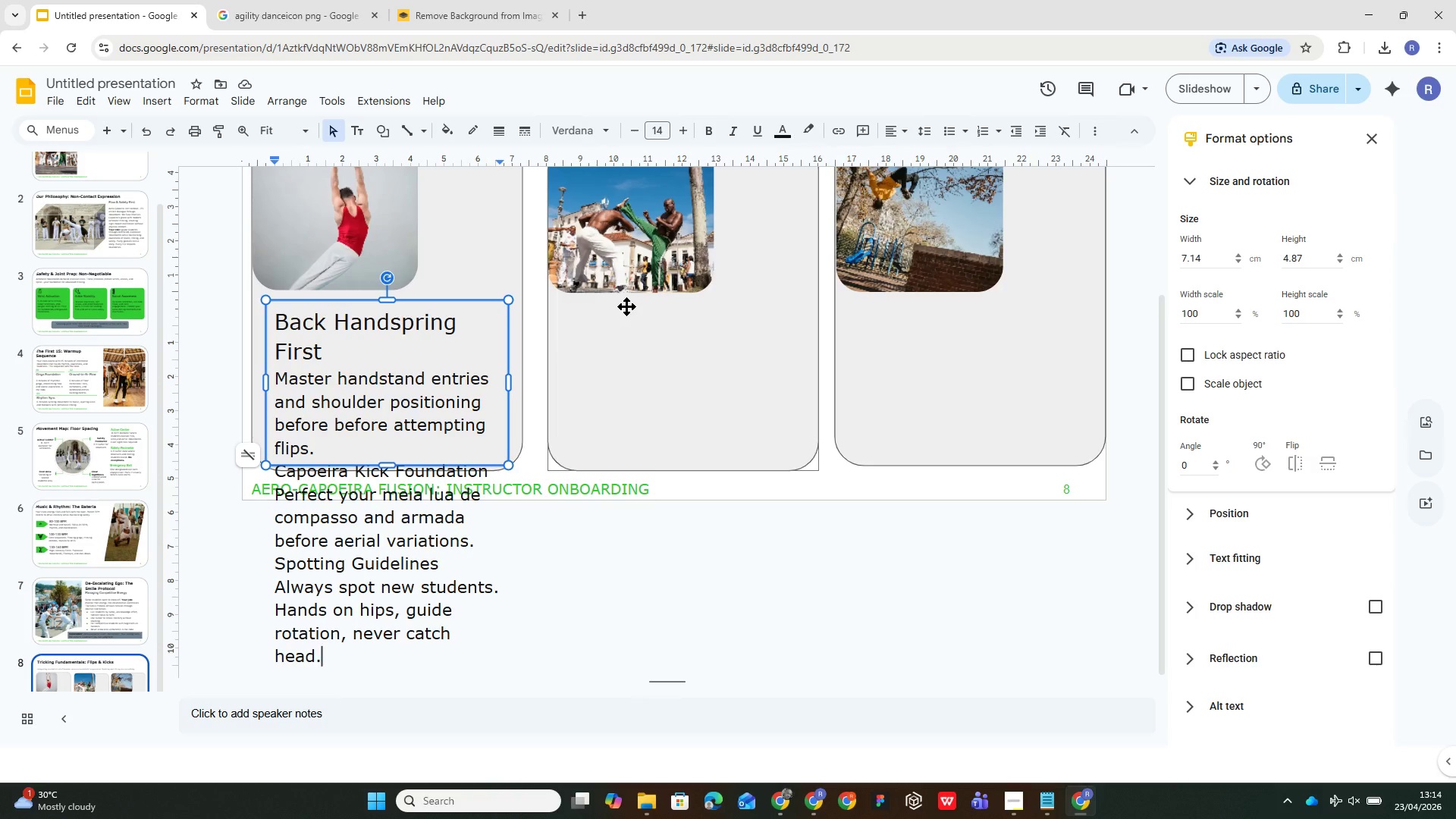 
left_click_drag(start_coordinate=[568, 306], to_coordinate=[780, 442])
 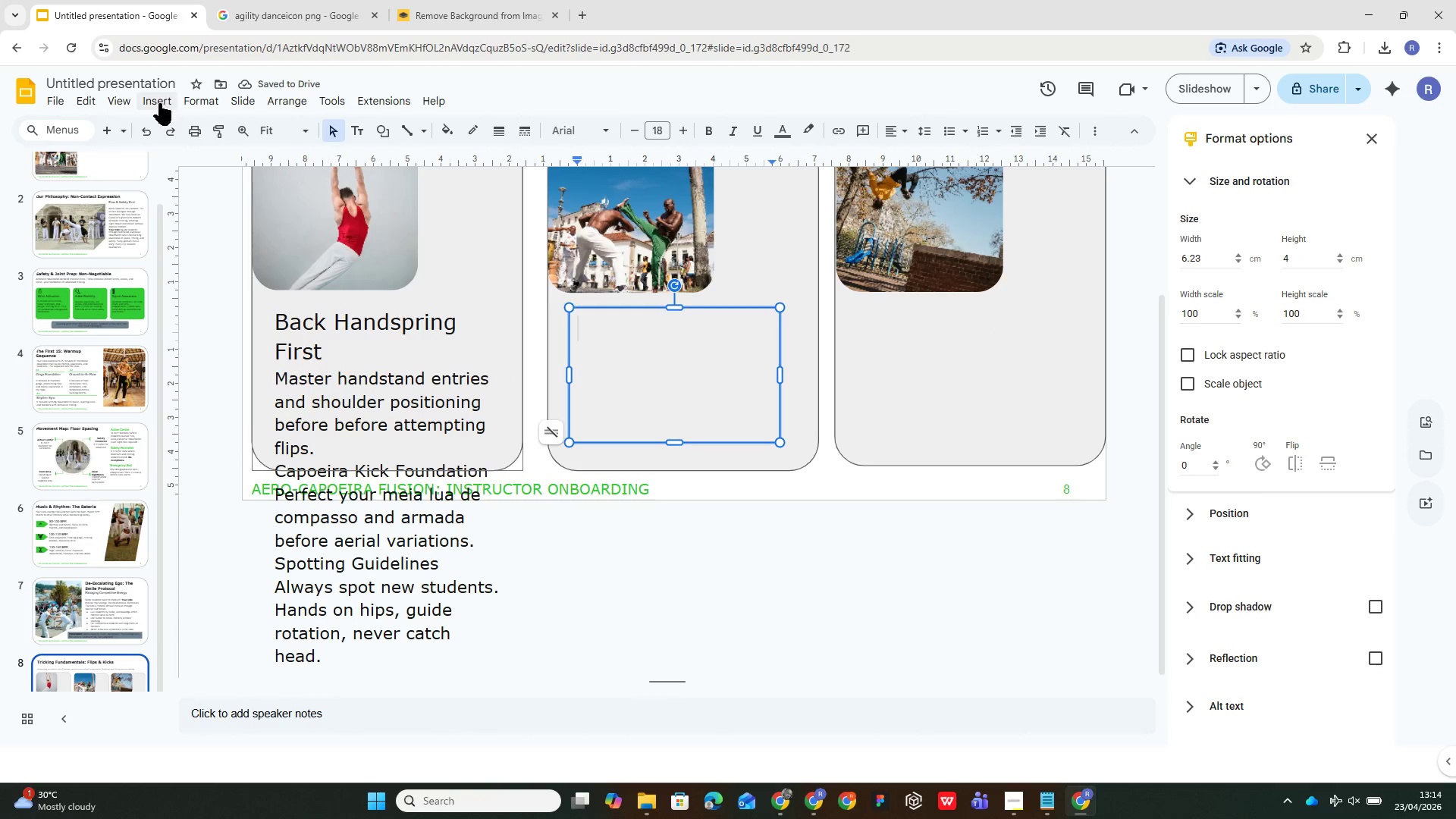 
left_click([364, 128])
 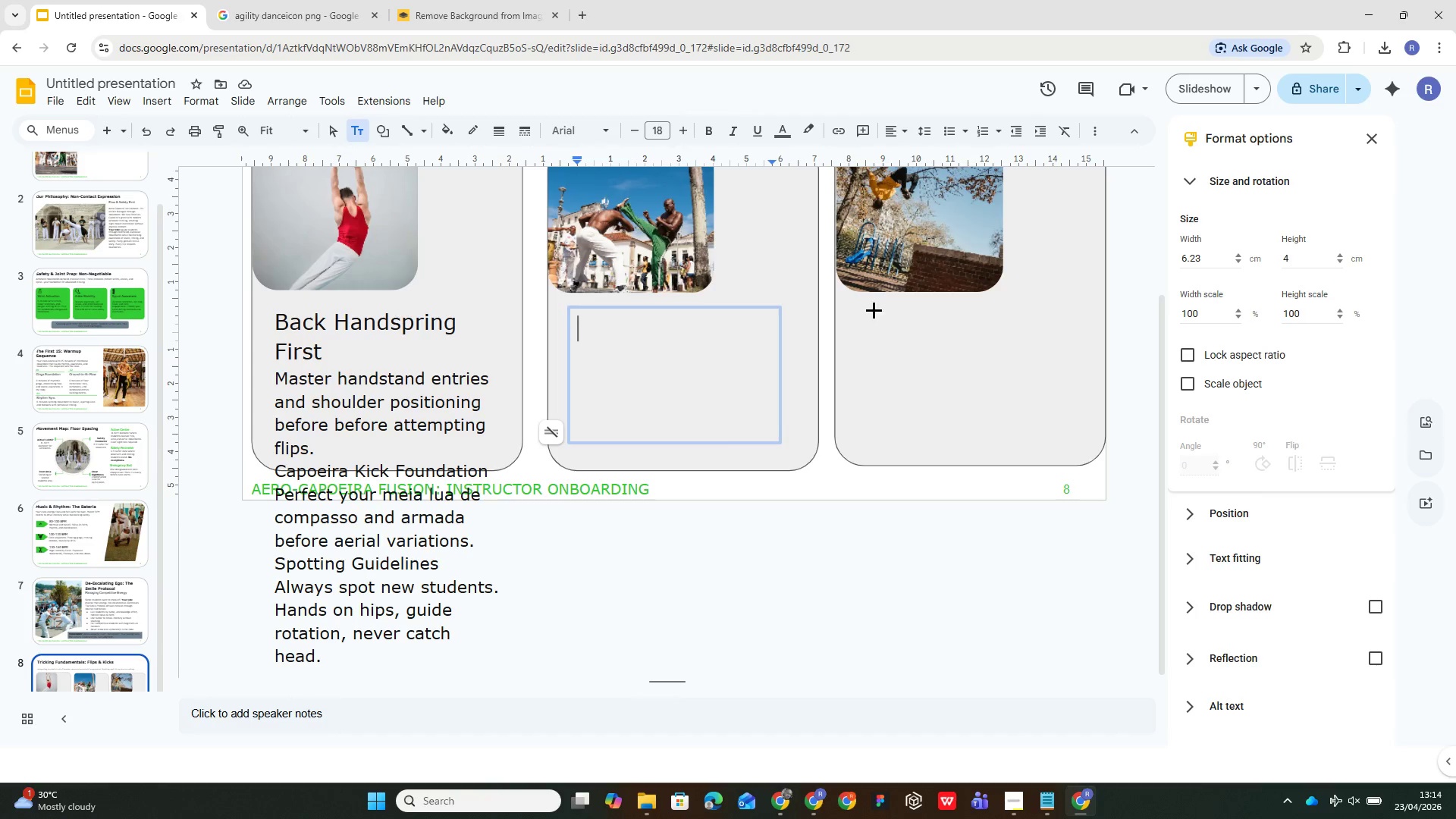 
left_click_drag(start_coordinate=[865, 304], to_coordinate=[1077, 443])
 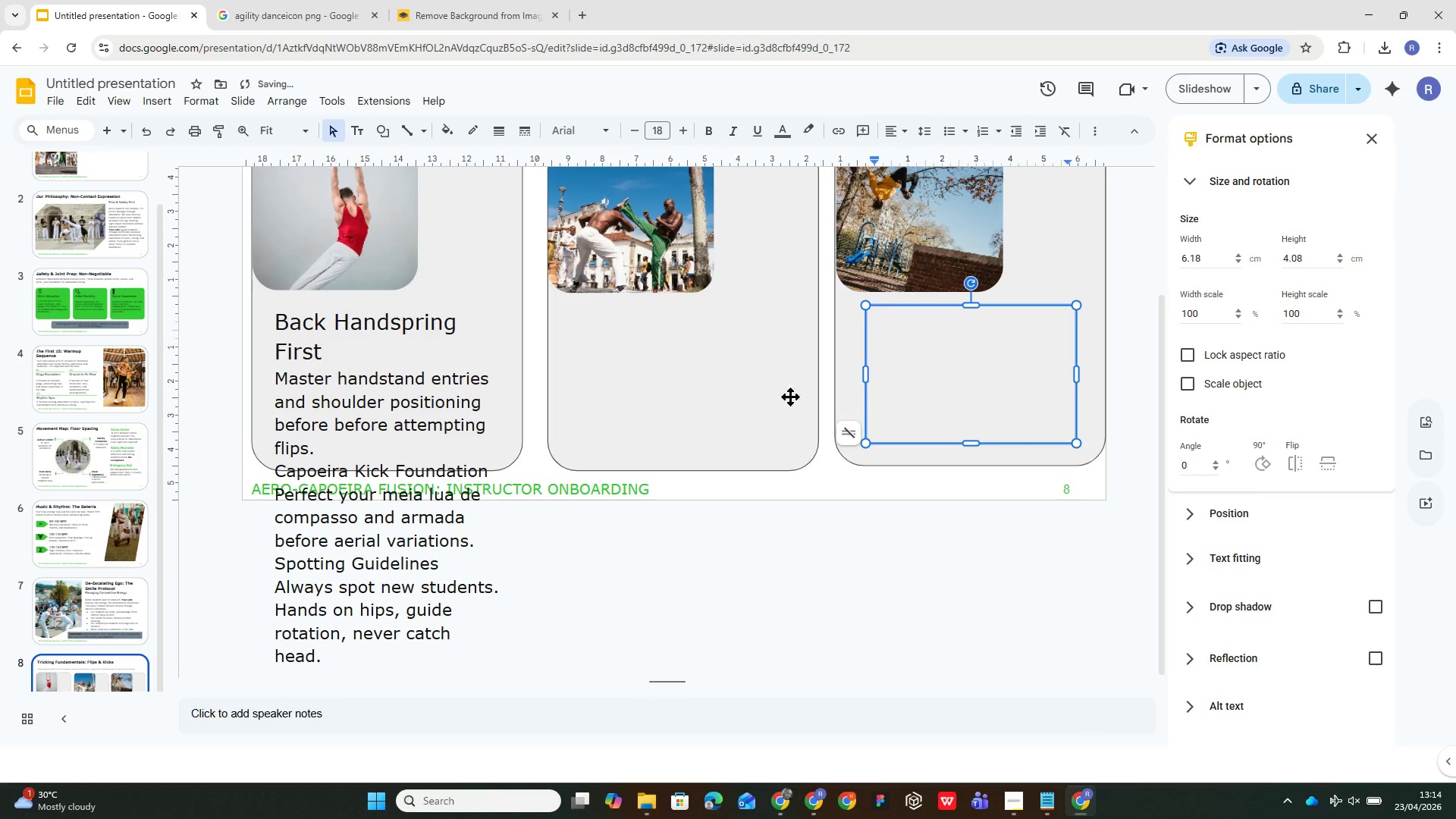 
left_click([719, 372])
 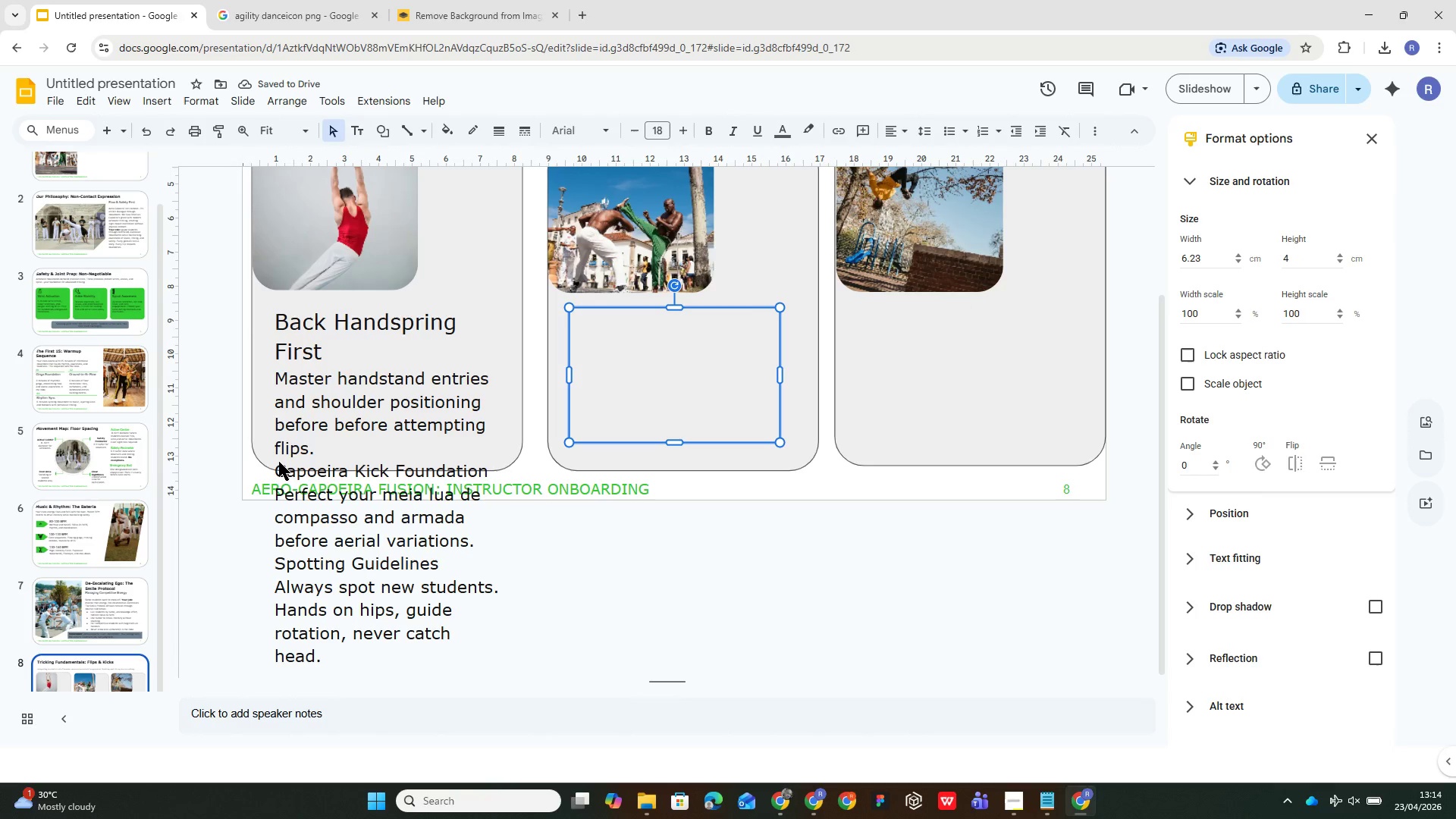 
left_click_drag(start_coordinate=[275, 461], to_coordinate=[472, 541])
 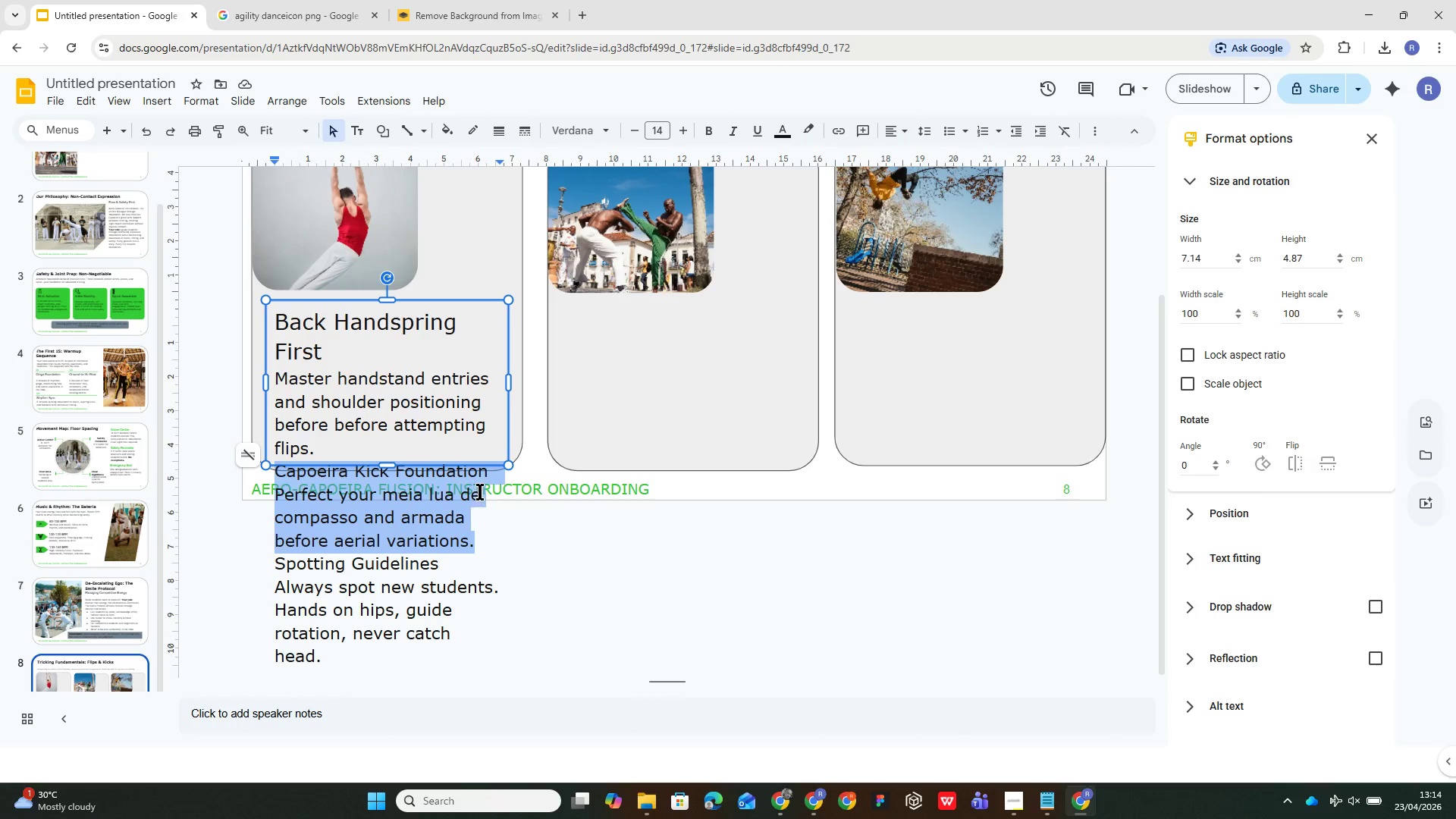 
key(Control+X)
 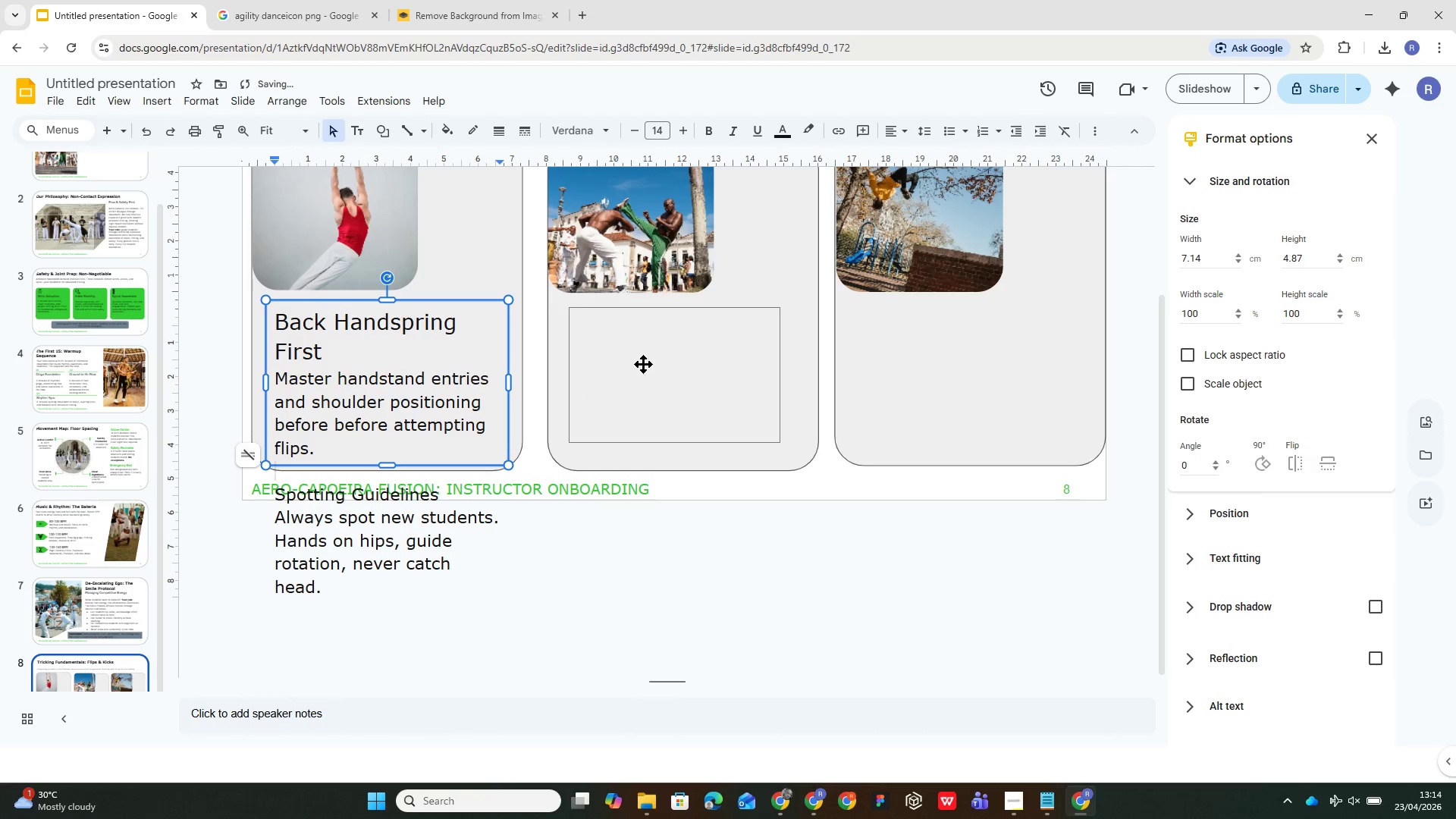 
double_click([703, 344])
 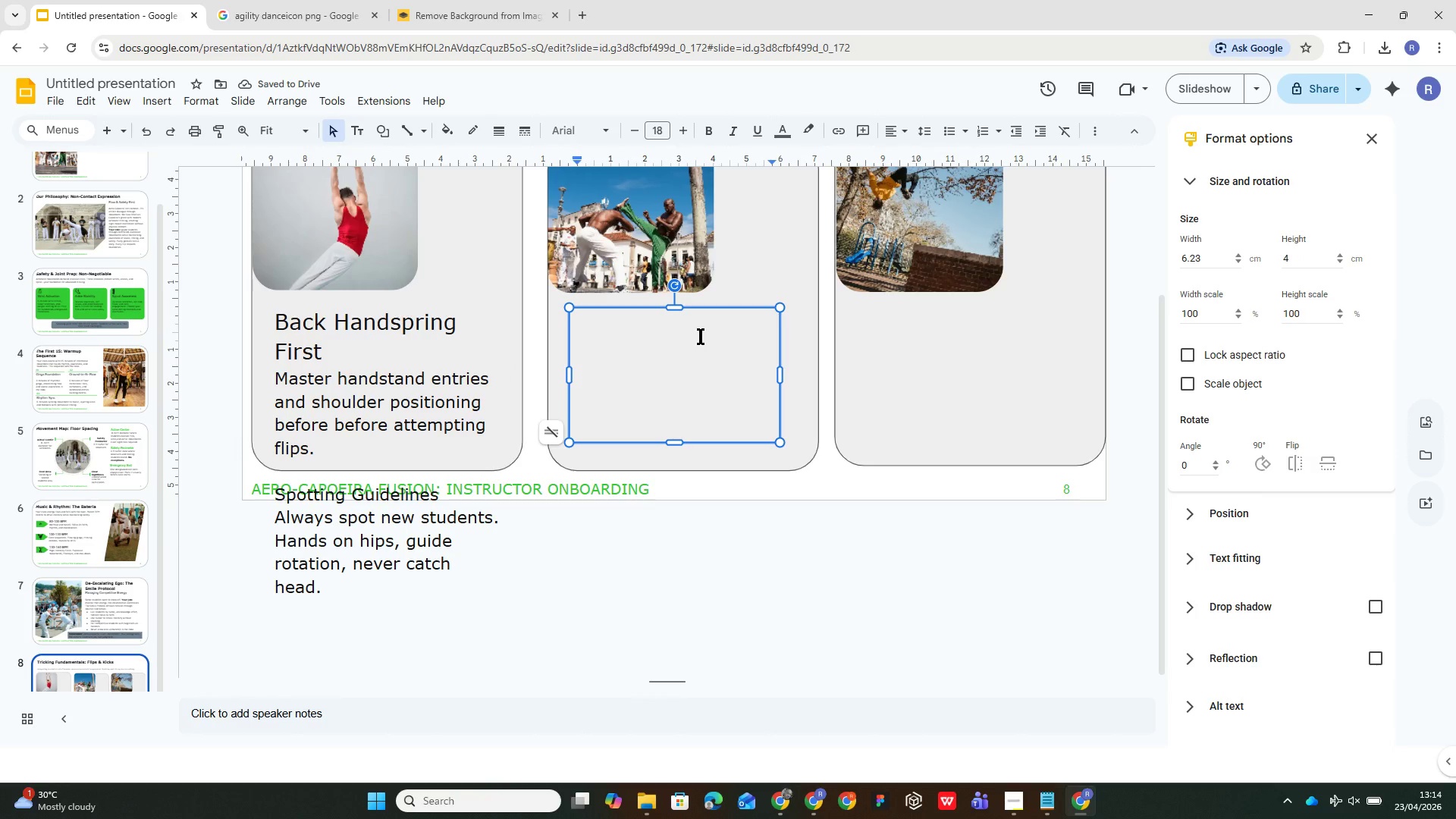 
key(Control+V)
 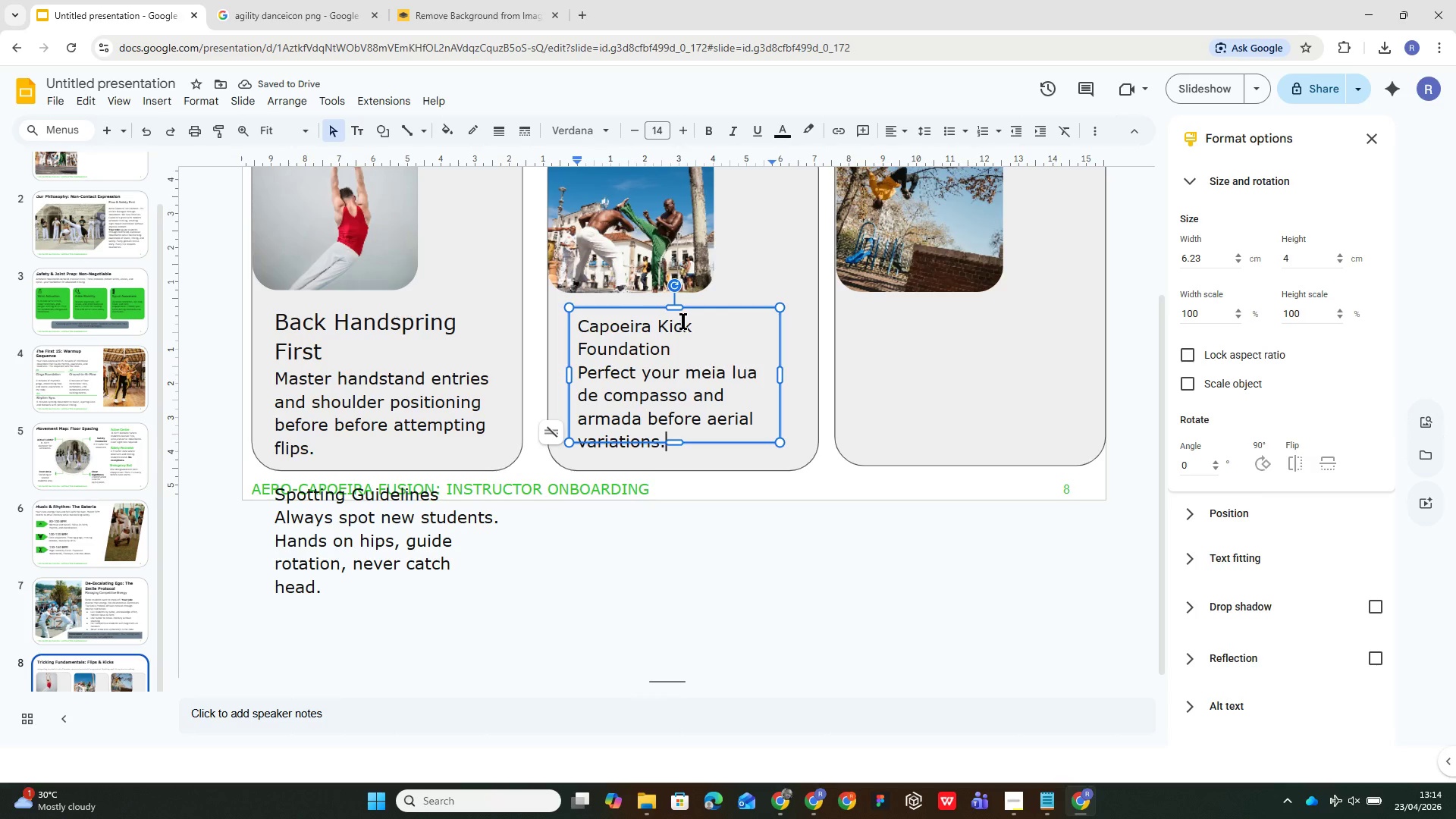 
wait(7.08)
 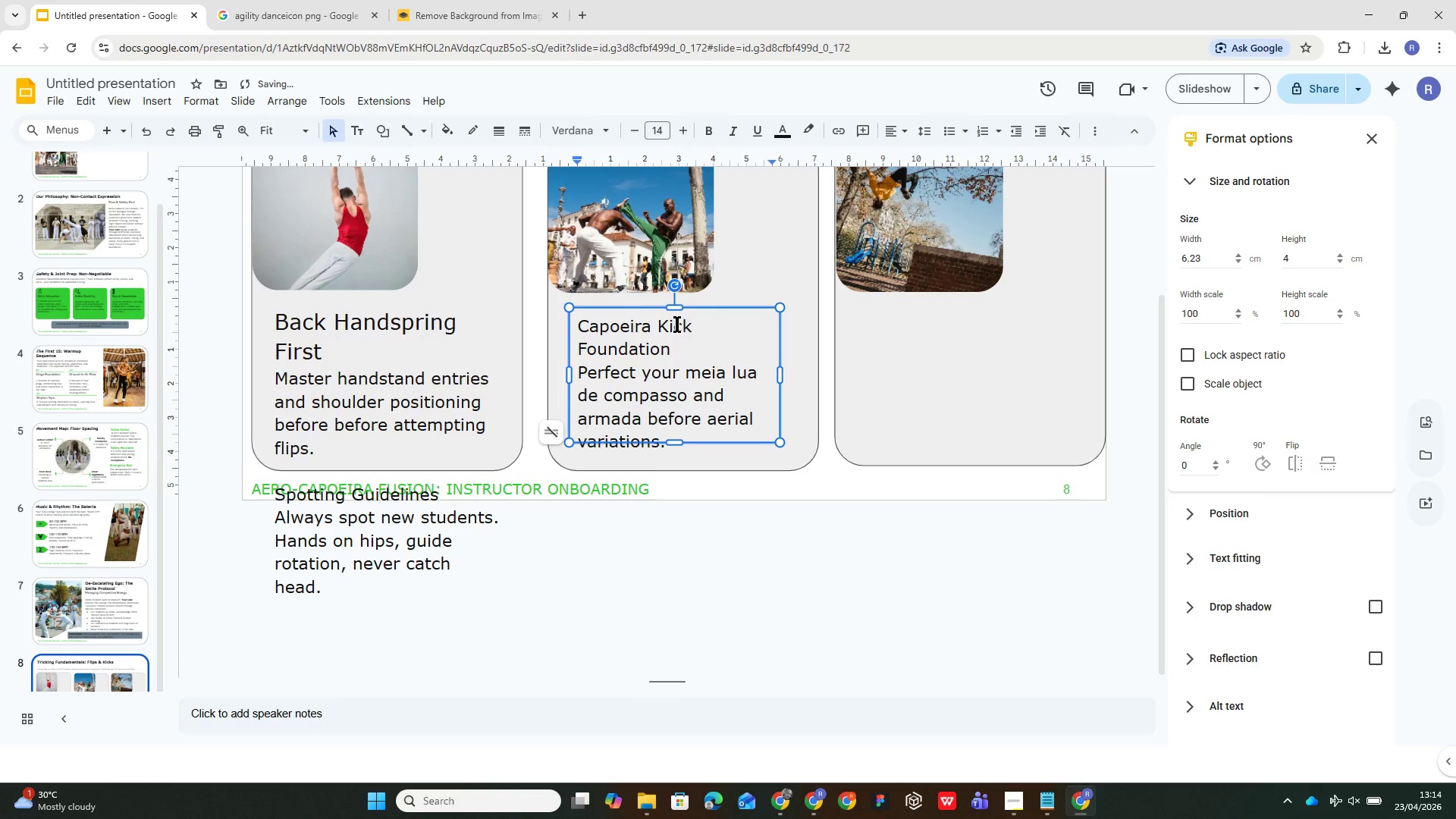 
double_click([665, 334])
 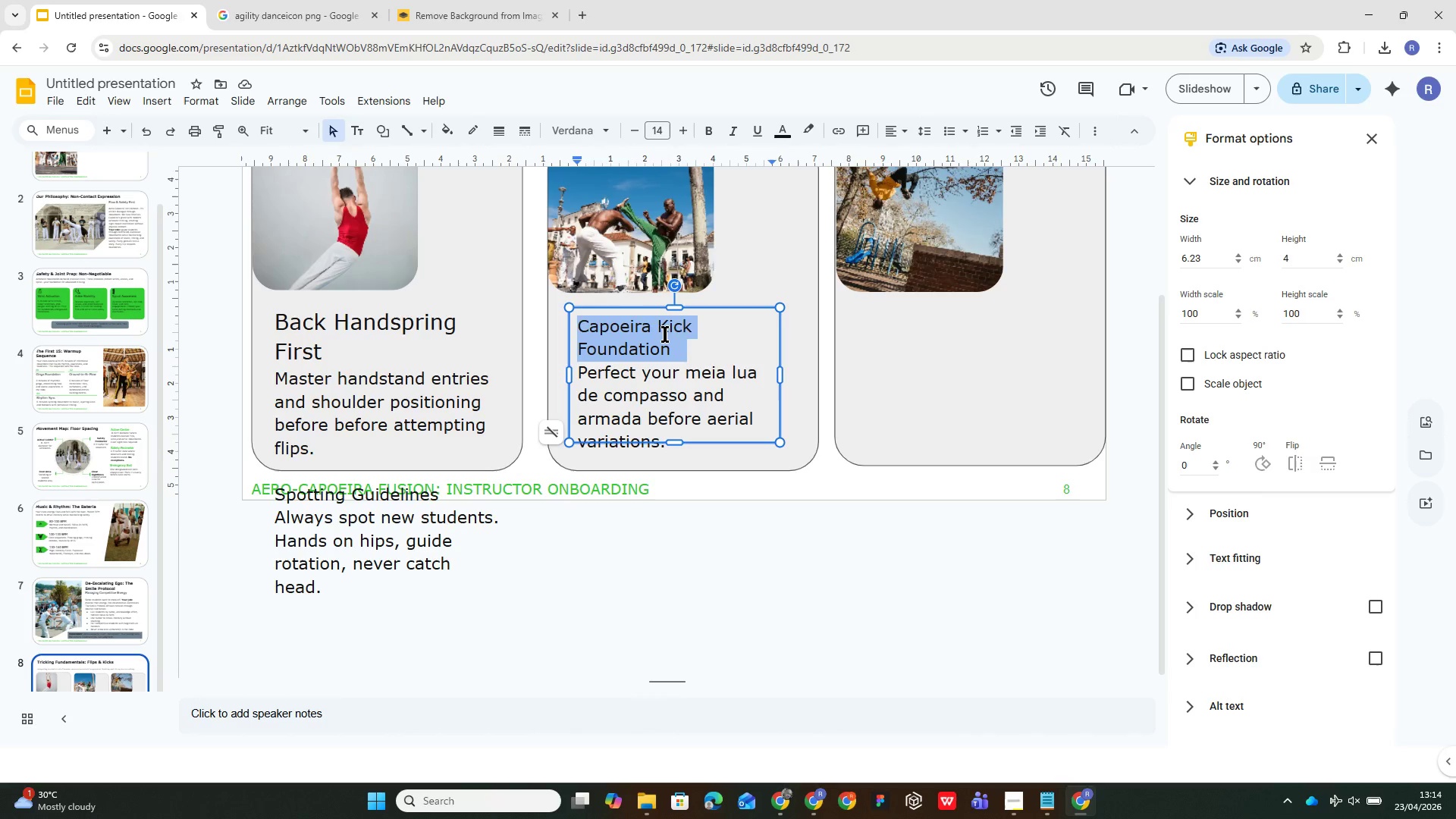 
triple_click([665, 334])
 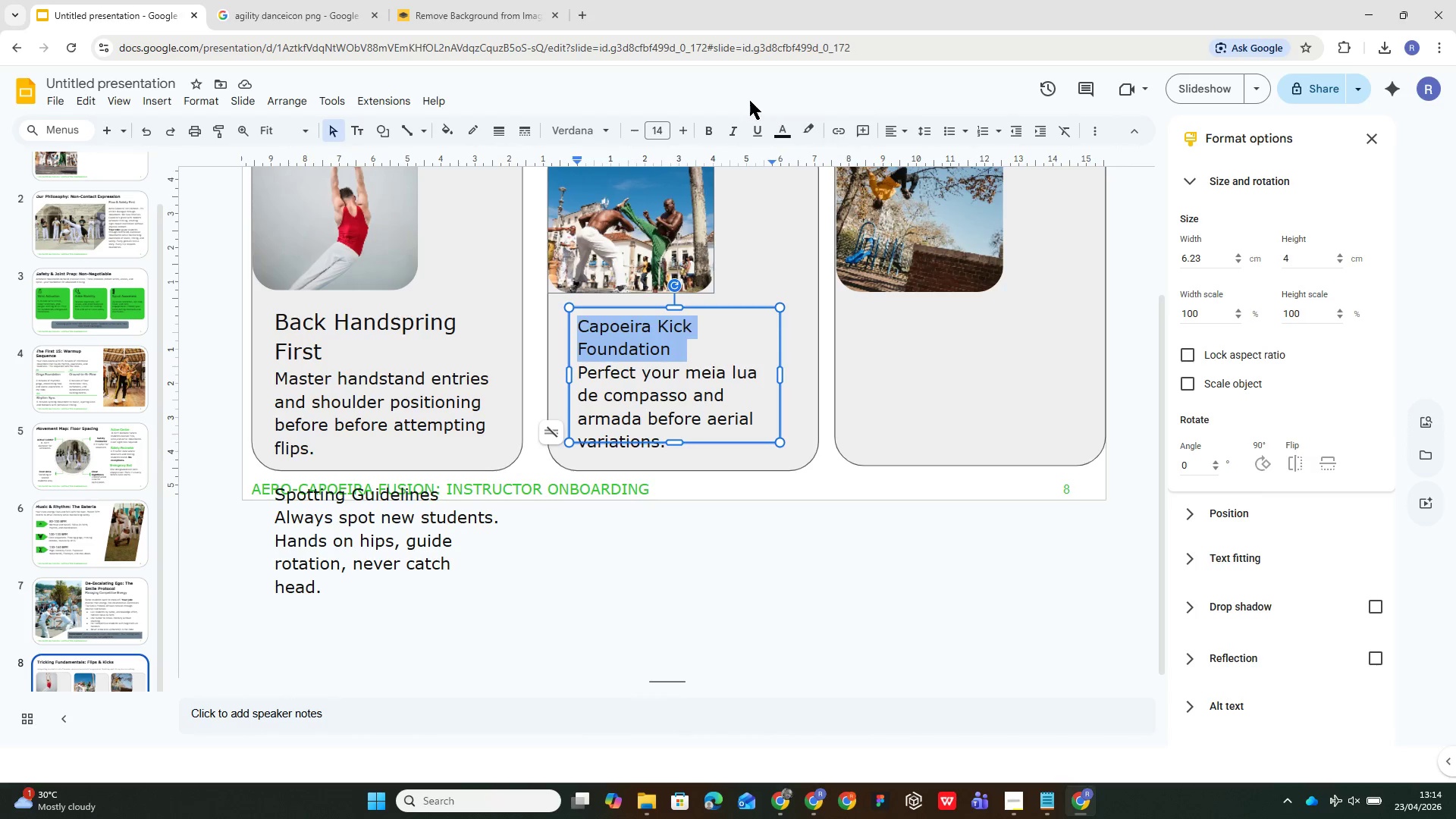 
wait(8.08)
 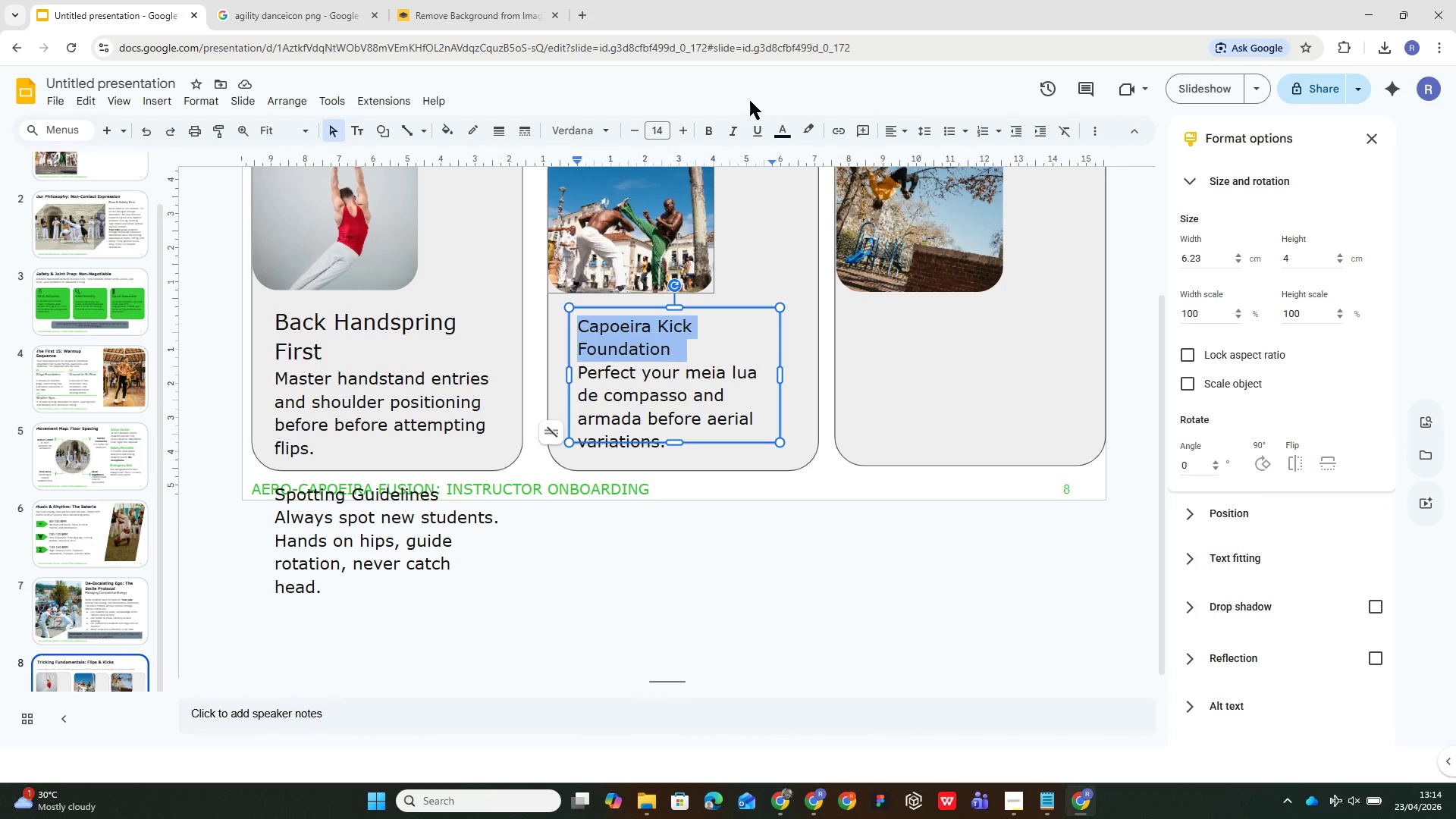 
left_click([685, 486])
 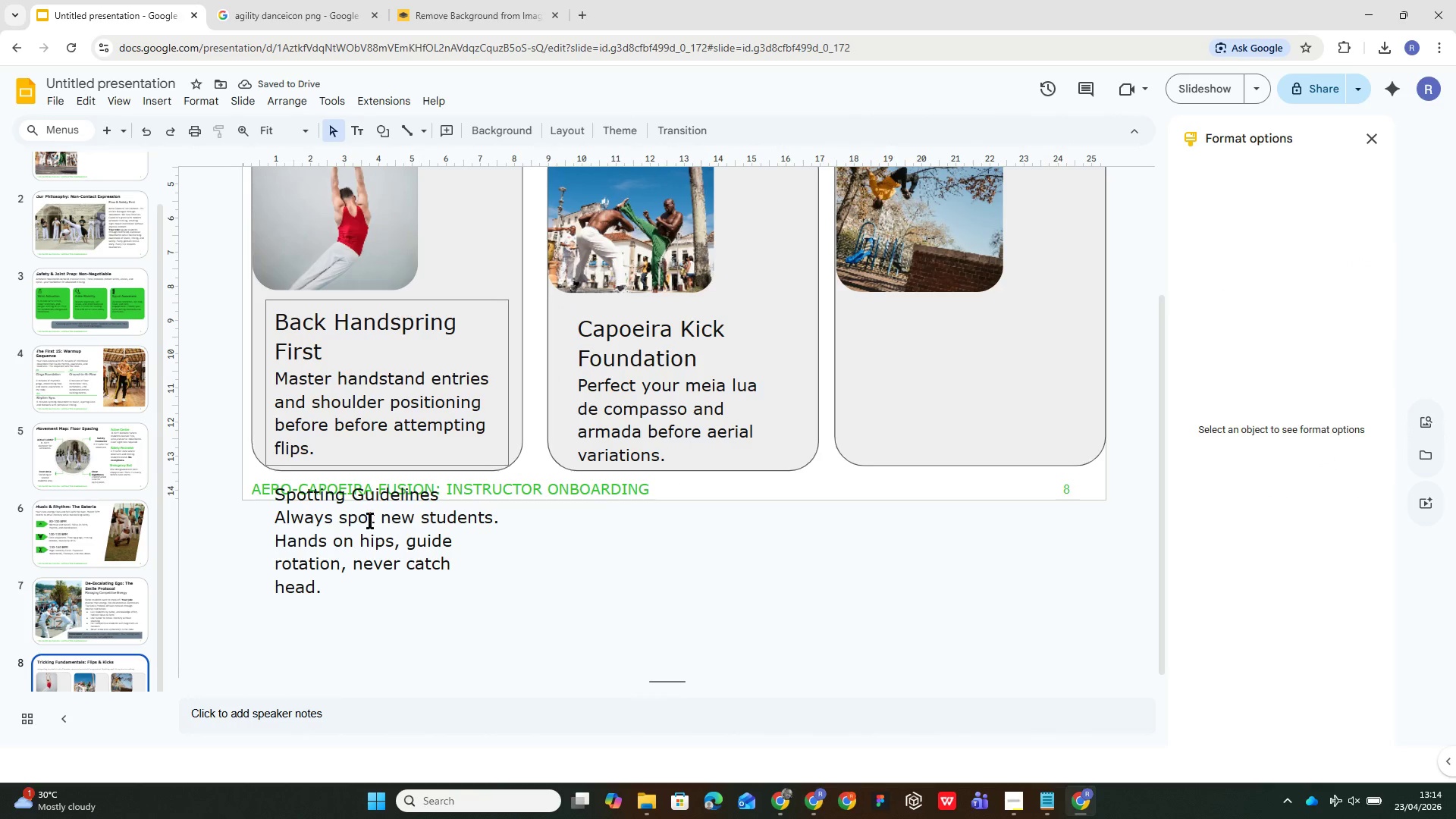 
left_click([370, 520])
 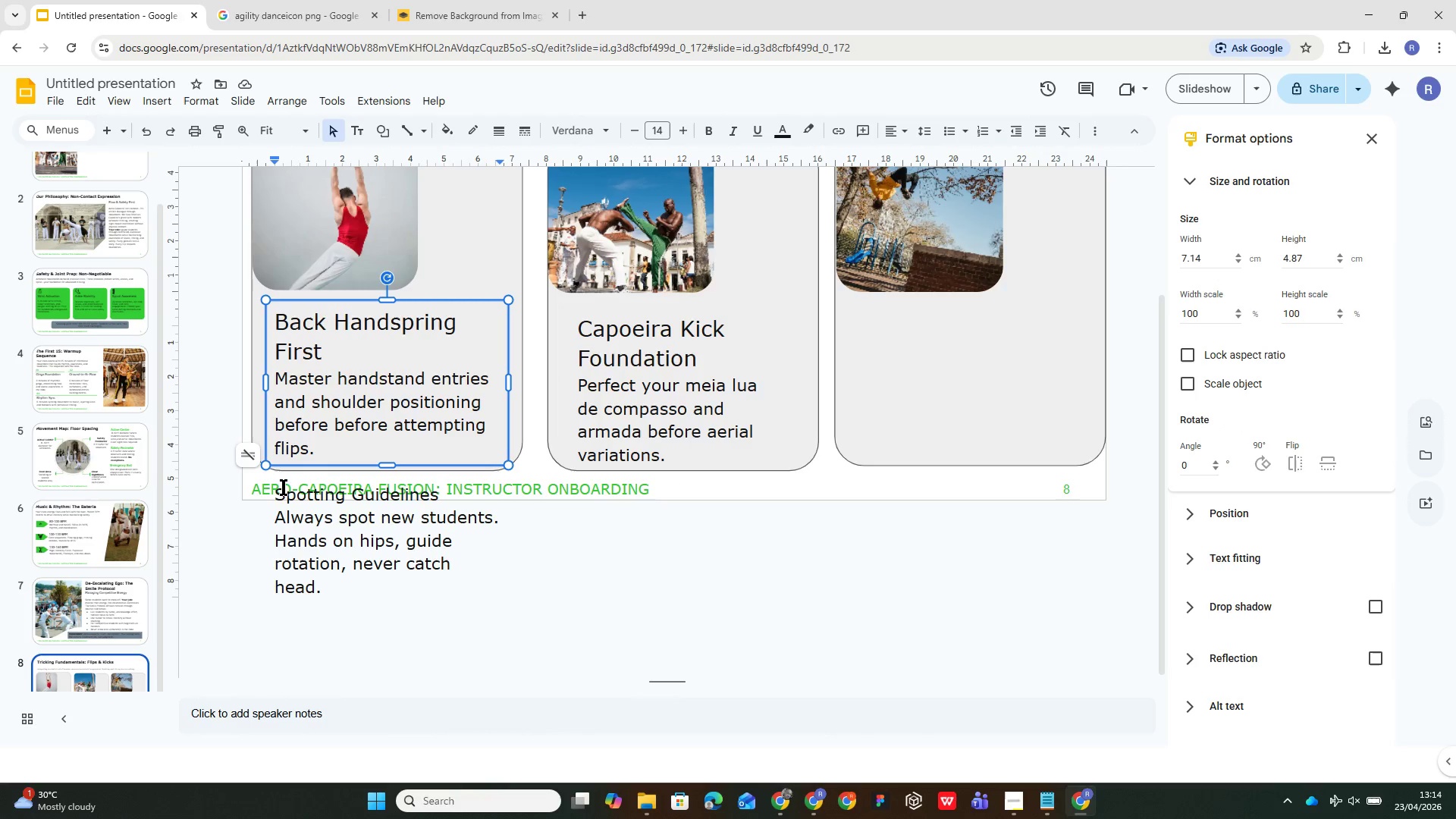 
wait(5.22)
 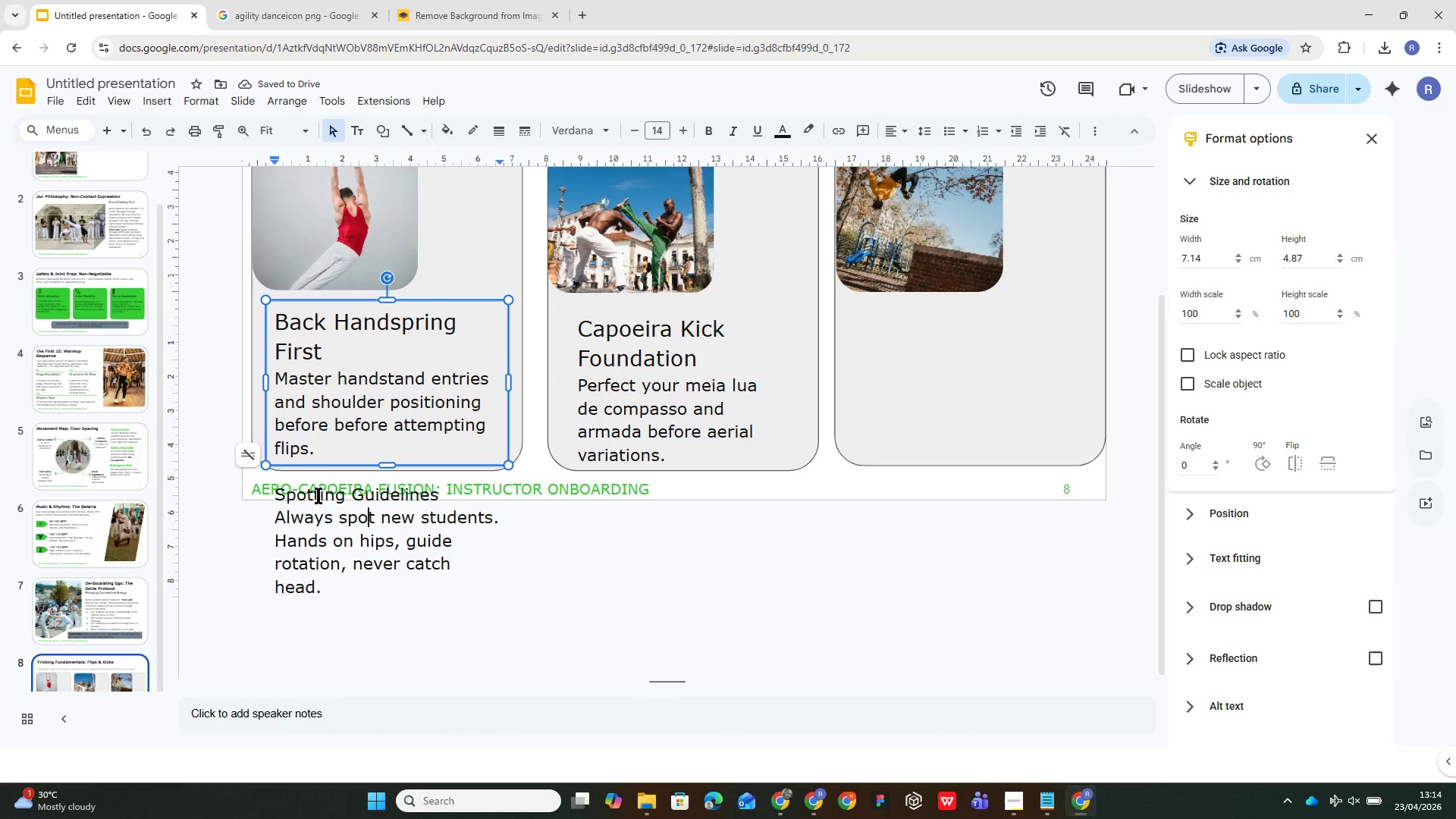 
left_click_drag(start_coordinate=[277, 494], to_coordinate=[325, 590])
 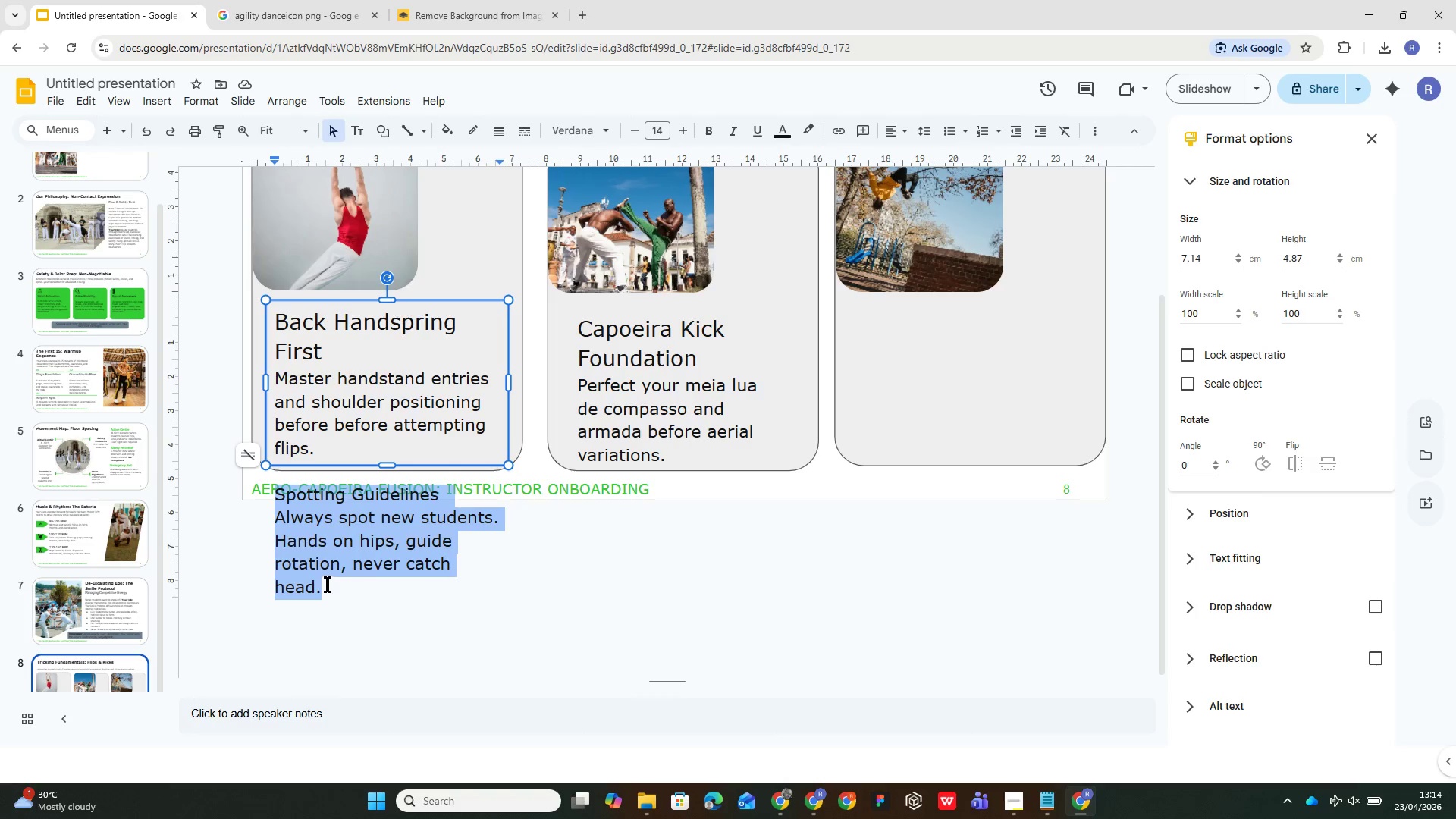 
key(Control+X)
 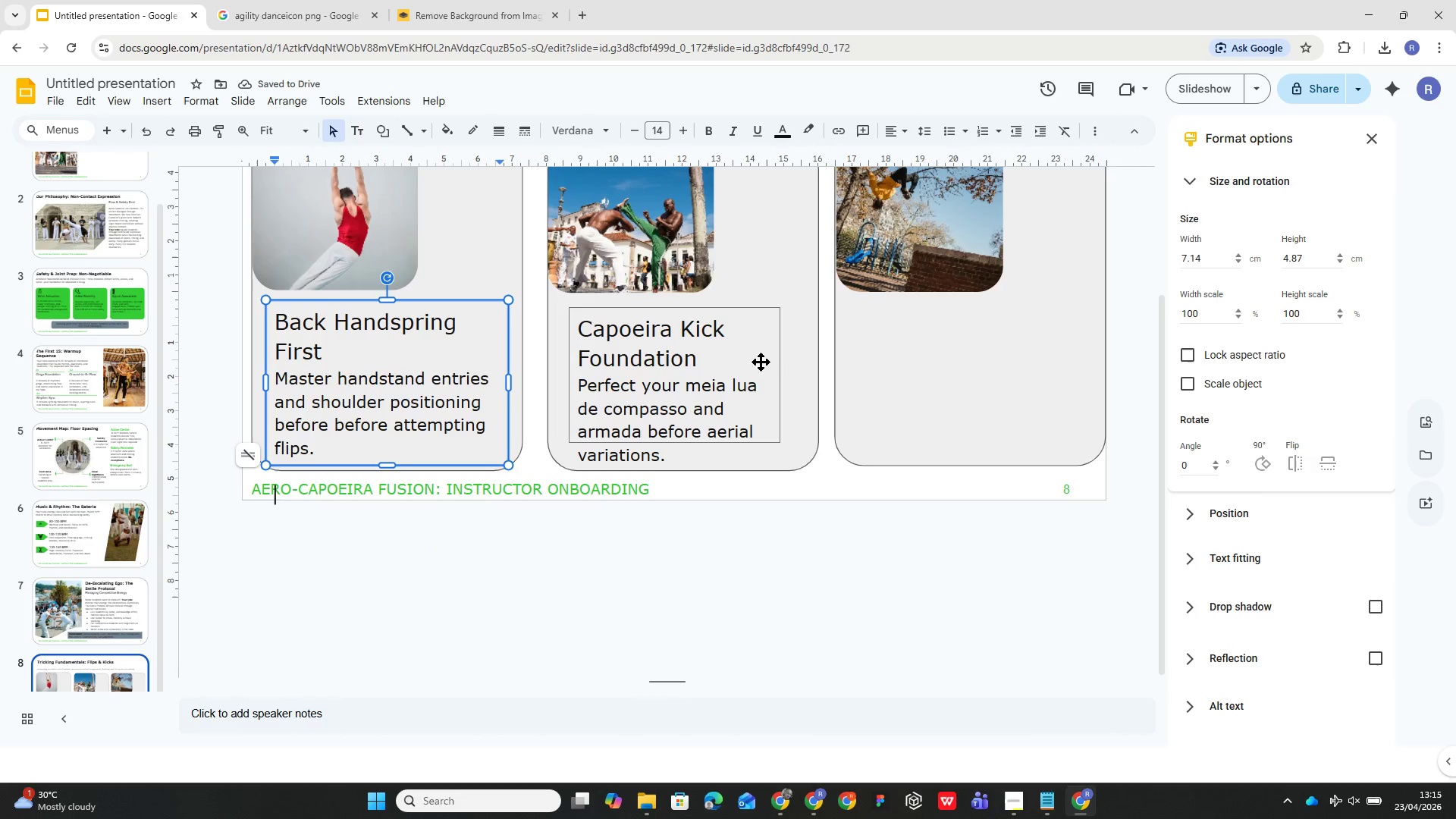 
double_click([952, 344])
 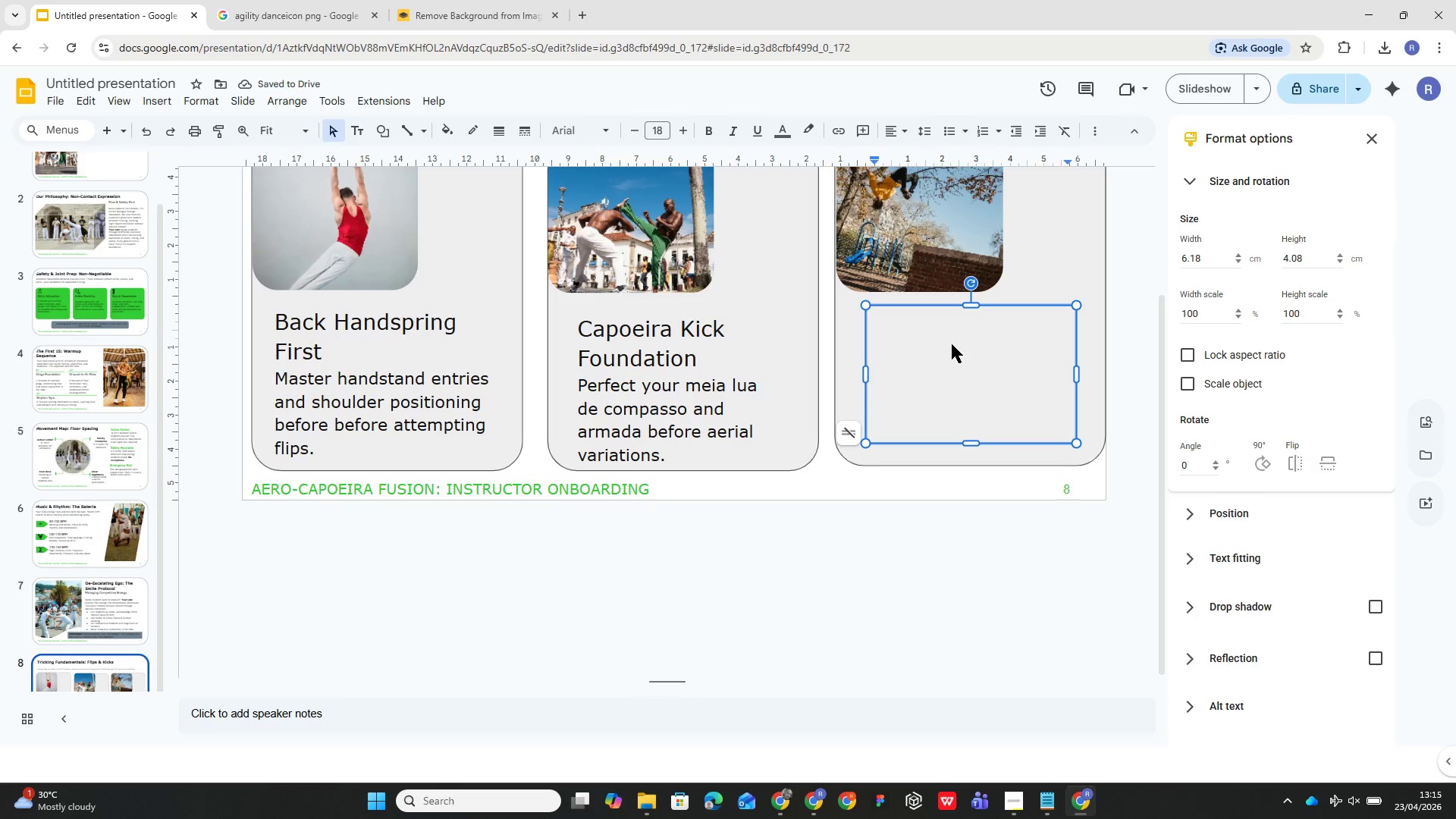 
key(Control+V)
 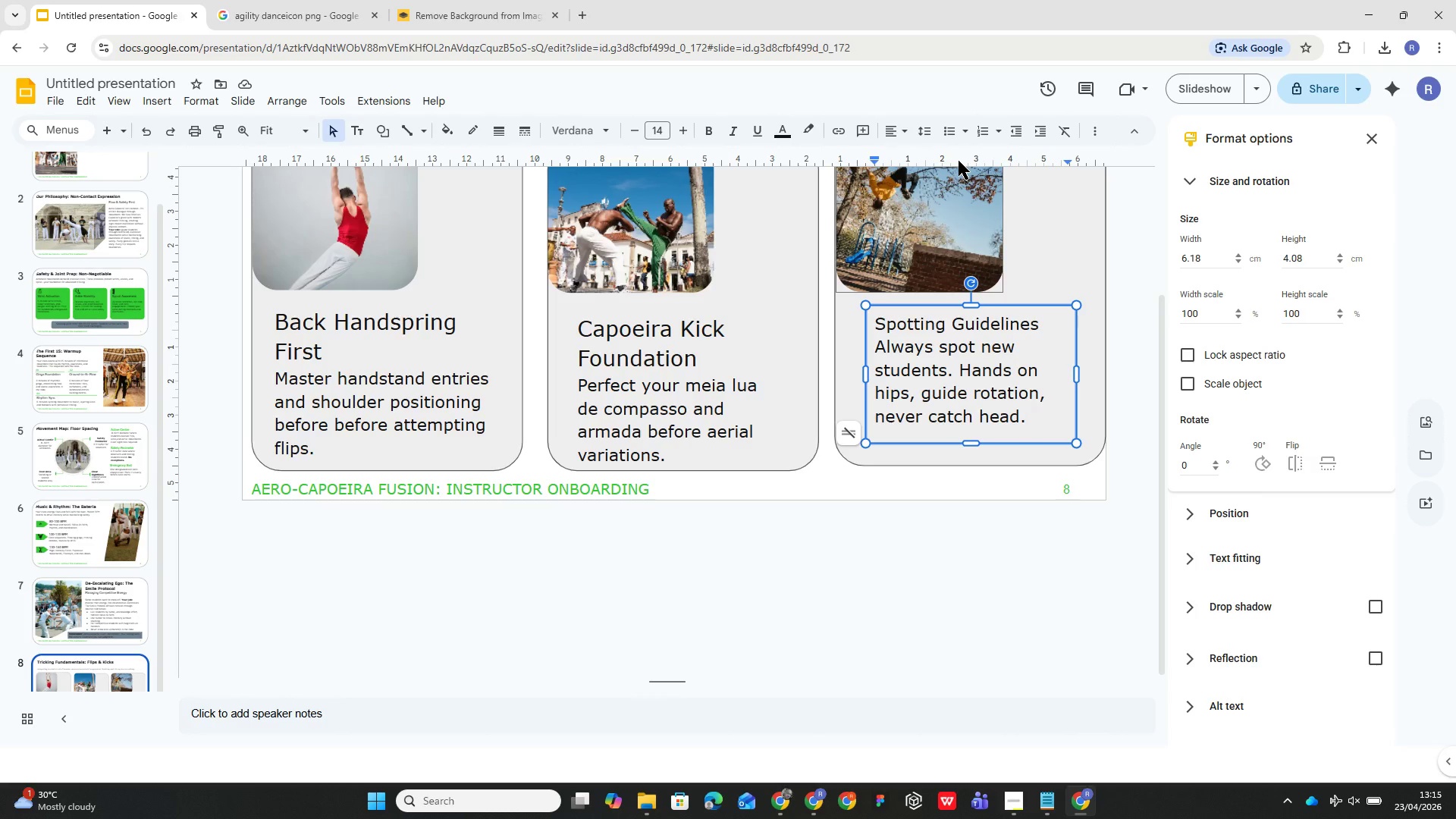 
wait(12.67)
 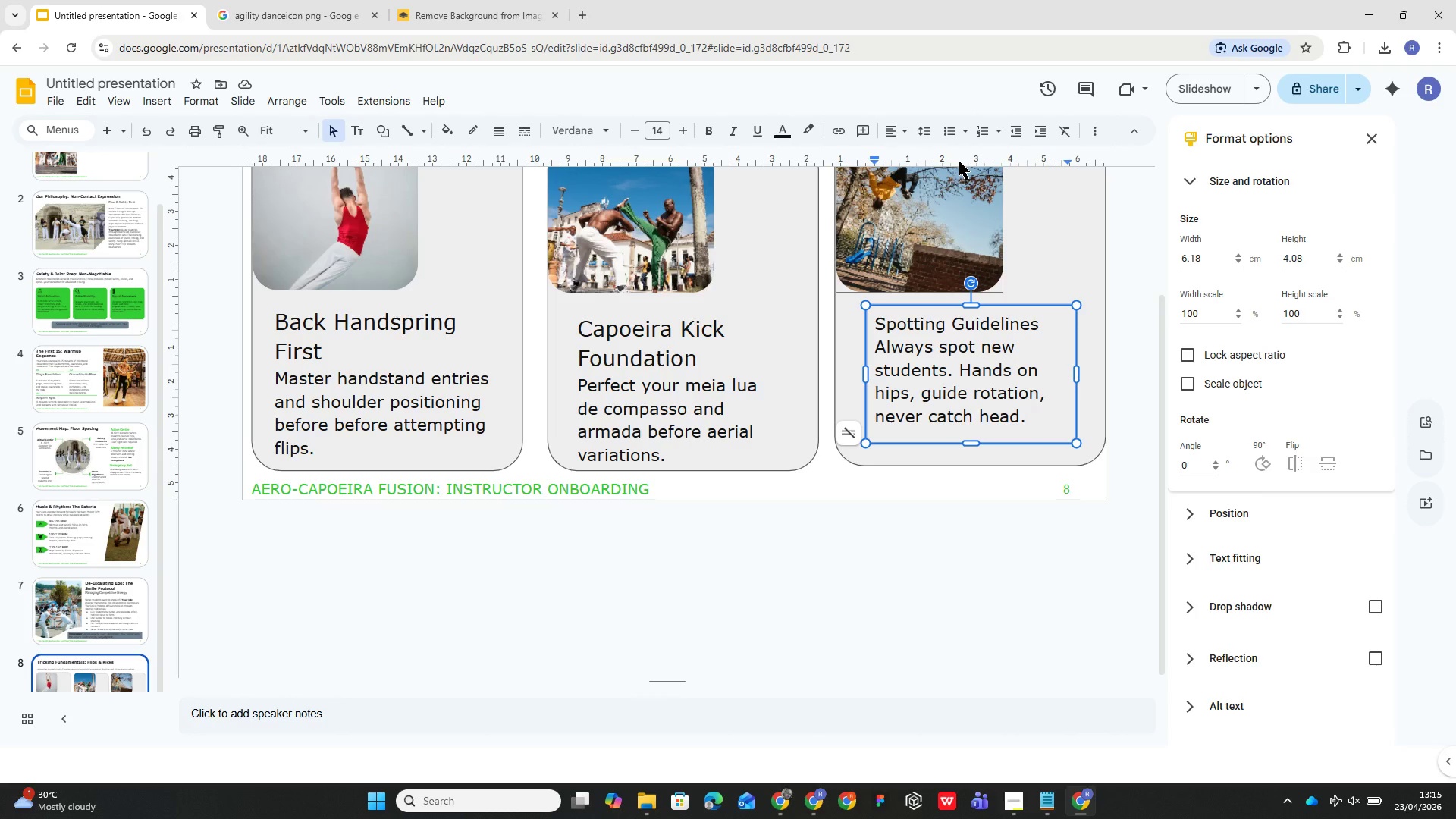 
double_click([919, 318])
 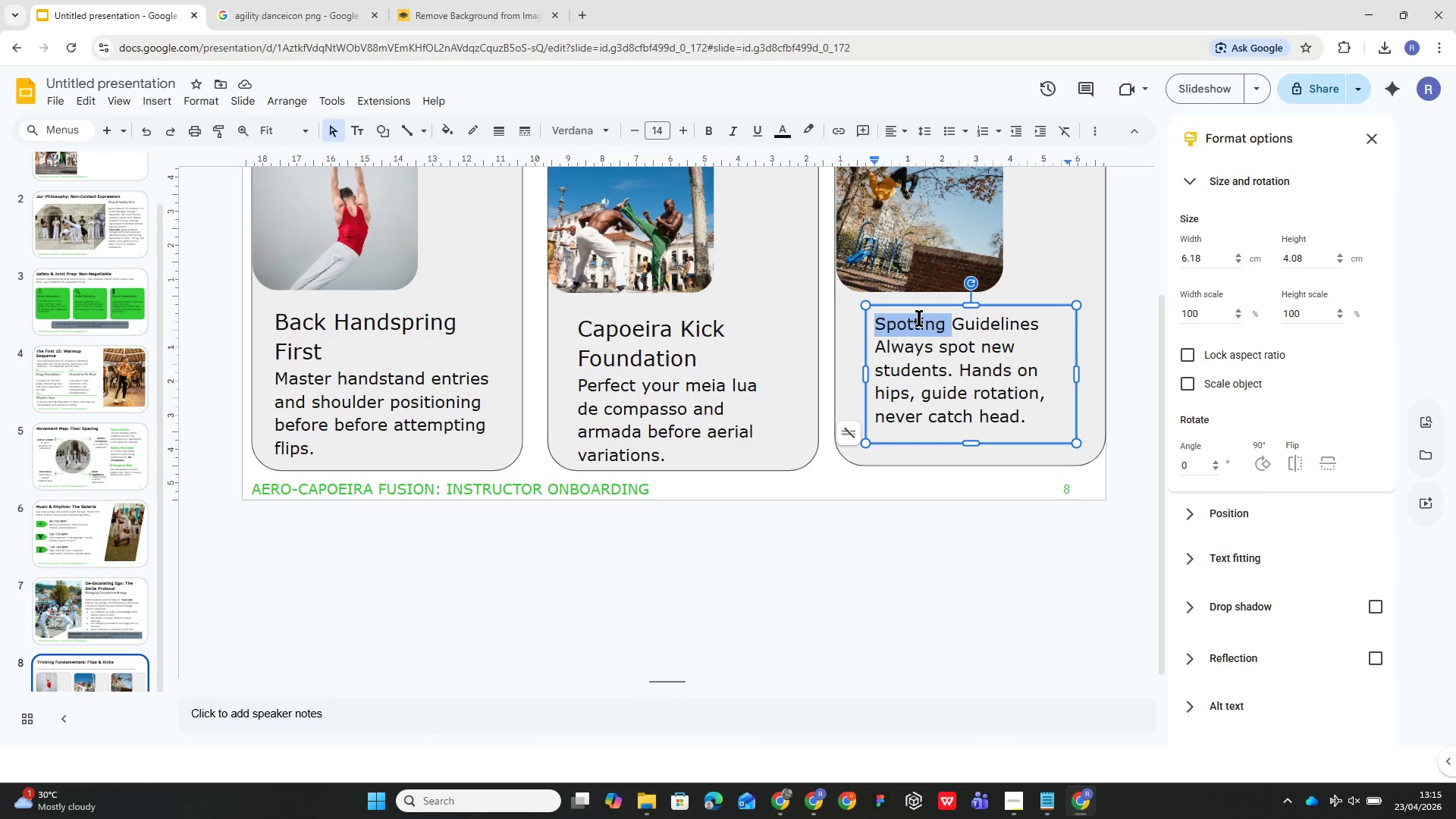 
triple_click([919, 318])
 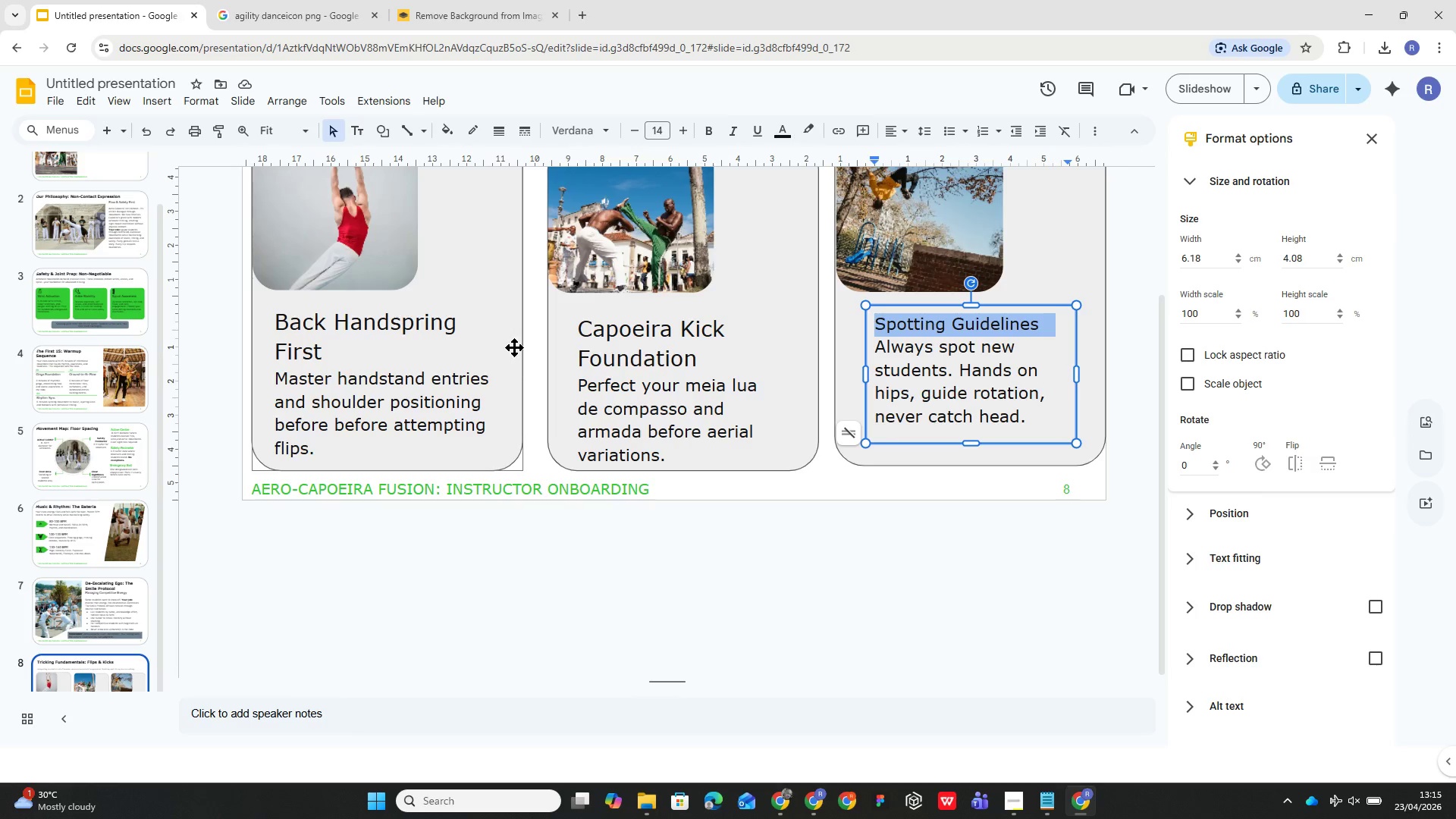 
wait(31.73)
 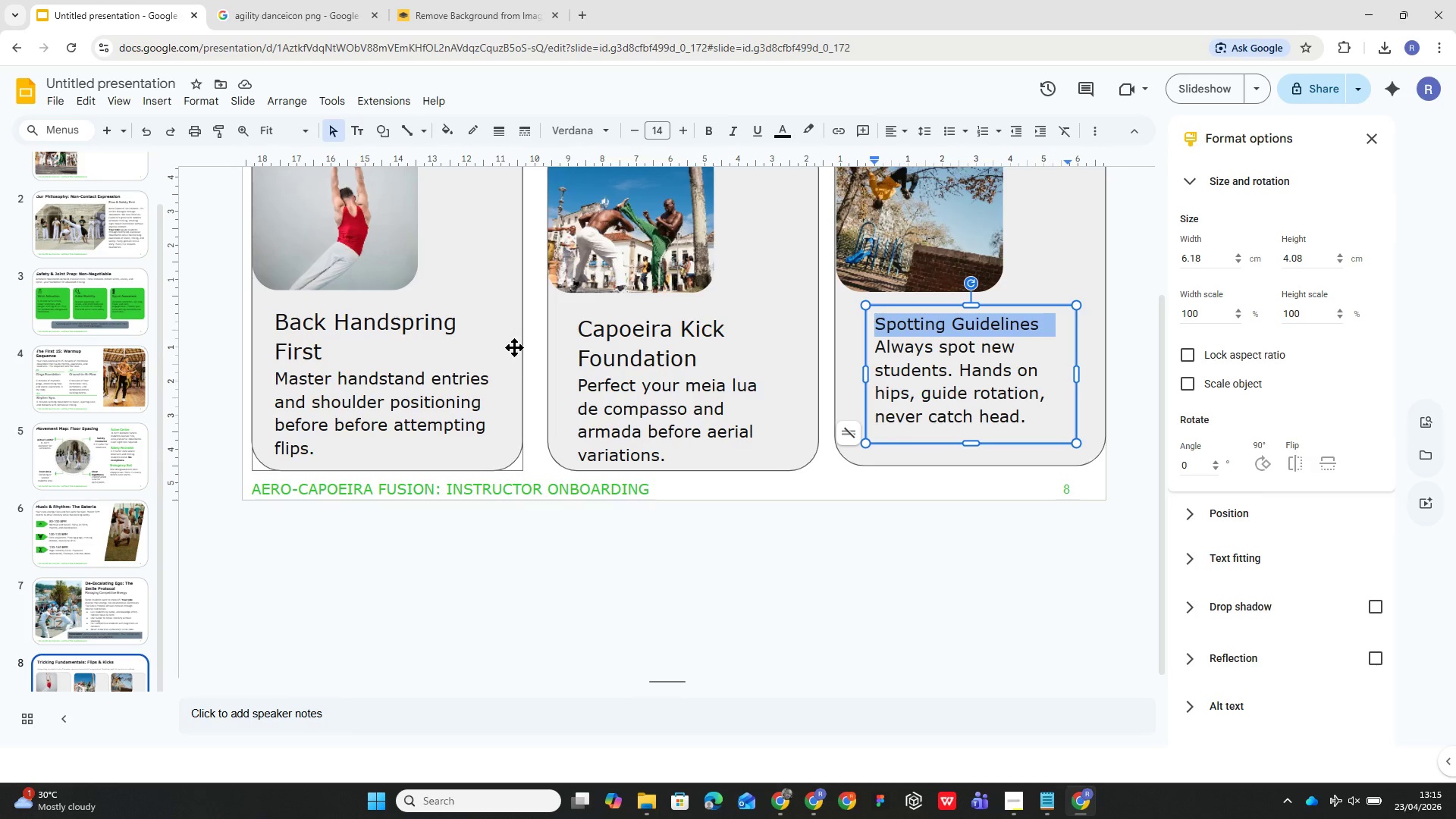 
key(Backspace)
 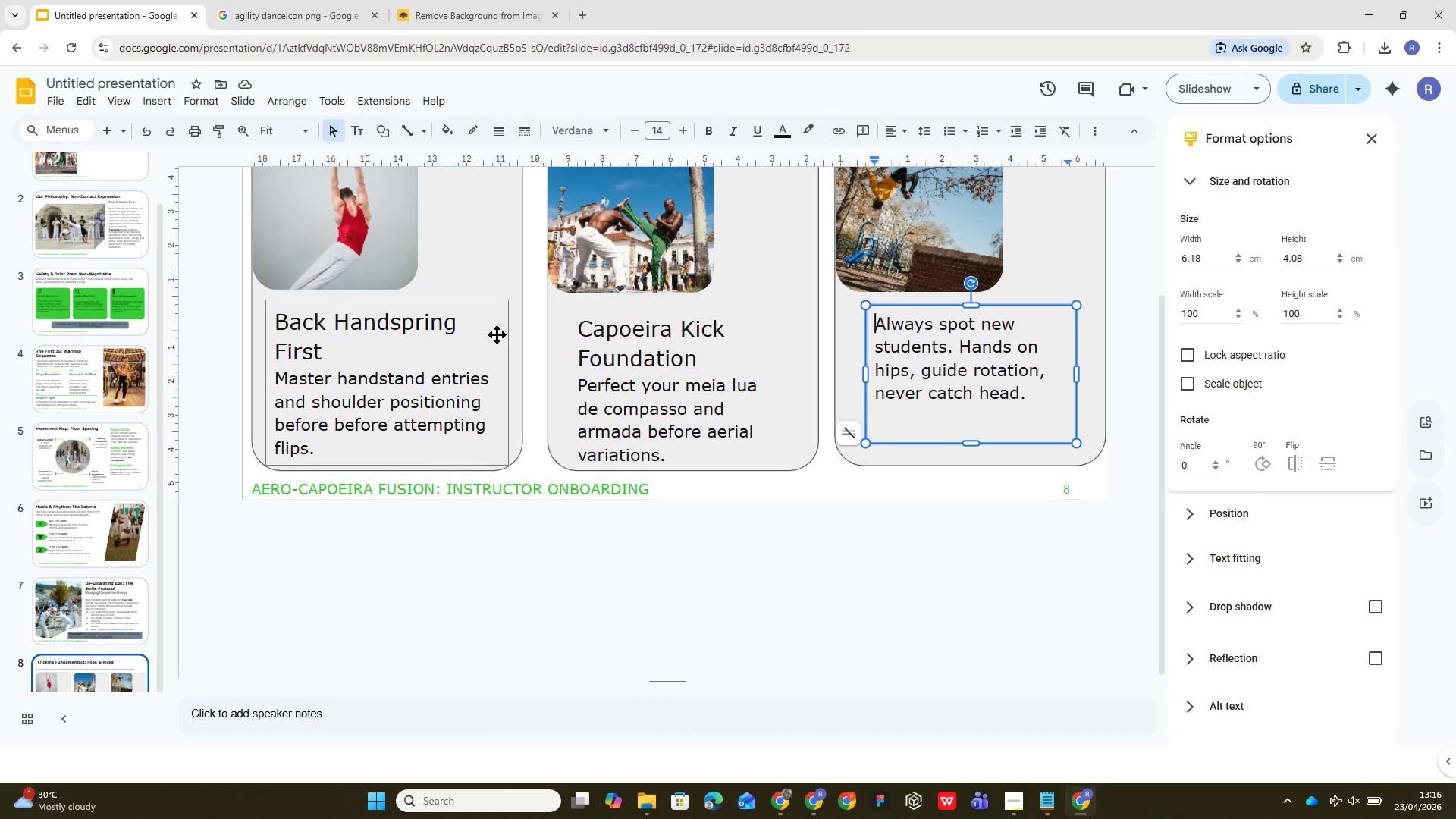 
wait(49.36)
 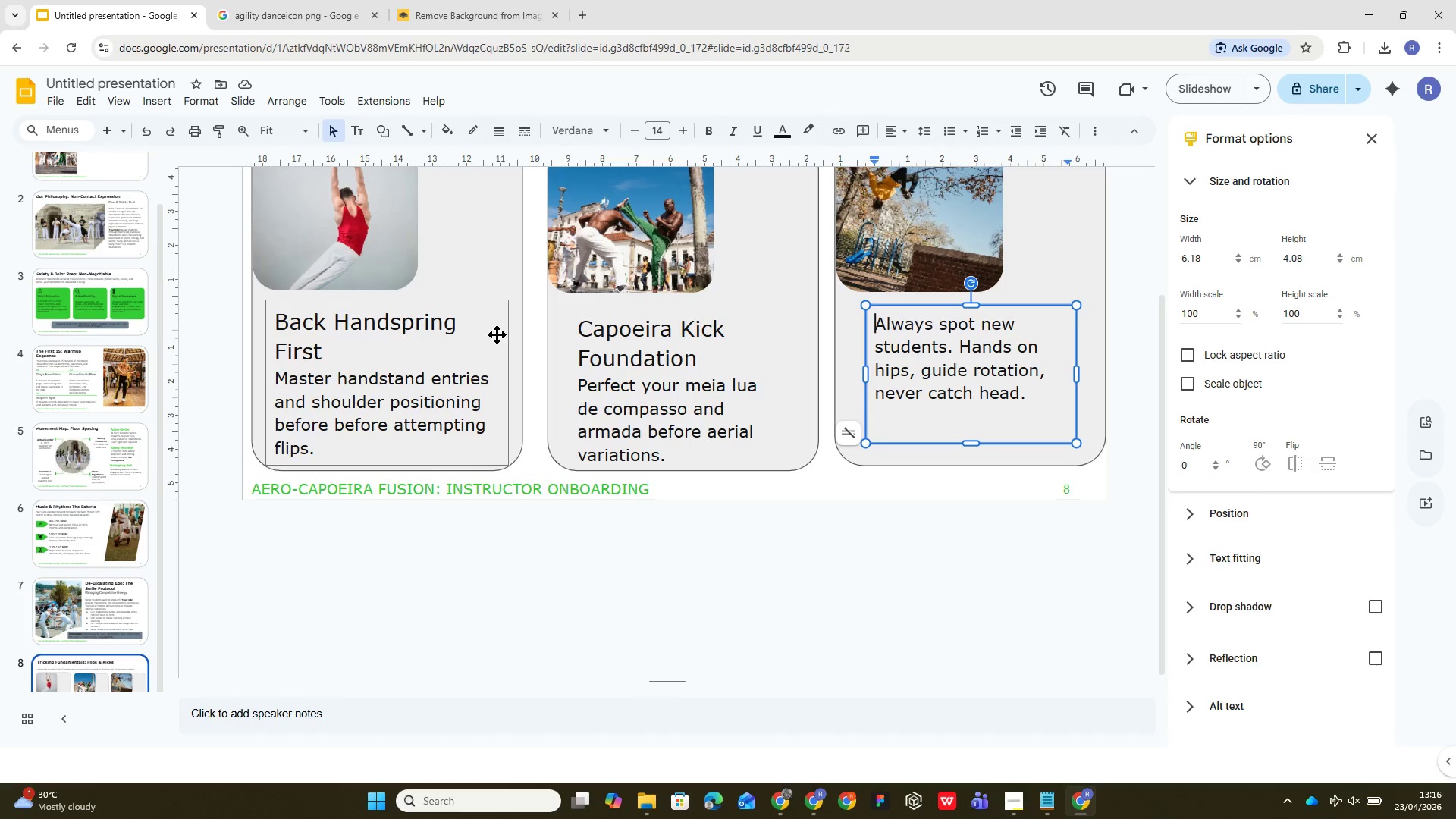 
key(Enter)
 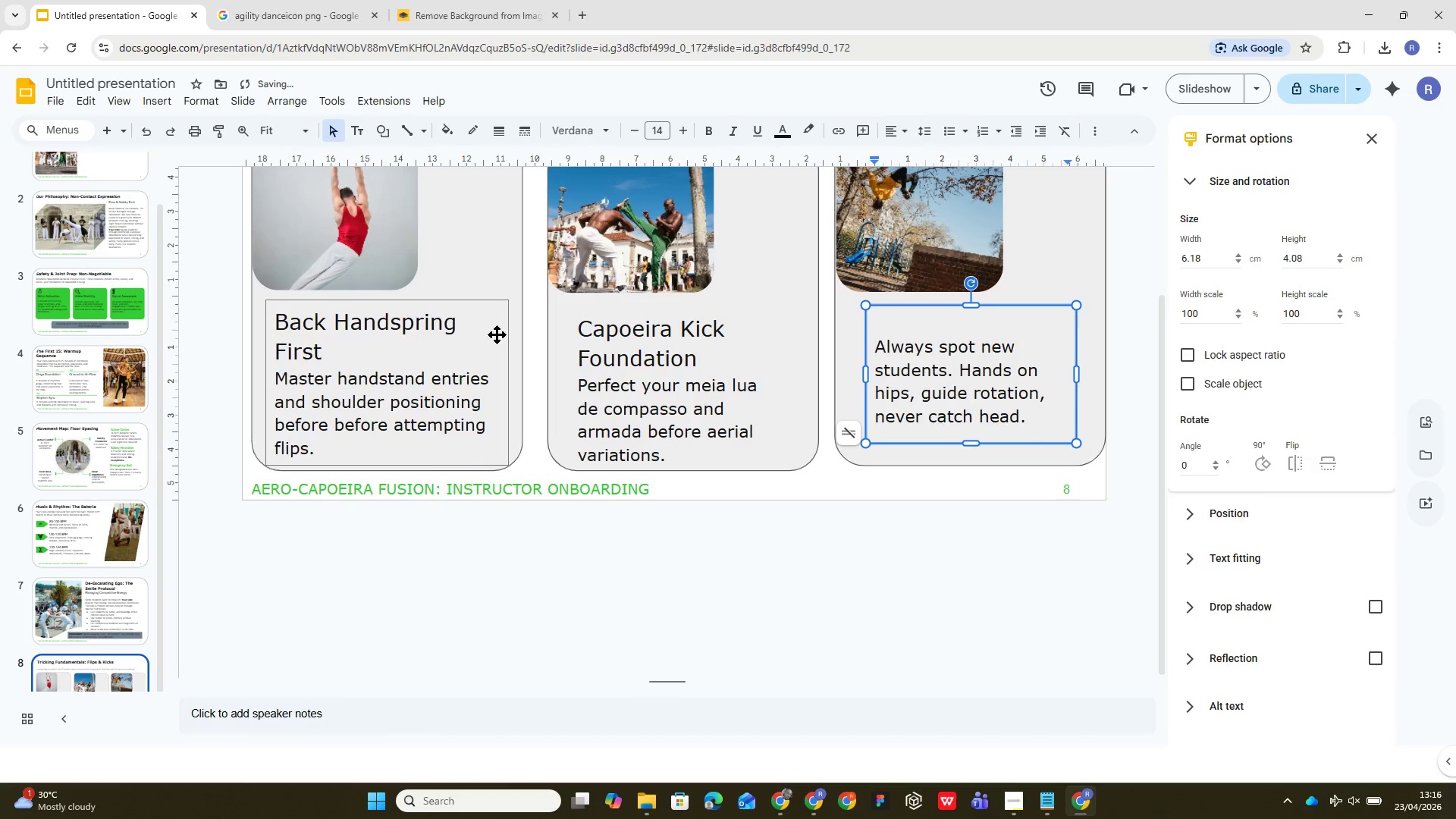 
key(ArrowUp)
 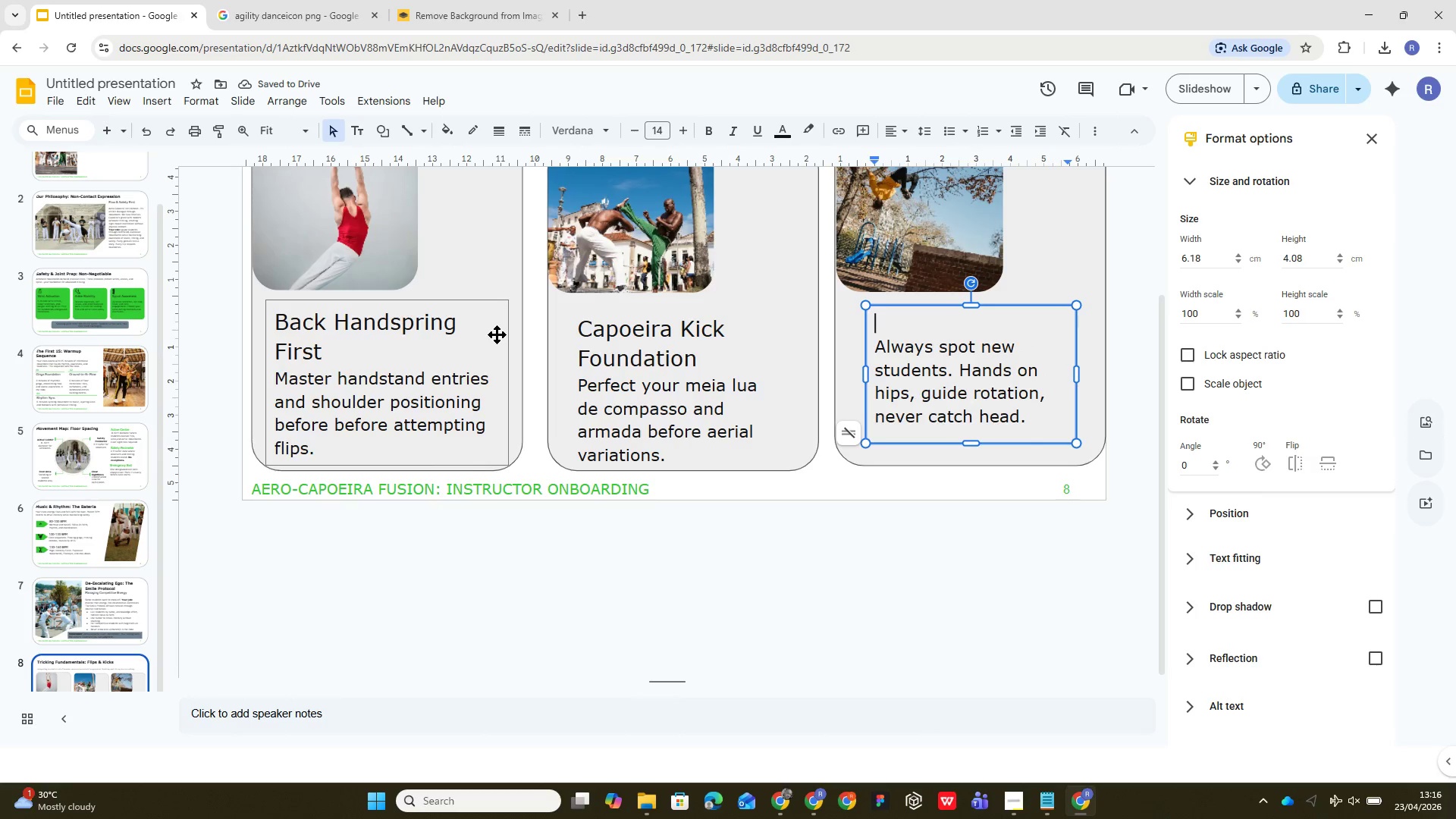 
wait(9.64)
 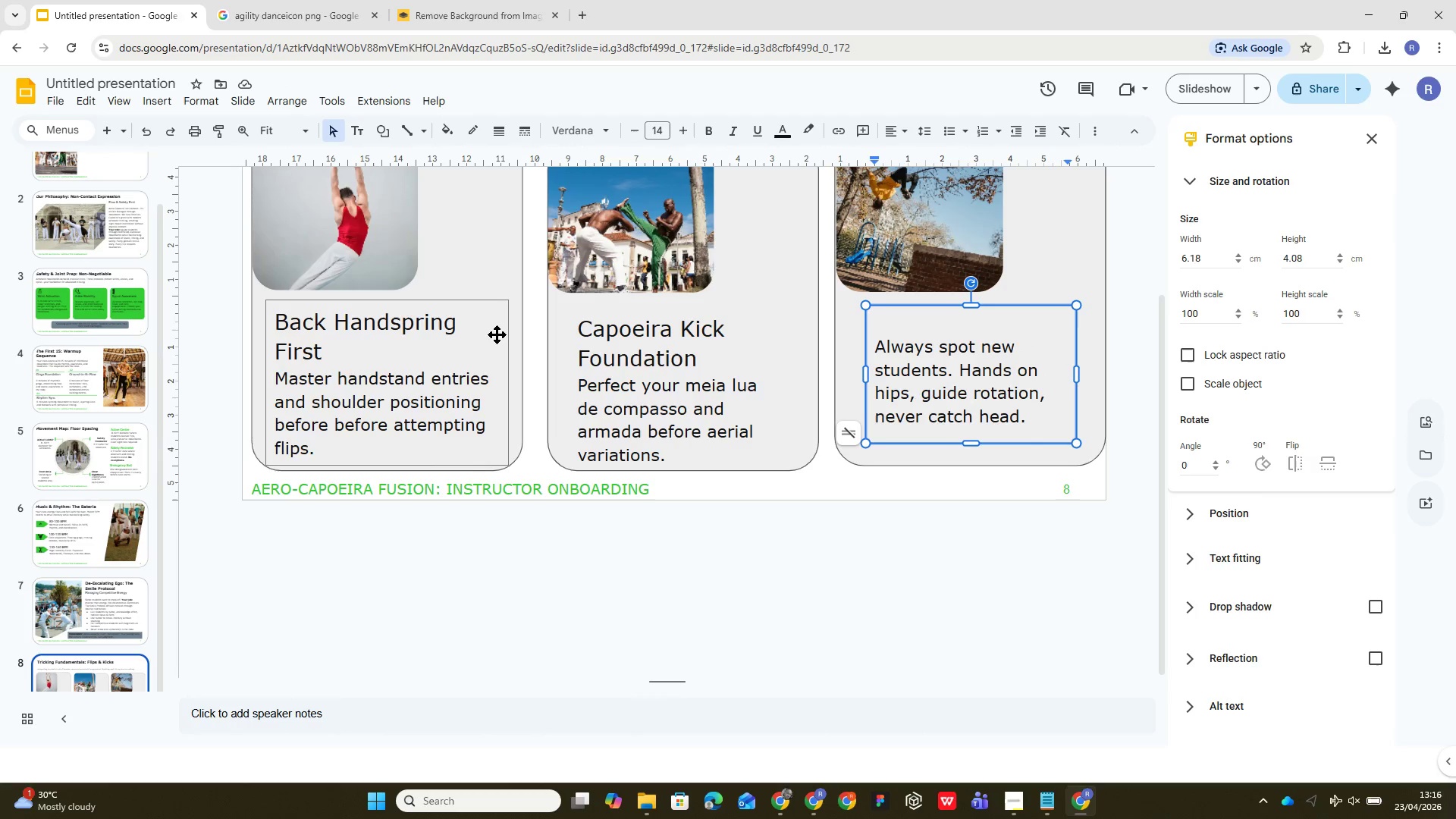 
type(Spotting Guidelines)
 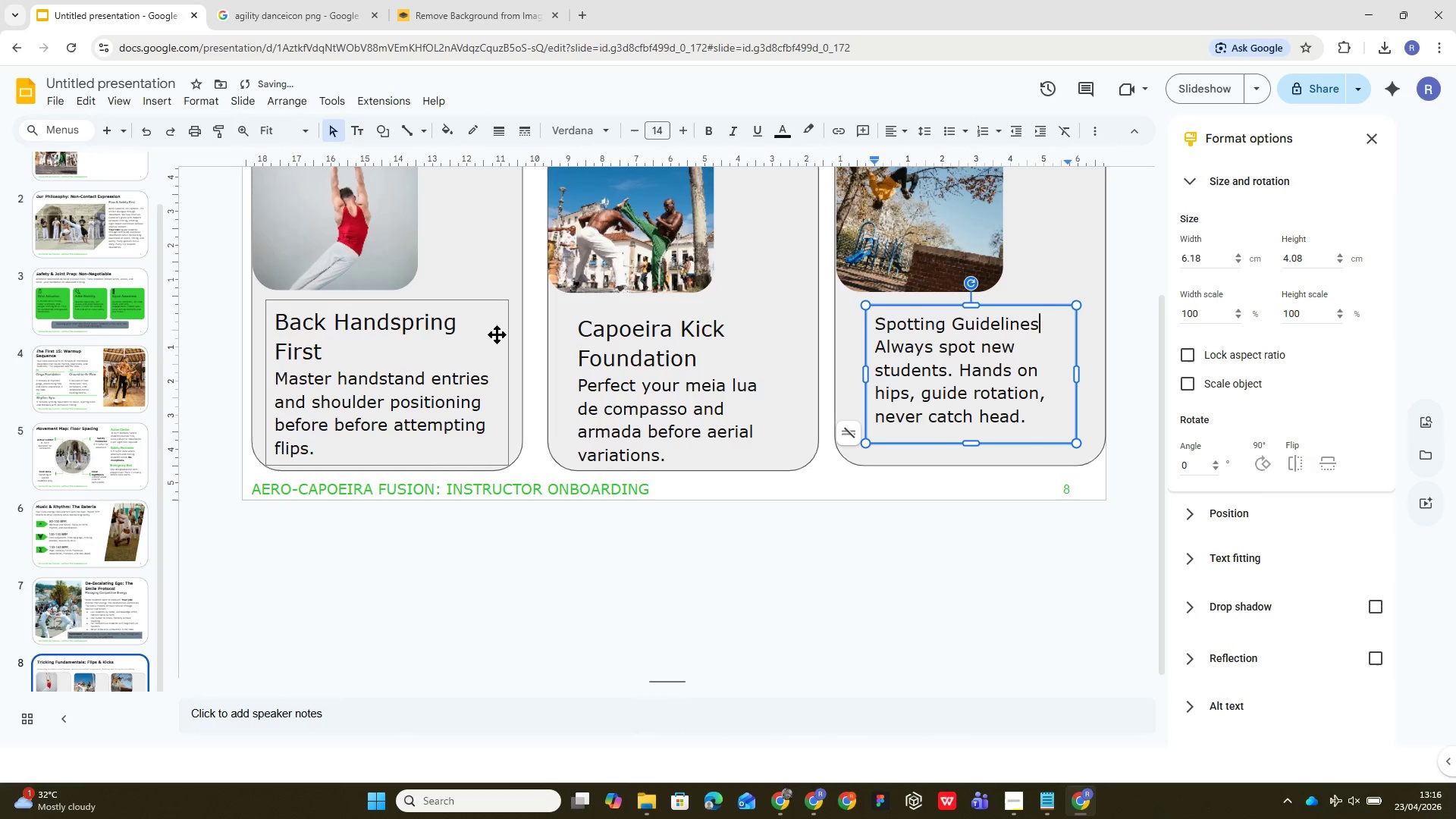 
key(Enter)
 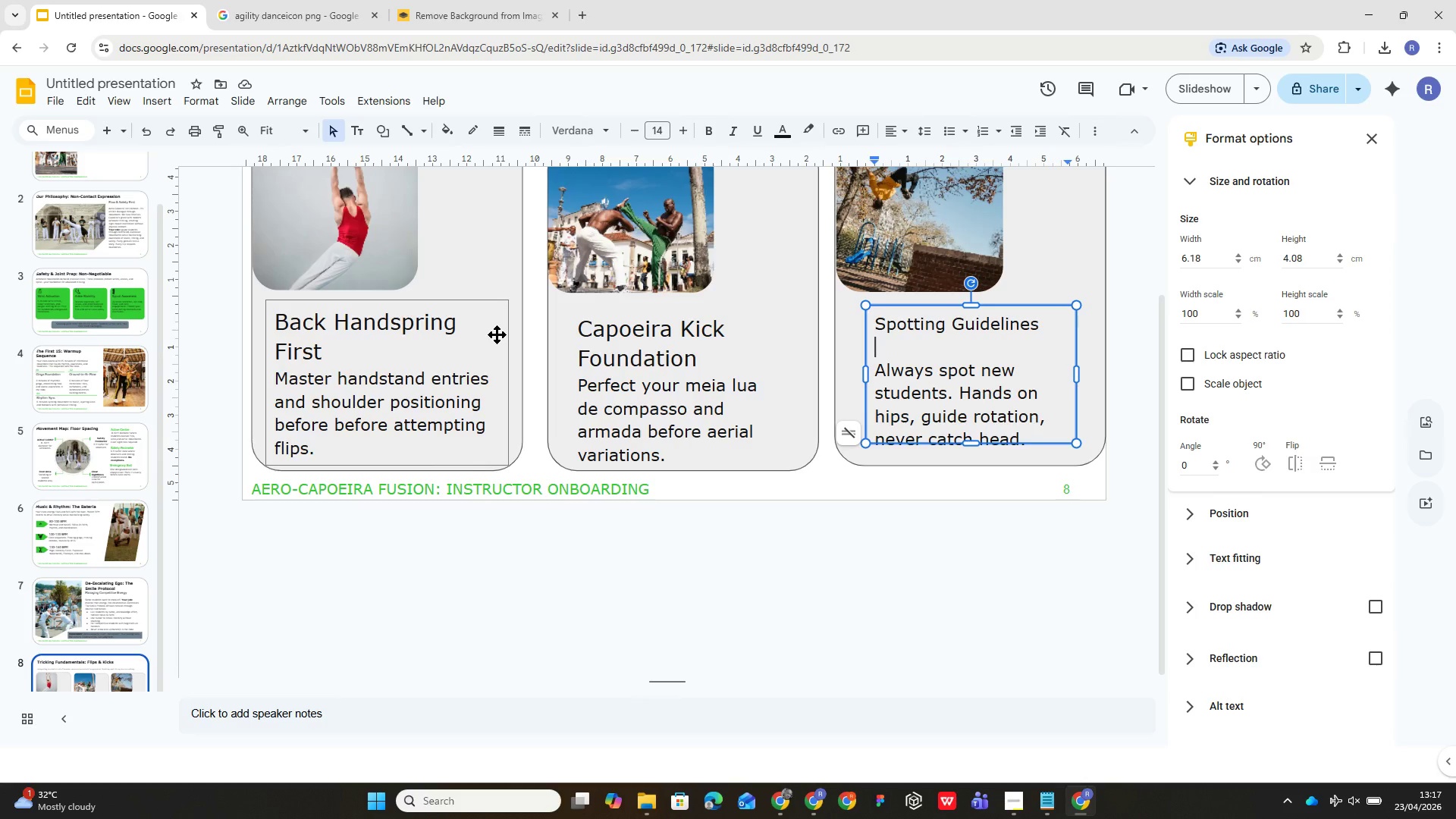 
wait(28.5)
 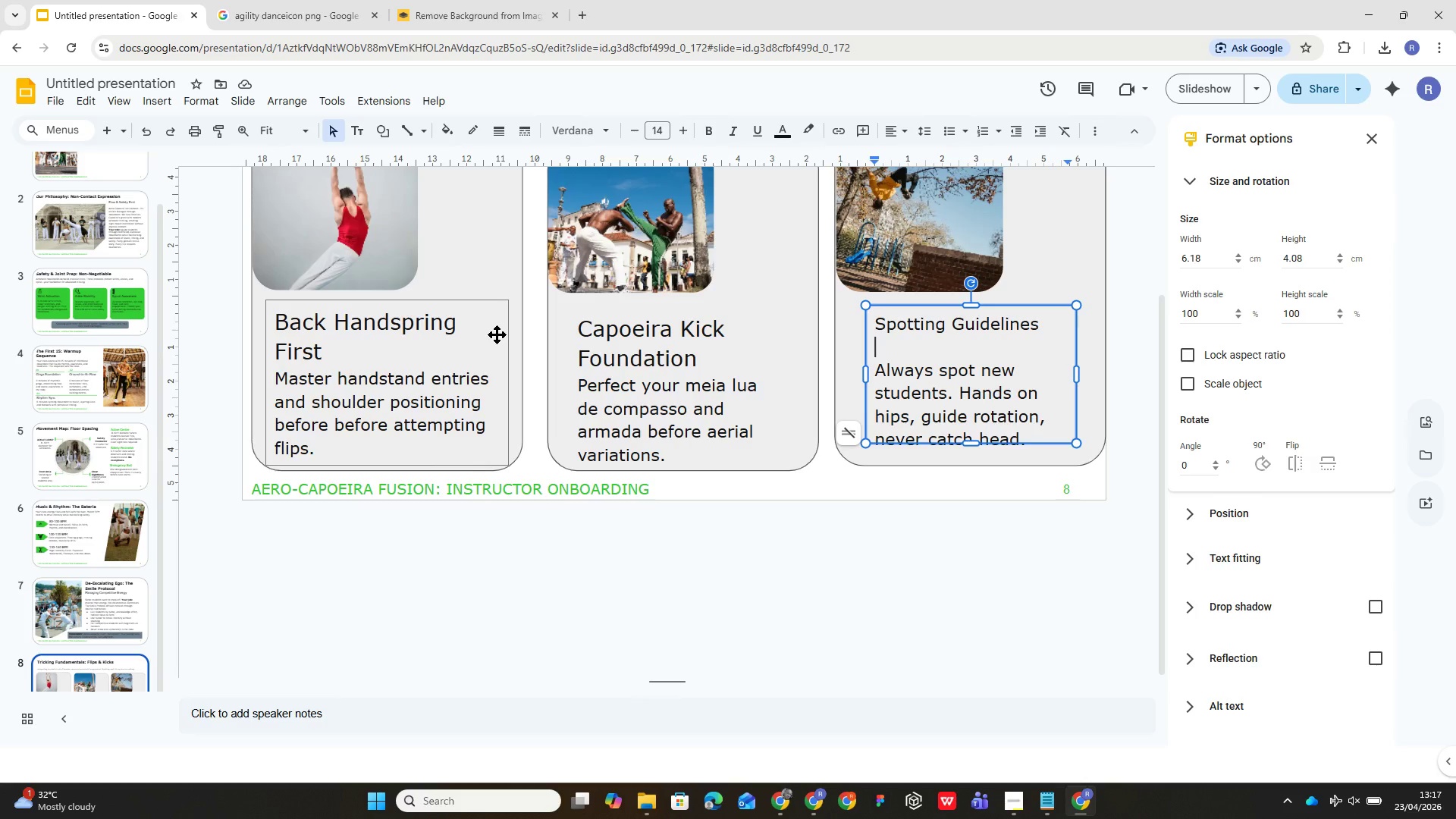 
double_click([972, 321])
 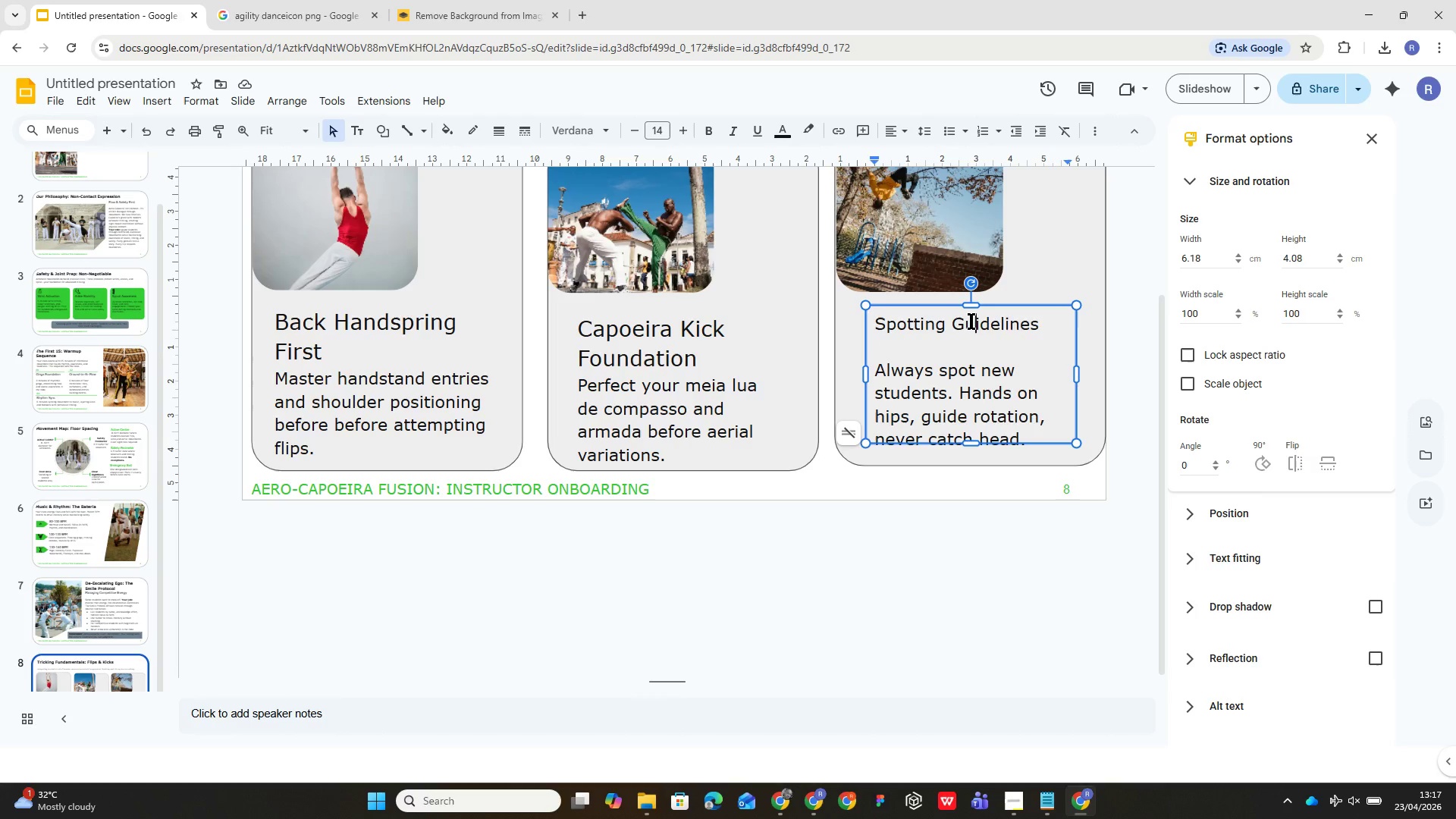 
double_click([971, 321])
 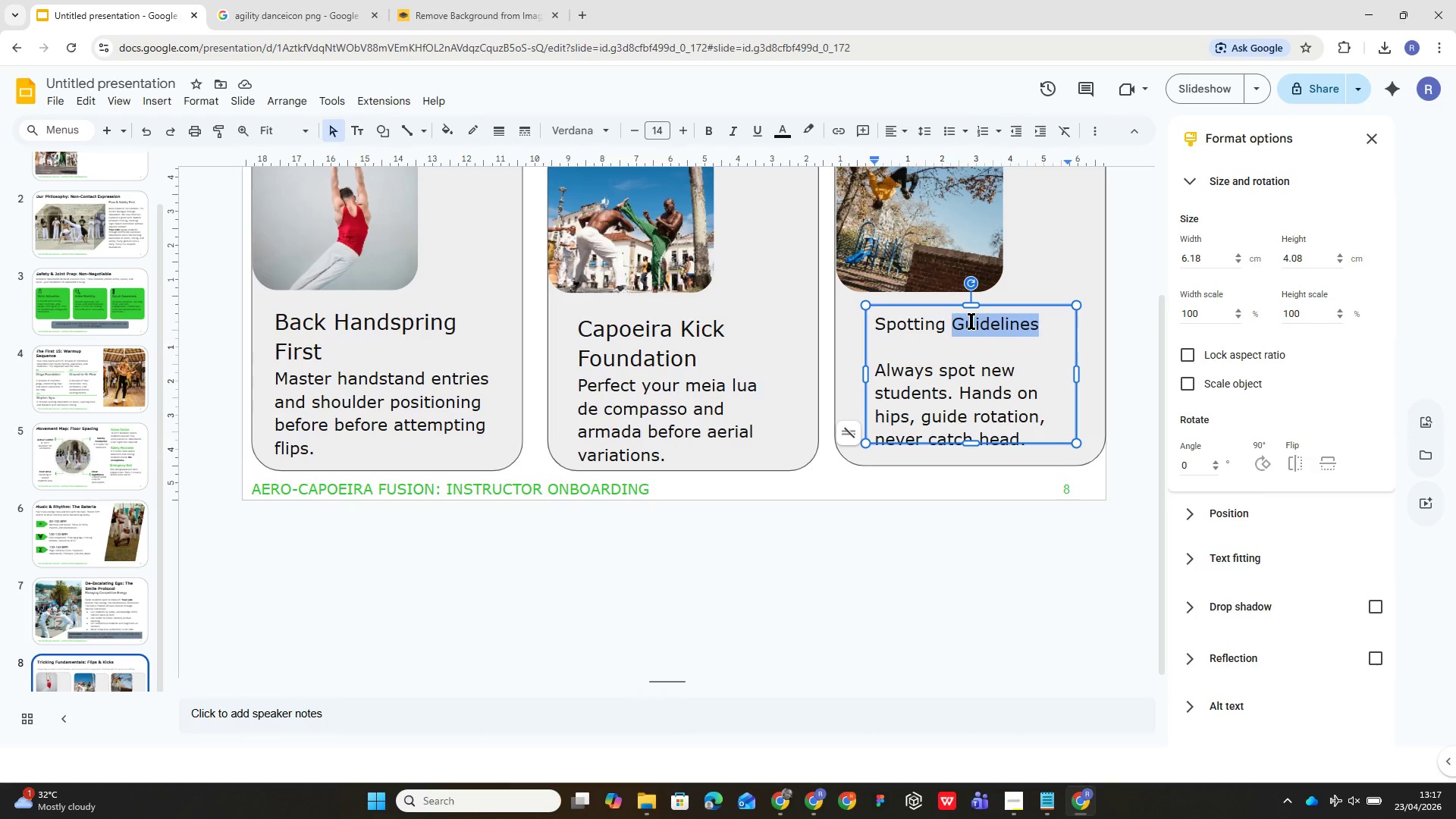 
triple_click([971, 321])
 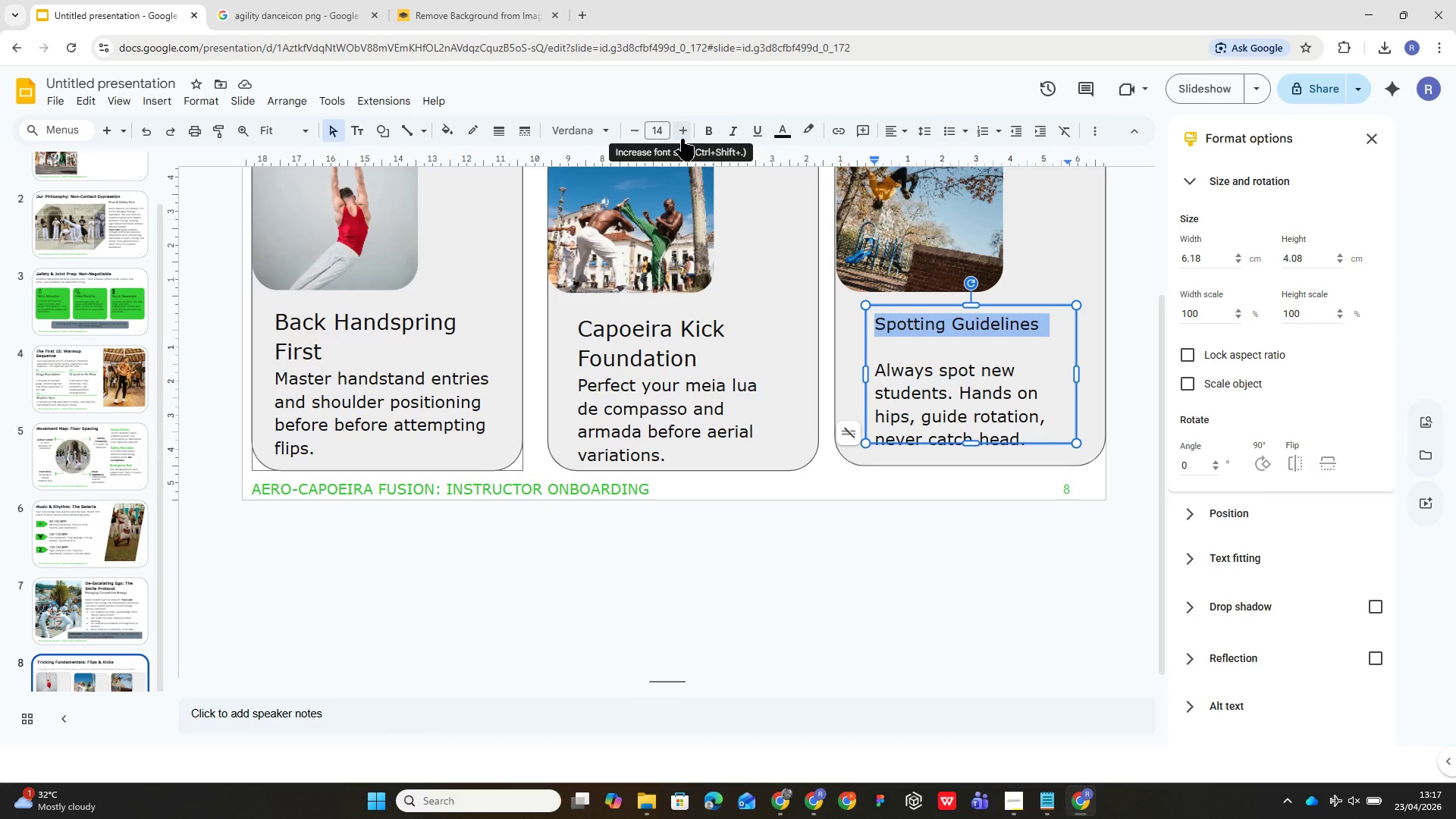 
wait(7.39)
 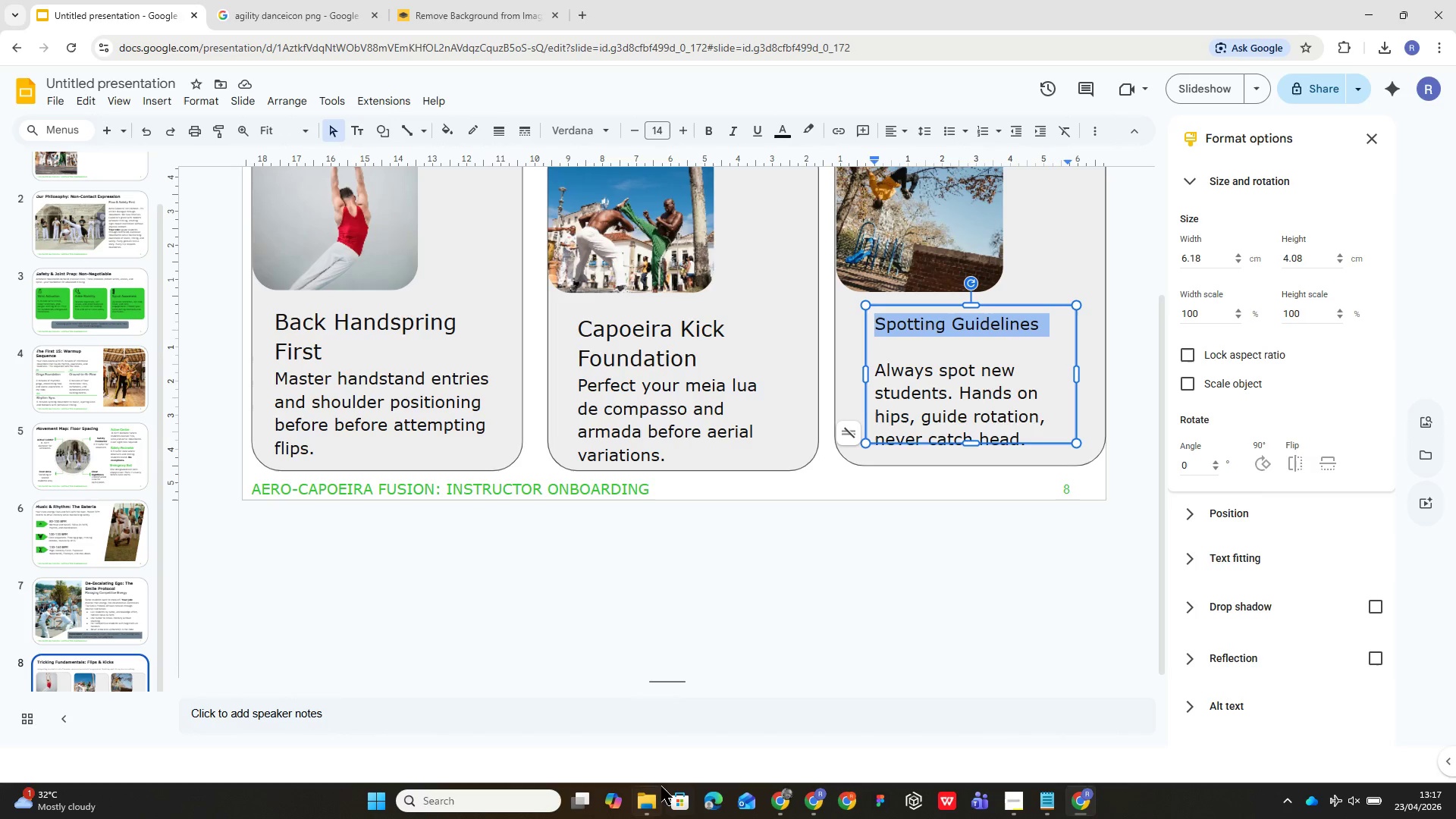 
double_click([682, 139])
 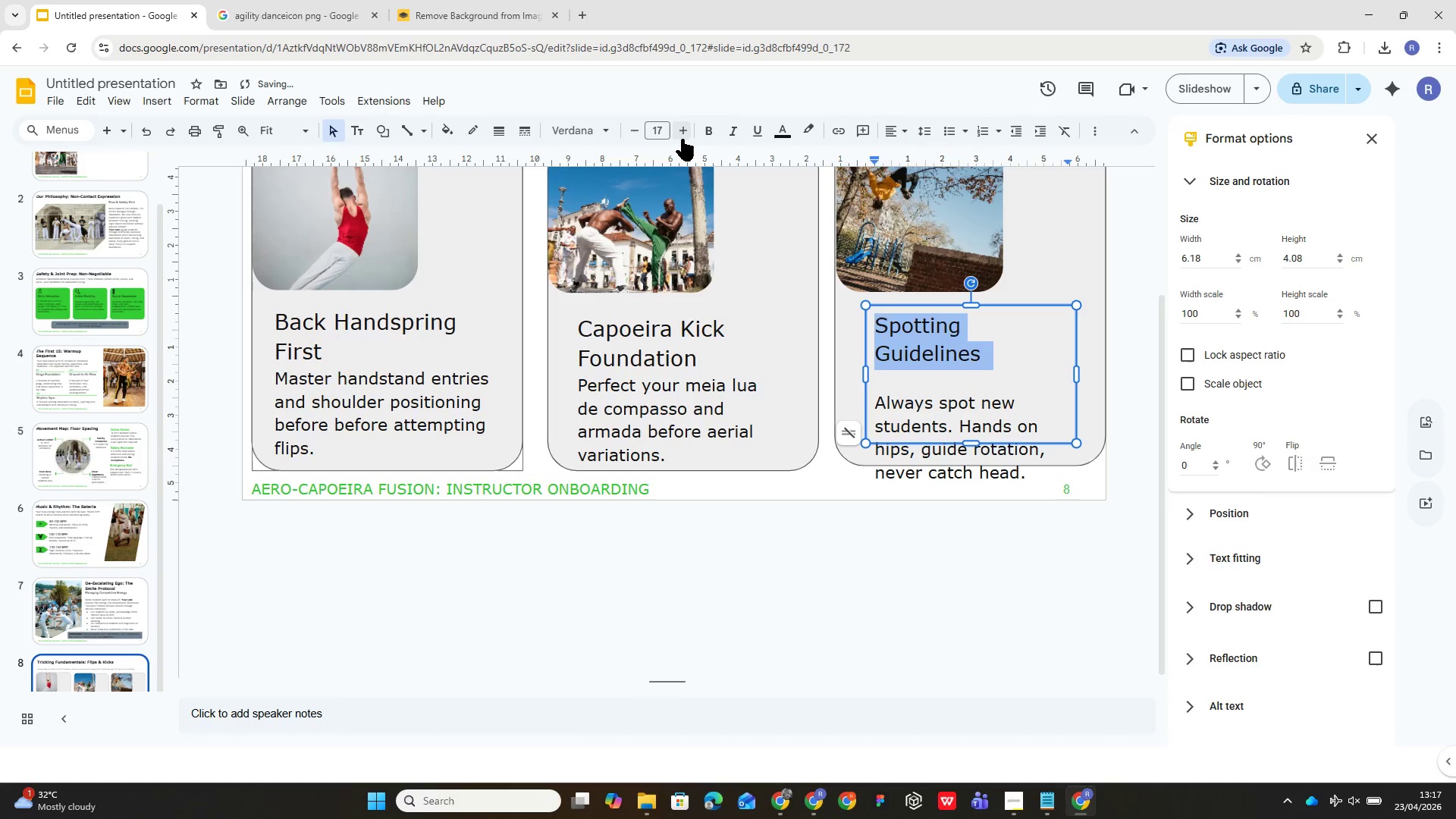 
double_click([682, 139])
 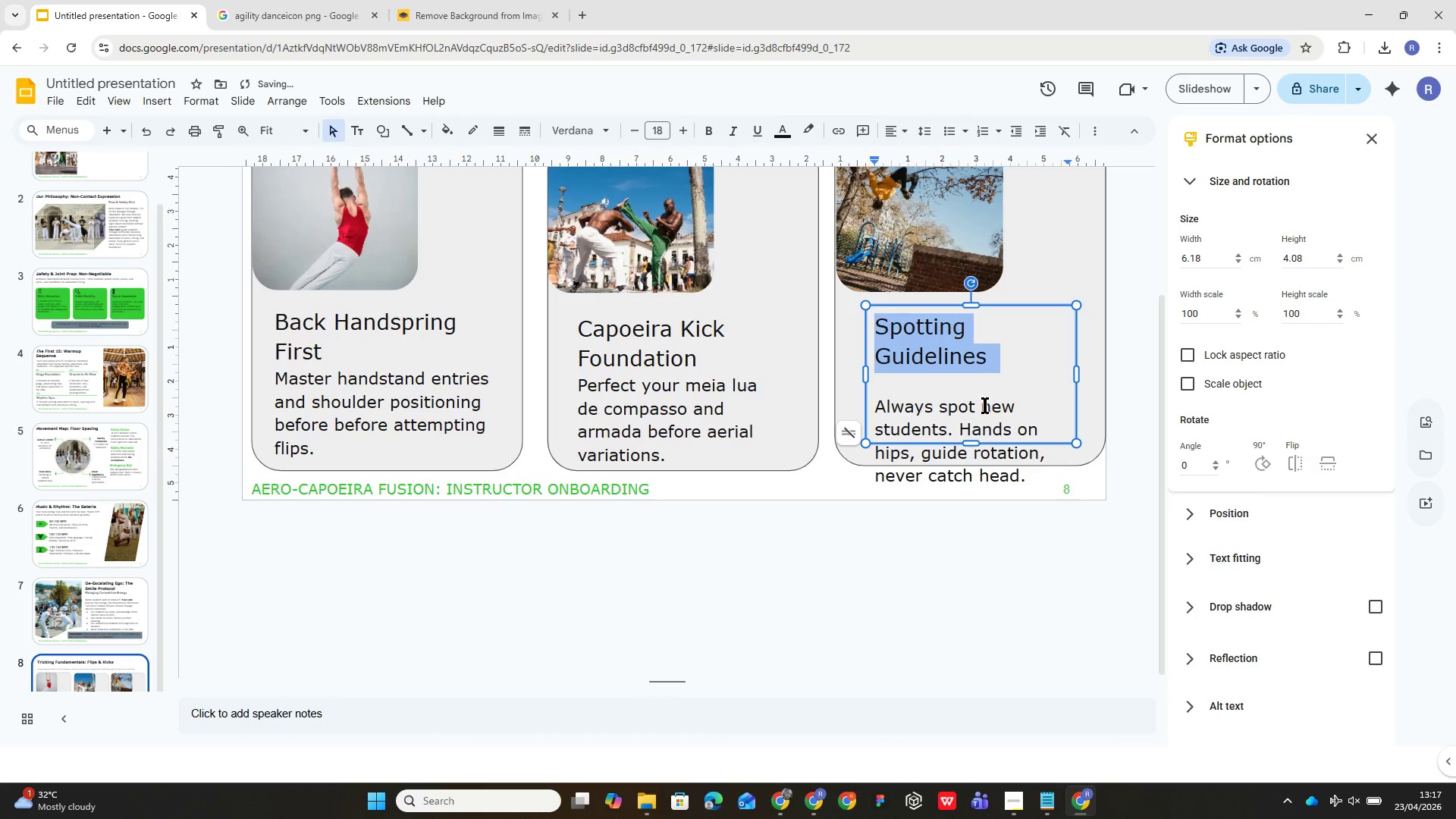 
left_click([996, 388])
 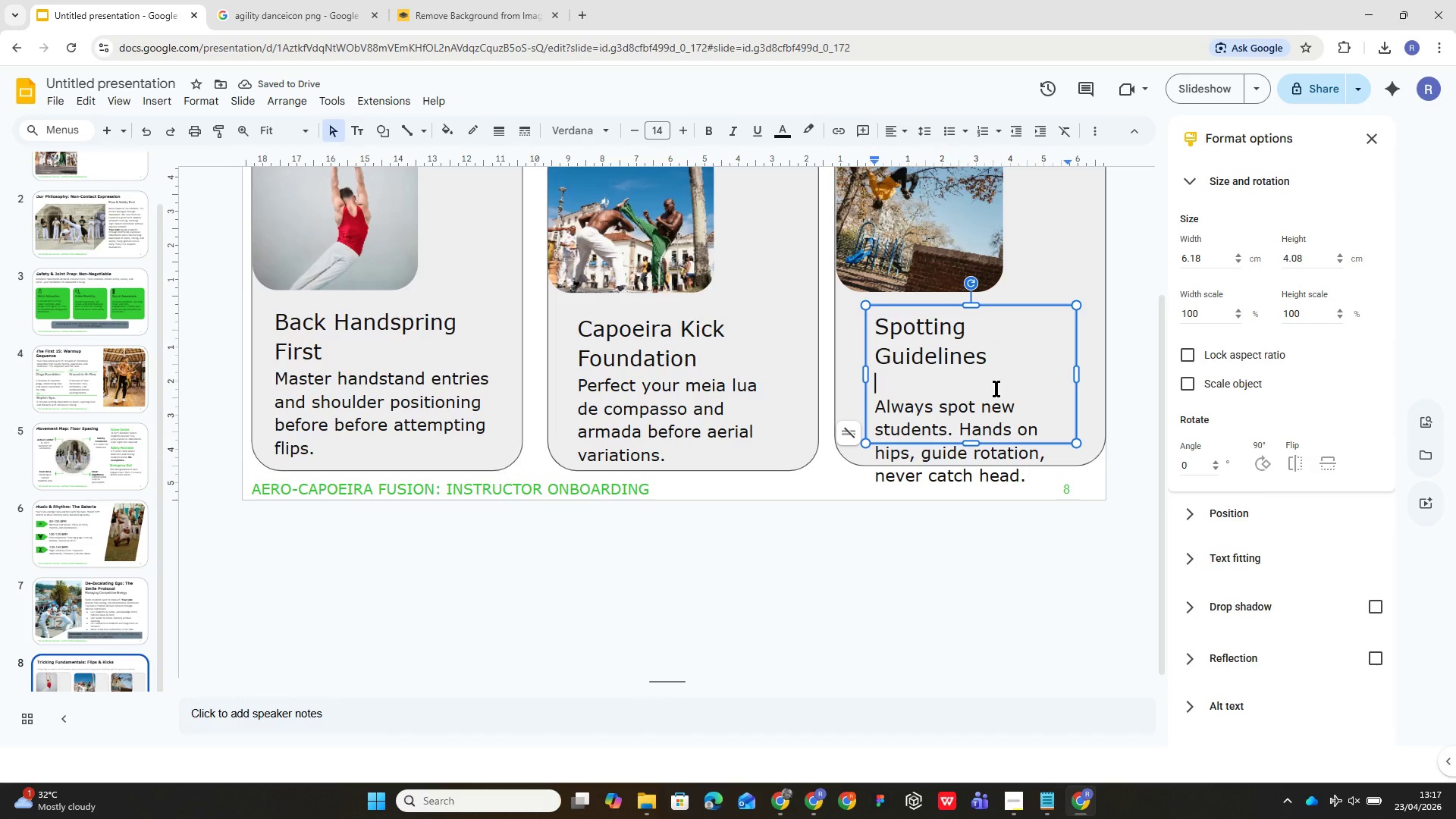 
key(Backspace)
 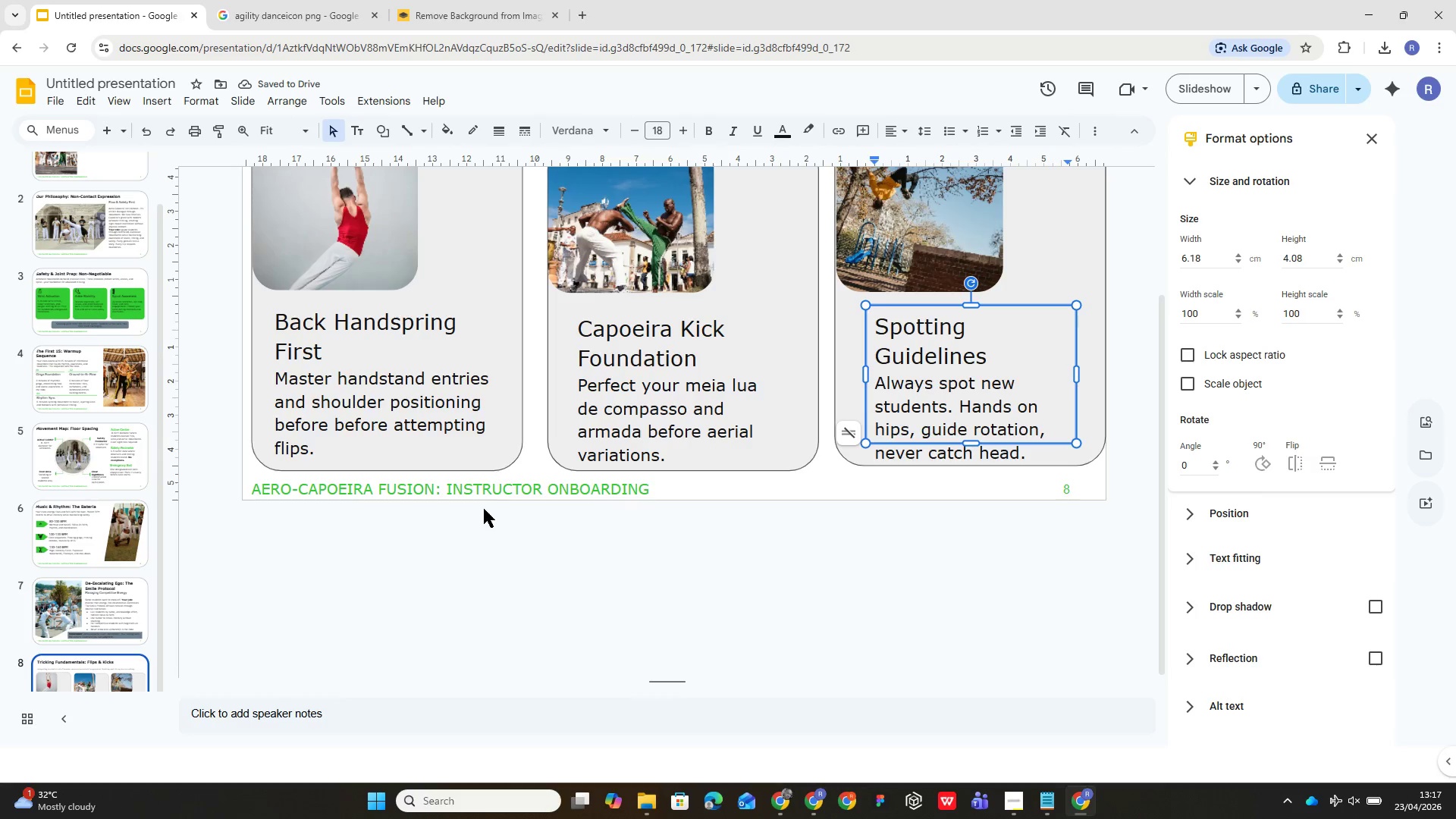 
left_click([485, 227])
 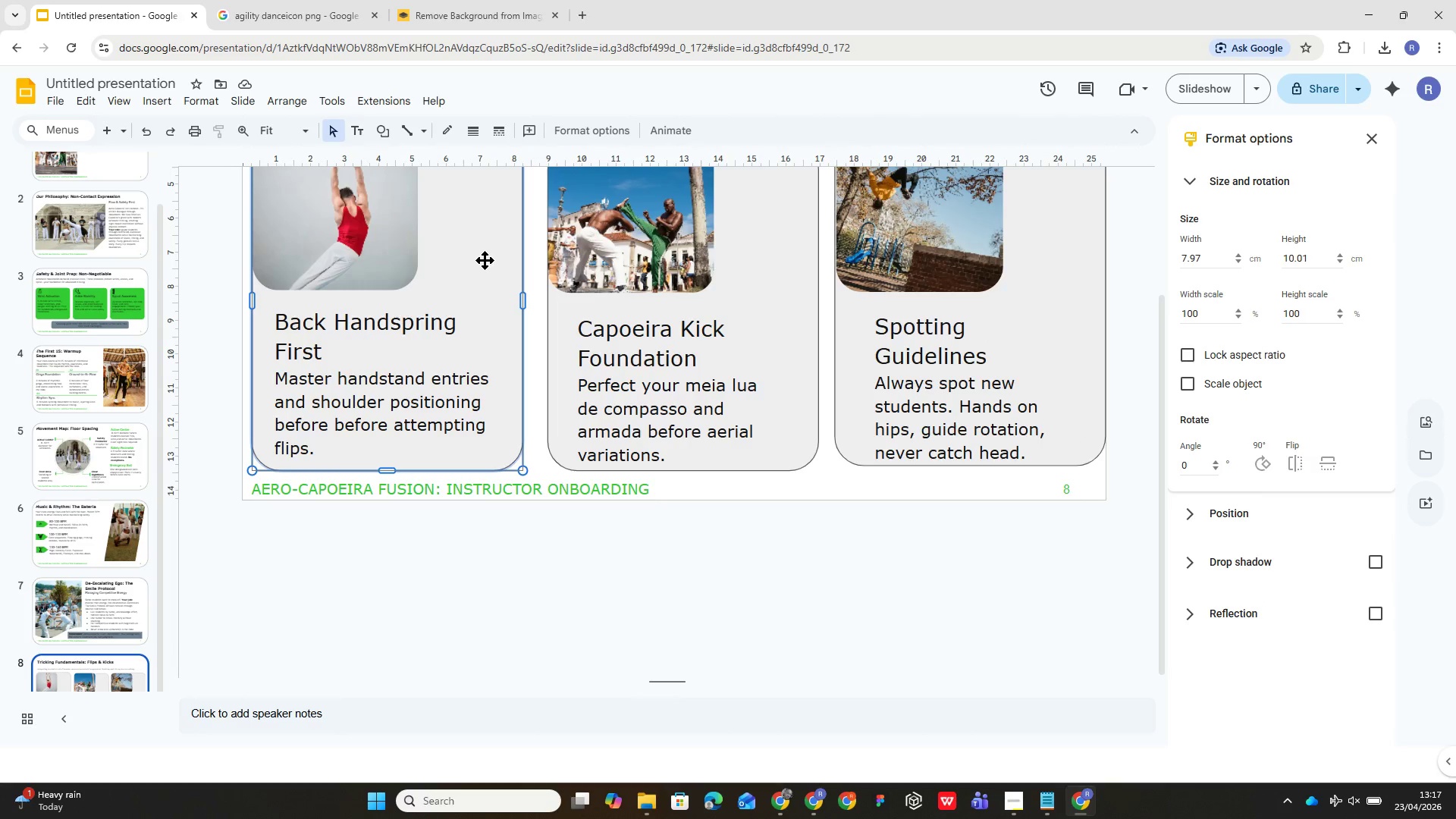 
scroll: coordinate [476, 246], scroll_direction: up, amount: 1.0
 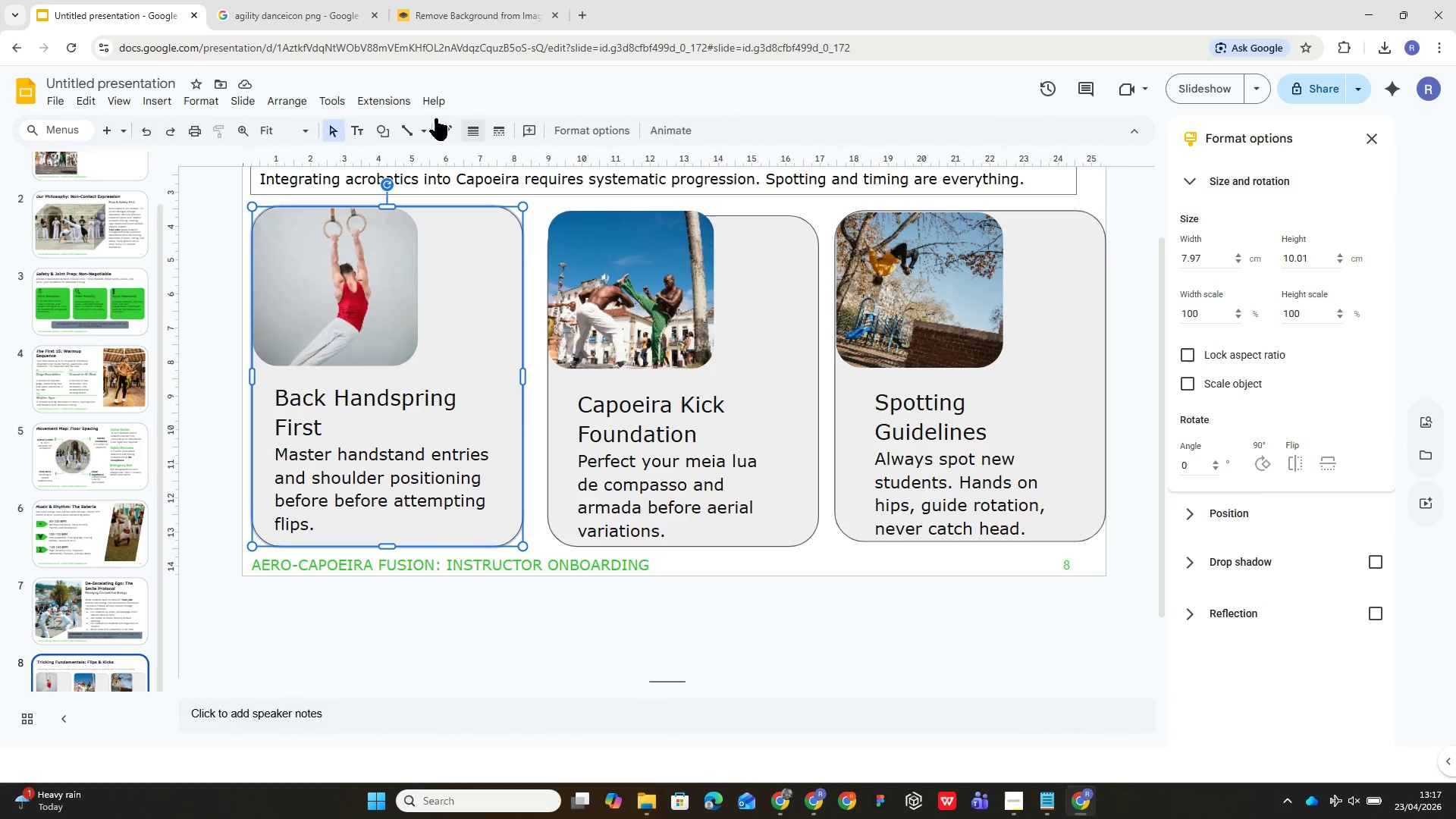 
mouse_move([458, 148])
 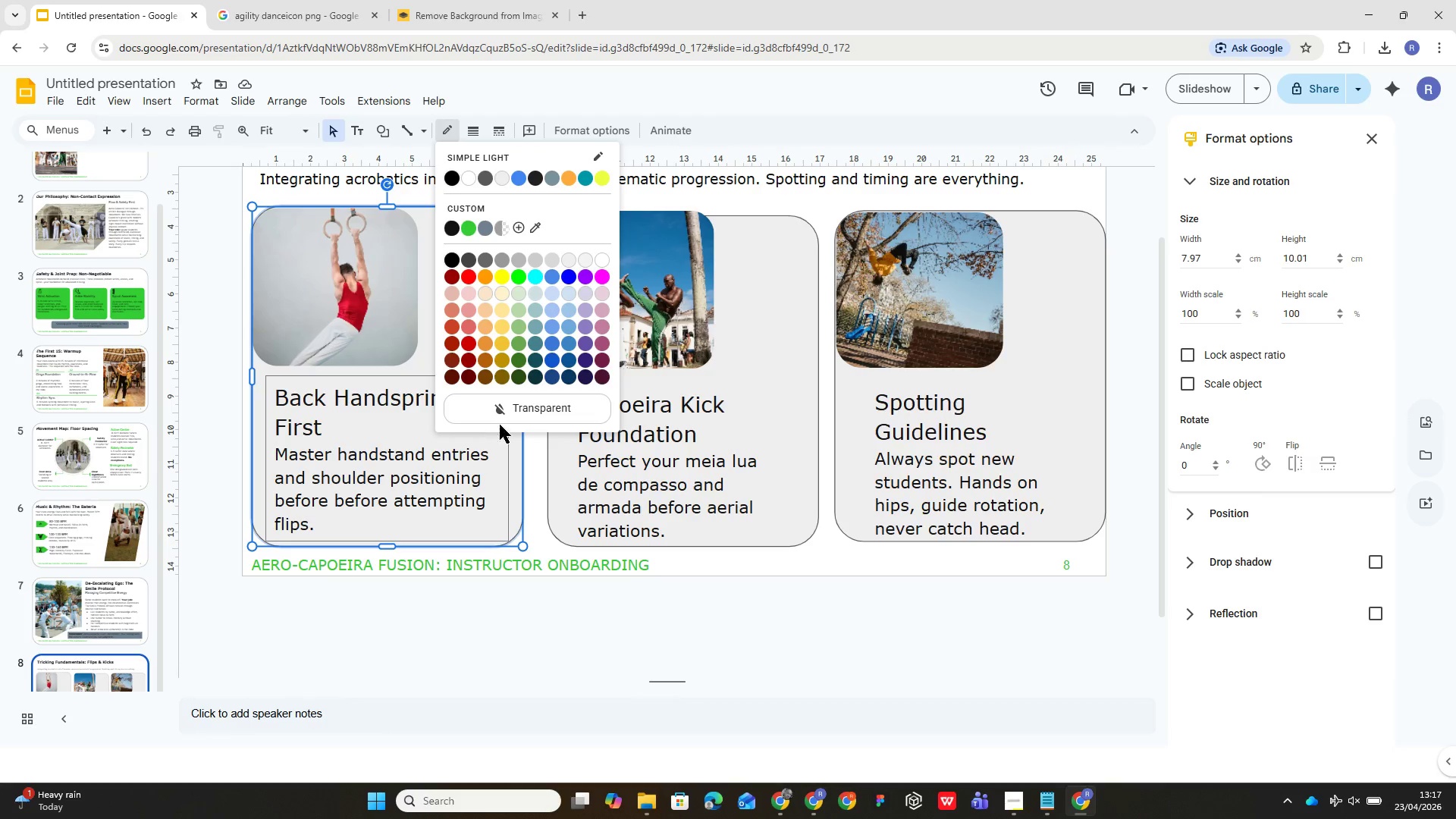 
left_click([507, 413])
 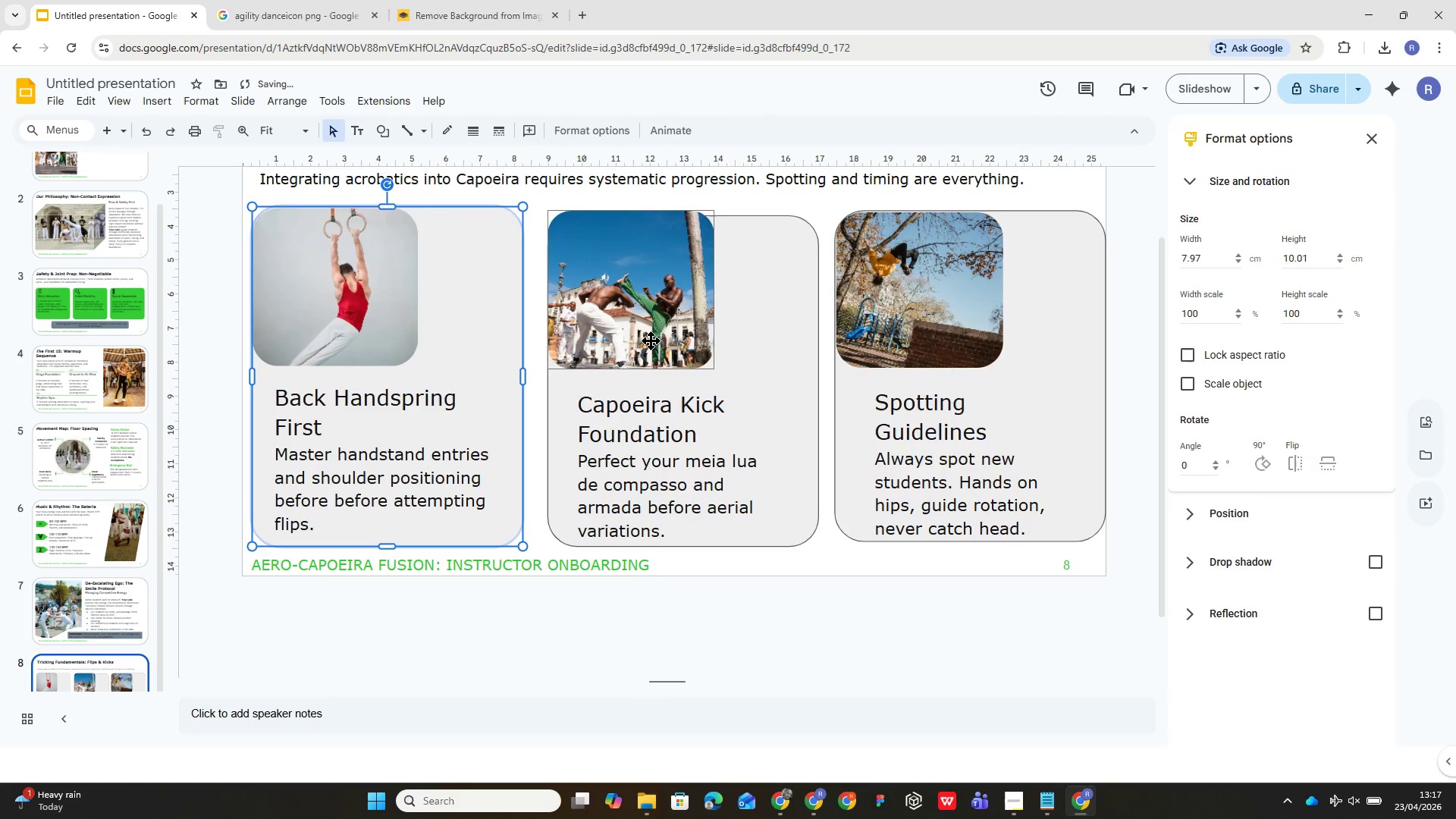 
left_click([779, 351])
 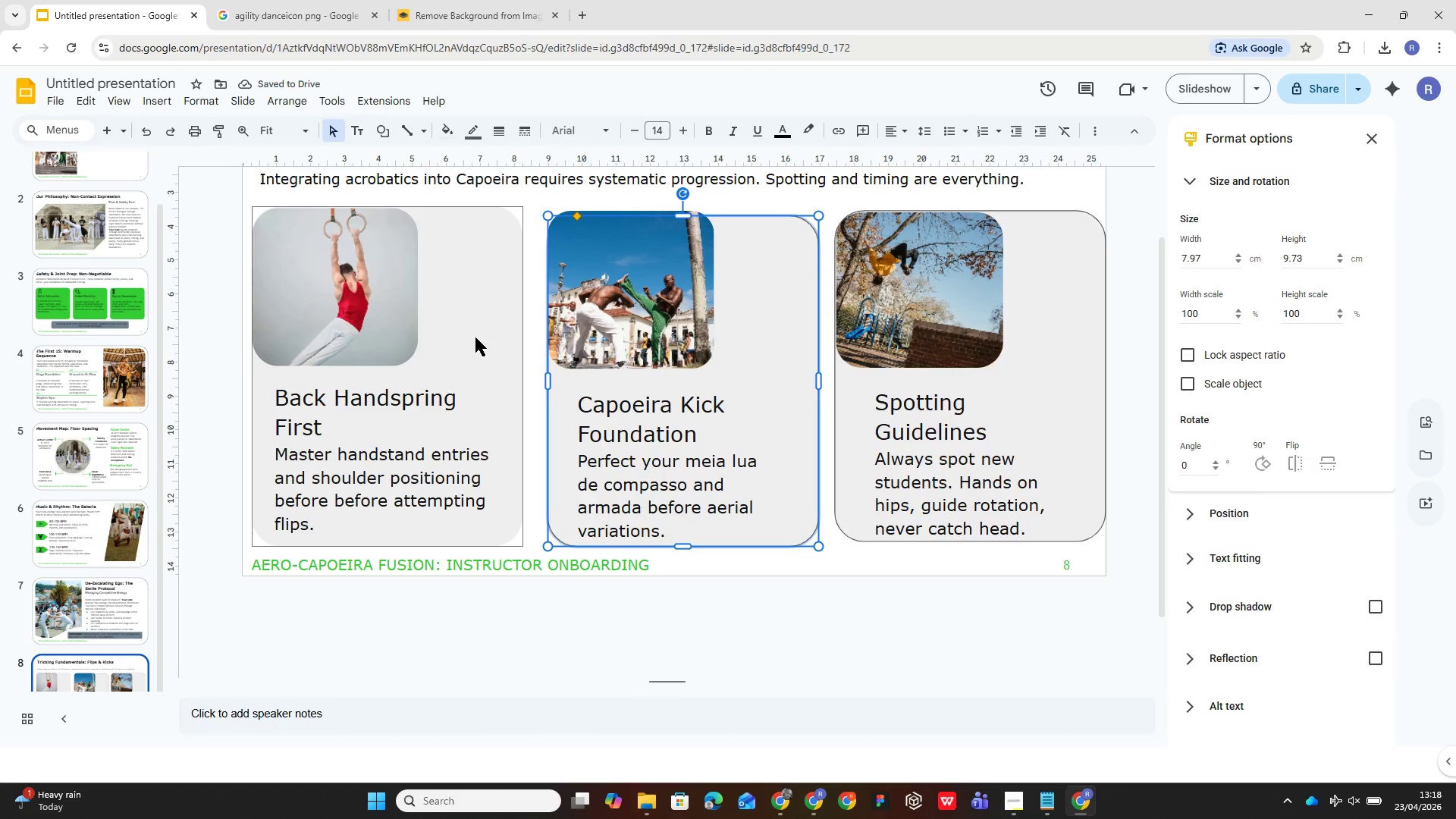 
double_click([475, 337])
 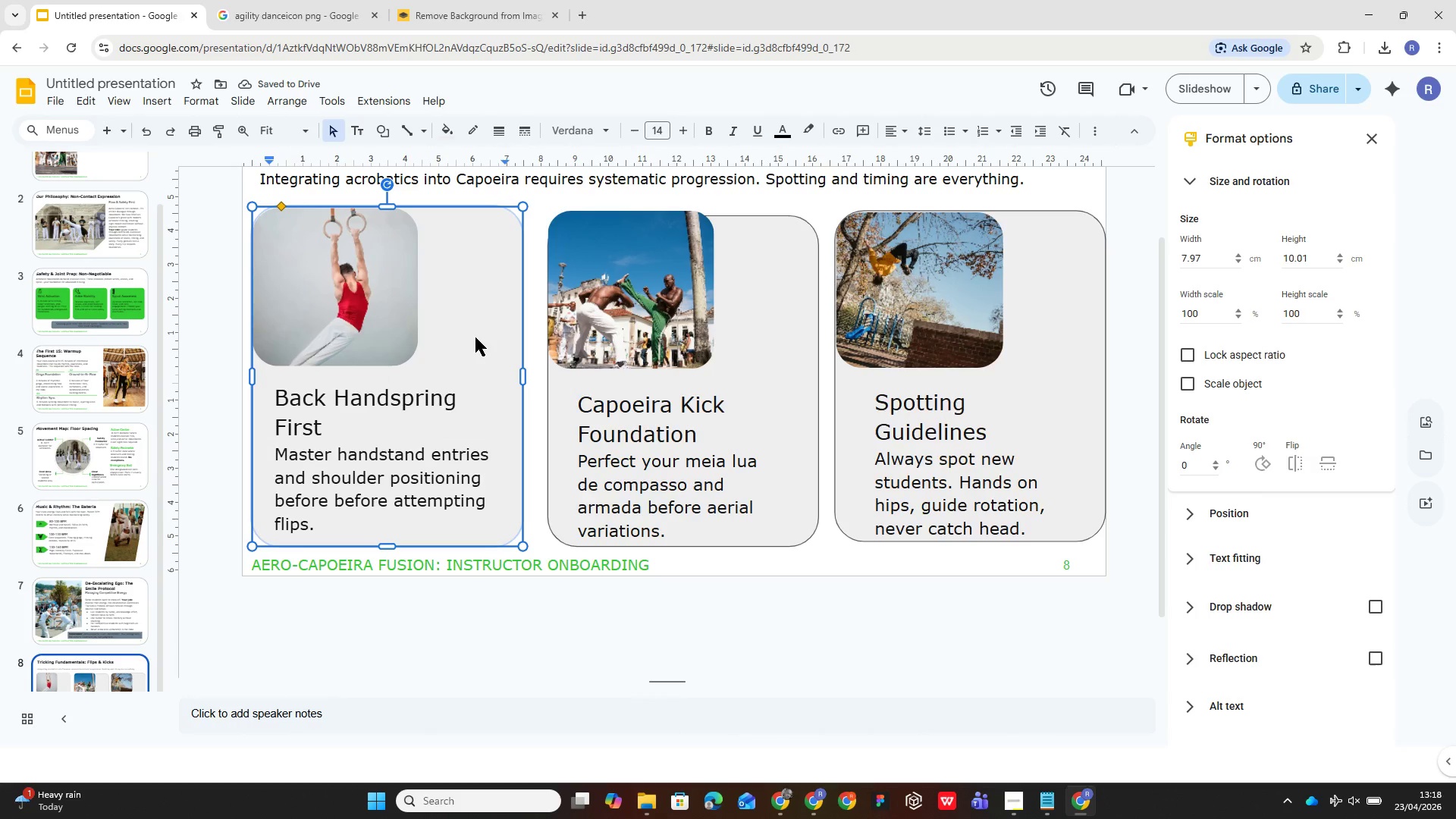 
double_click([475, 337])
 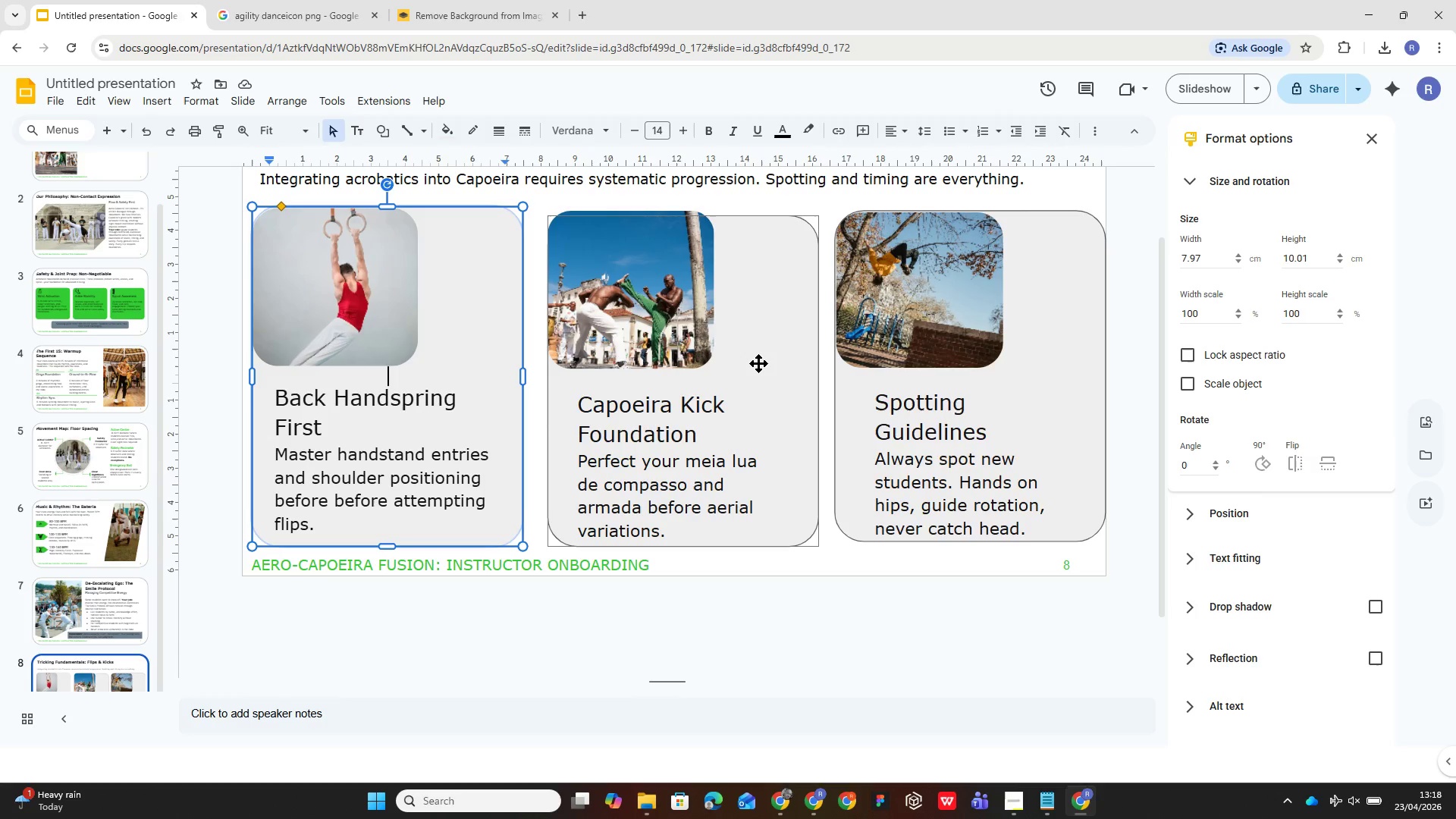 
left_click([758, 363])
 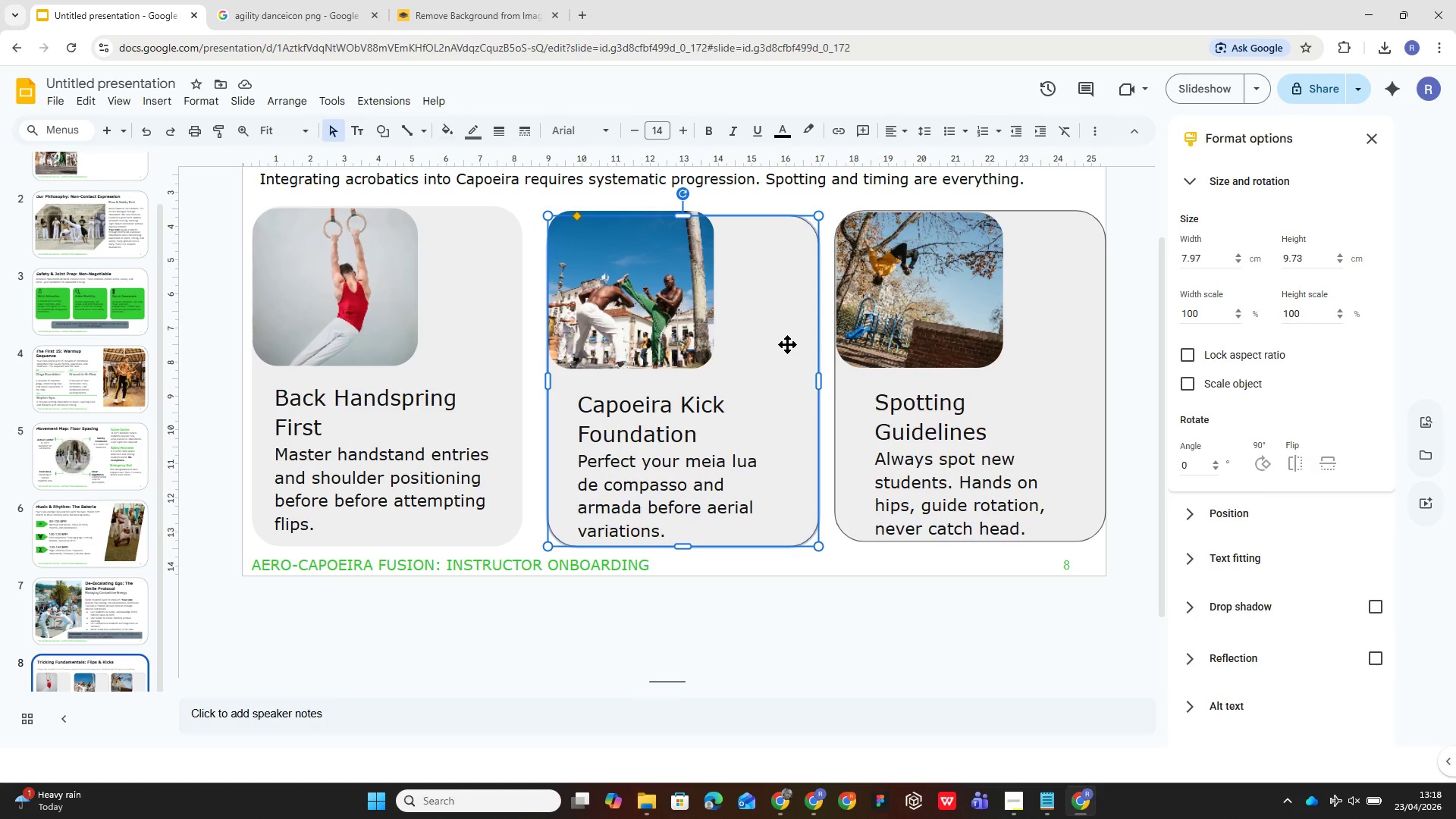 
wait(50.31)
 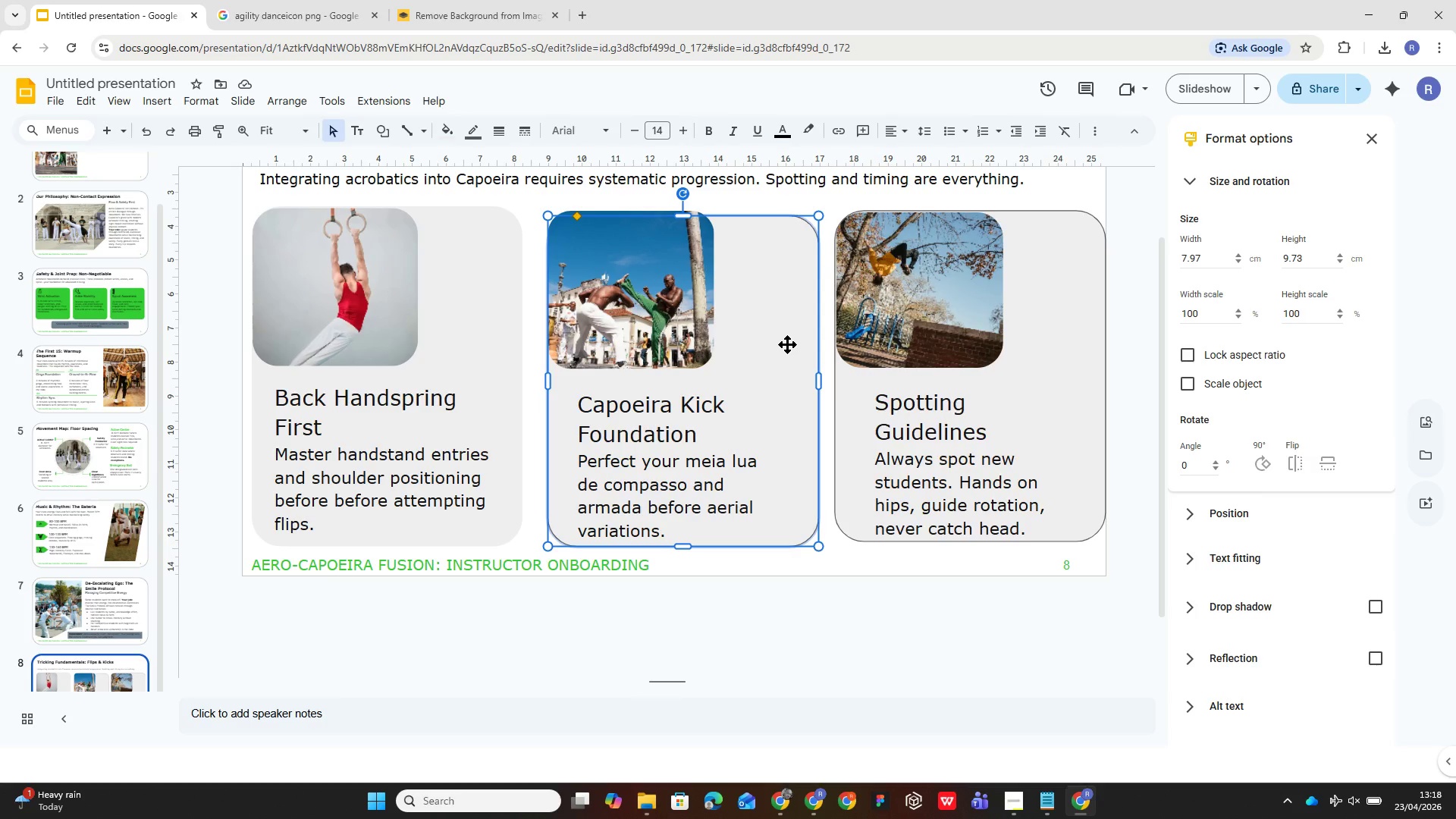 
mouse_move([1429, 818])
 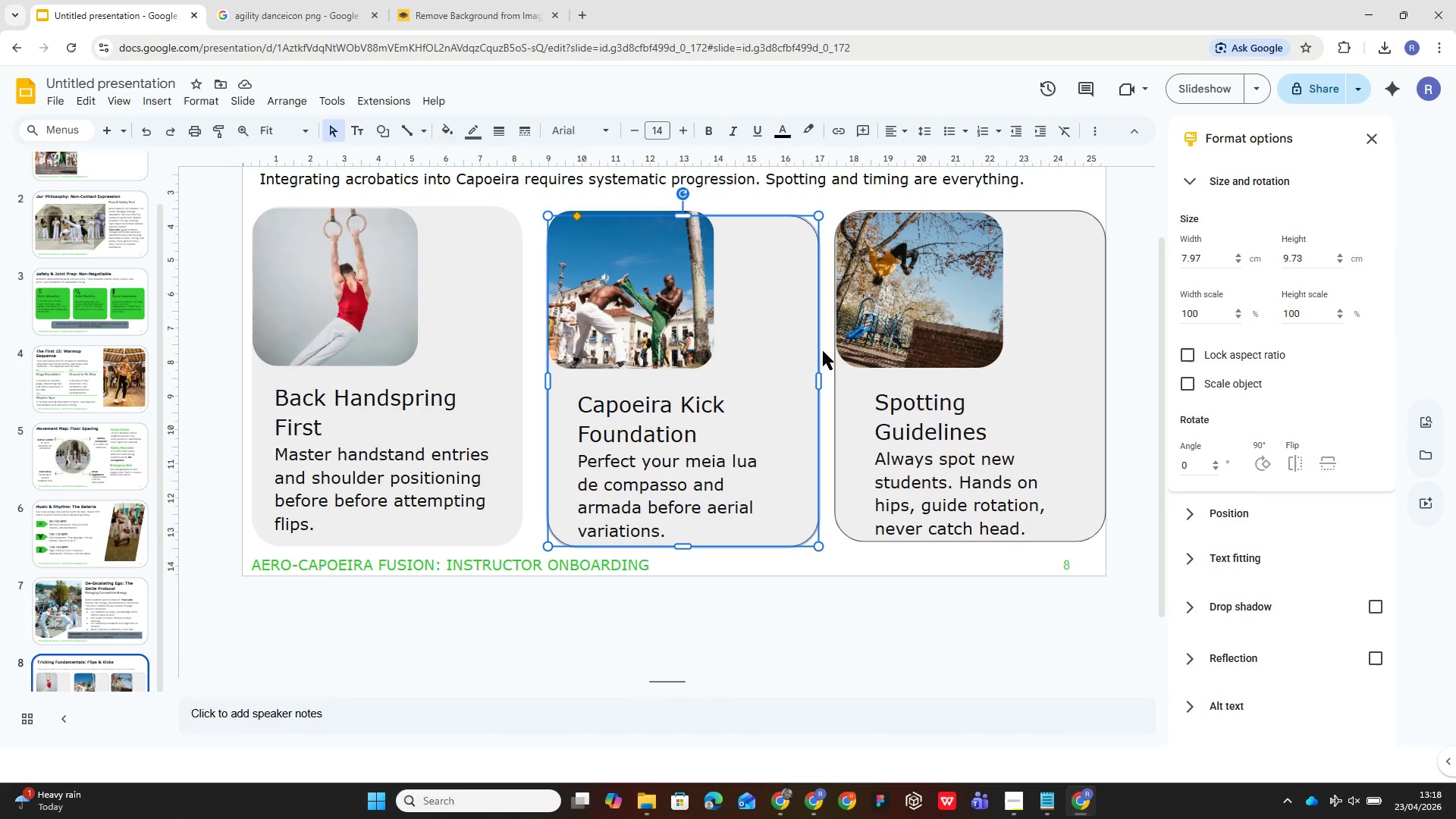 
left_click([792, 360])
 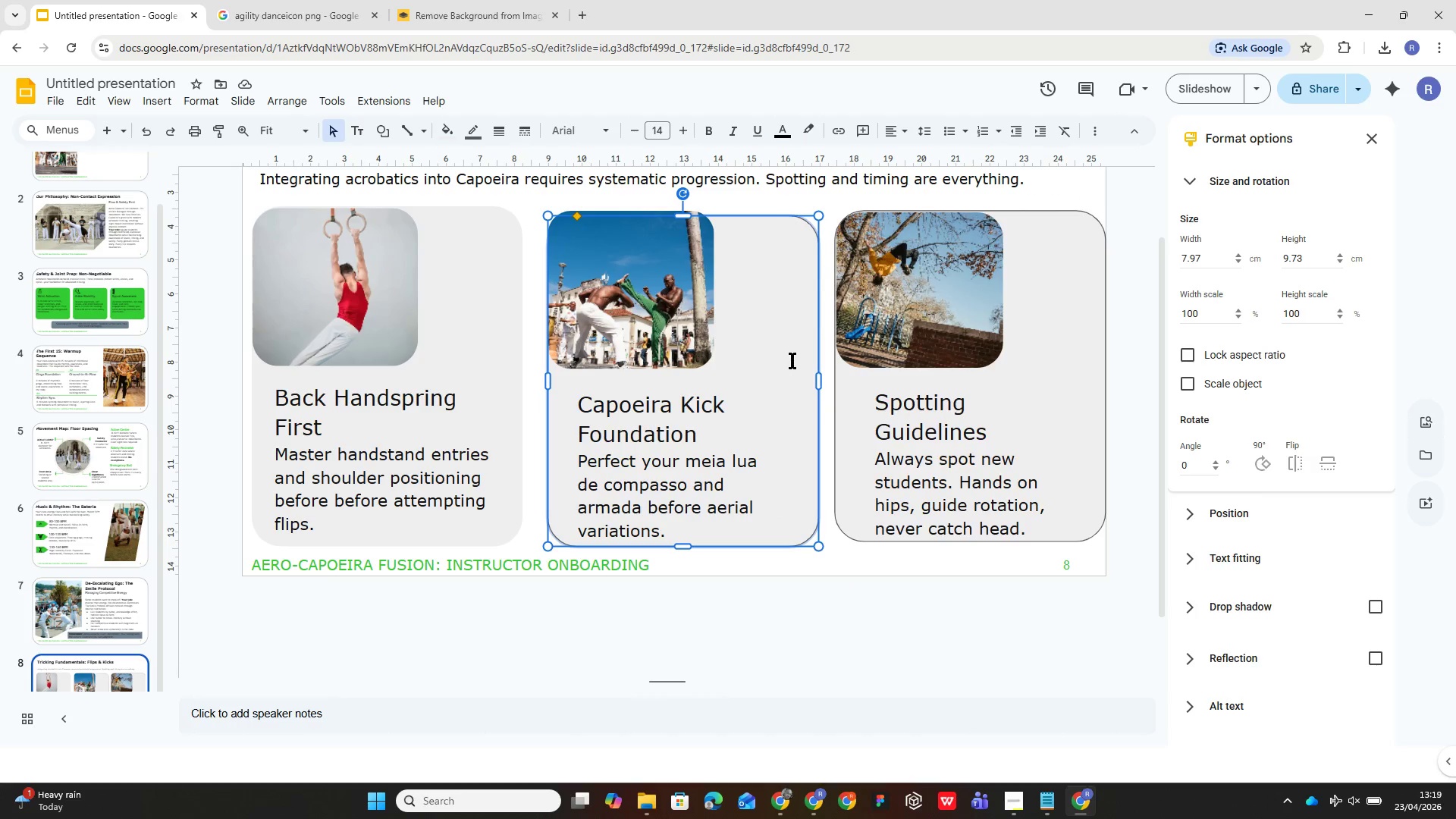 
triple_click([792, 360])
 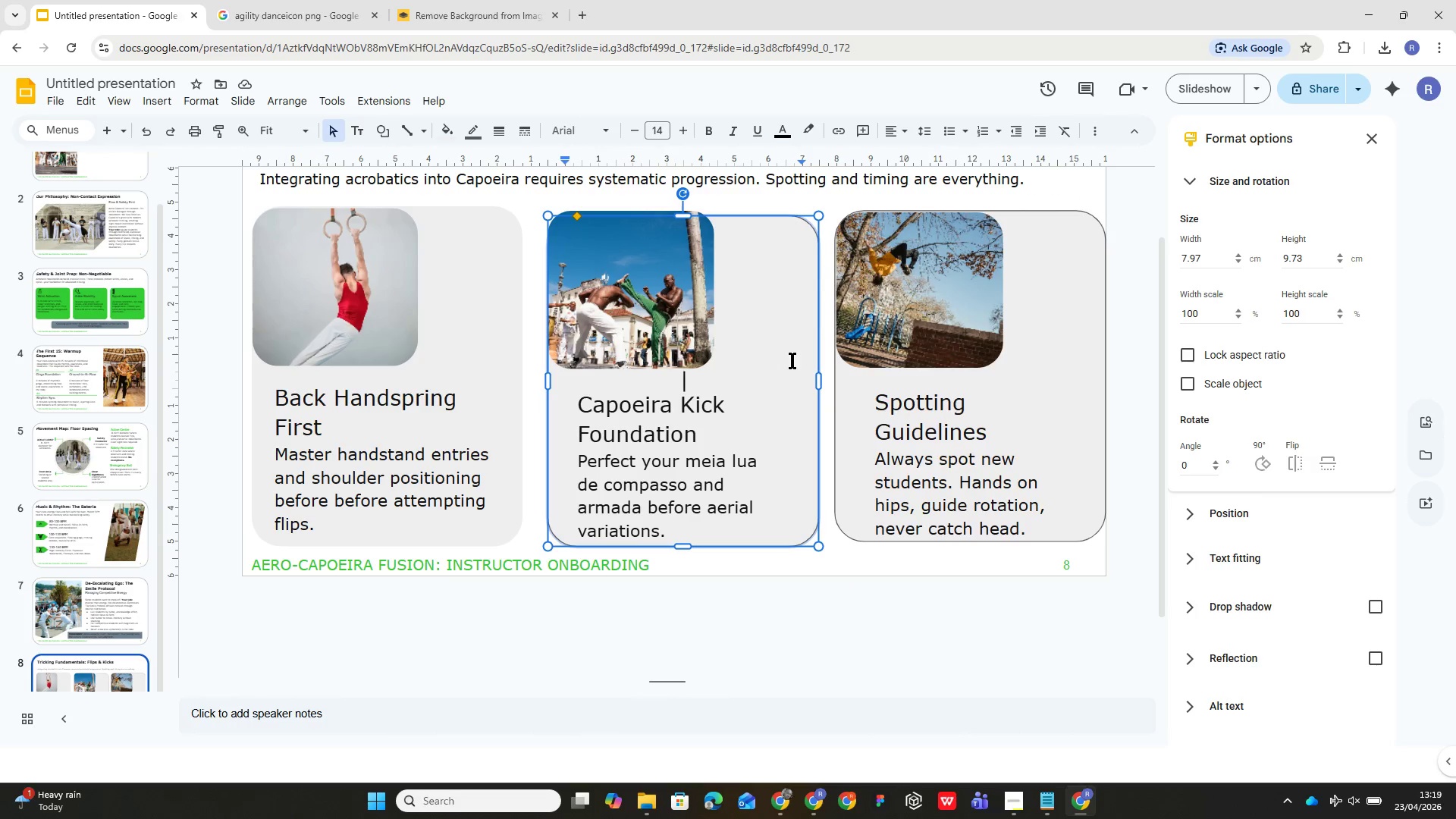 
double_click([792, 360])
 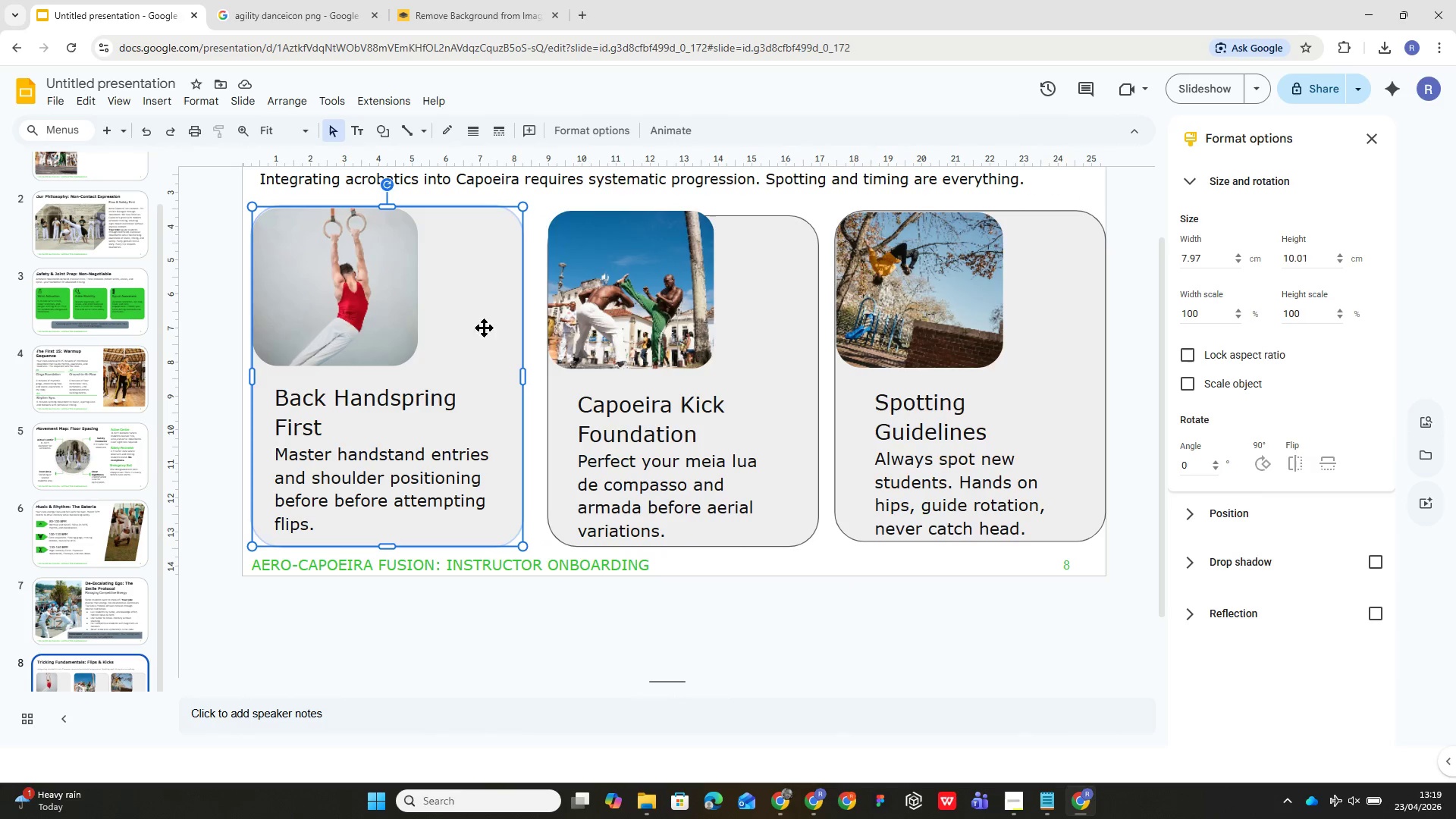 
scroll: coordinate [792, 425], scroll_direction: up, amount: 2.0
 